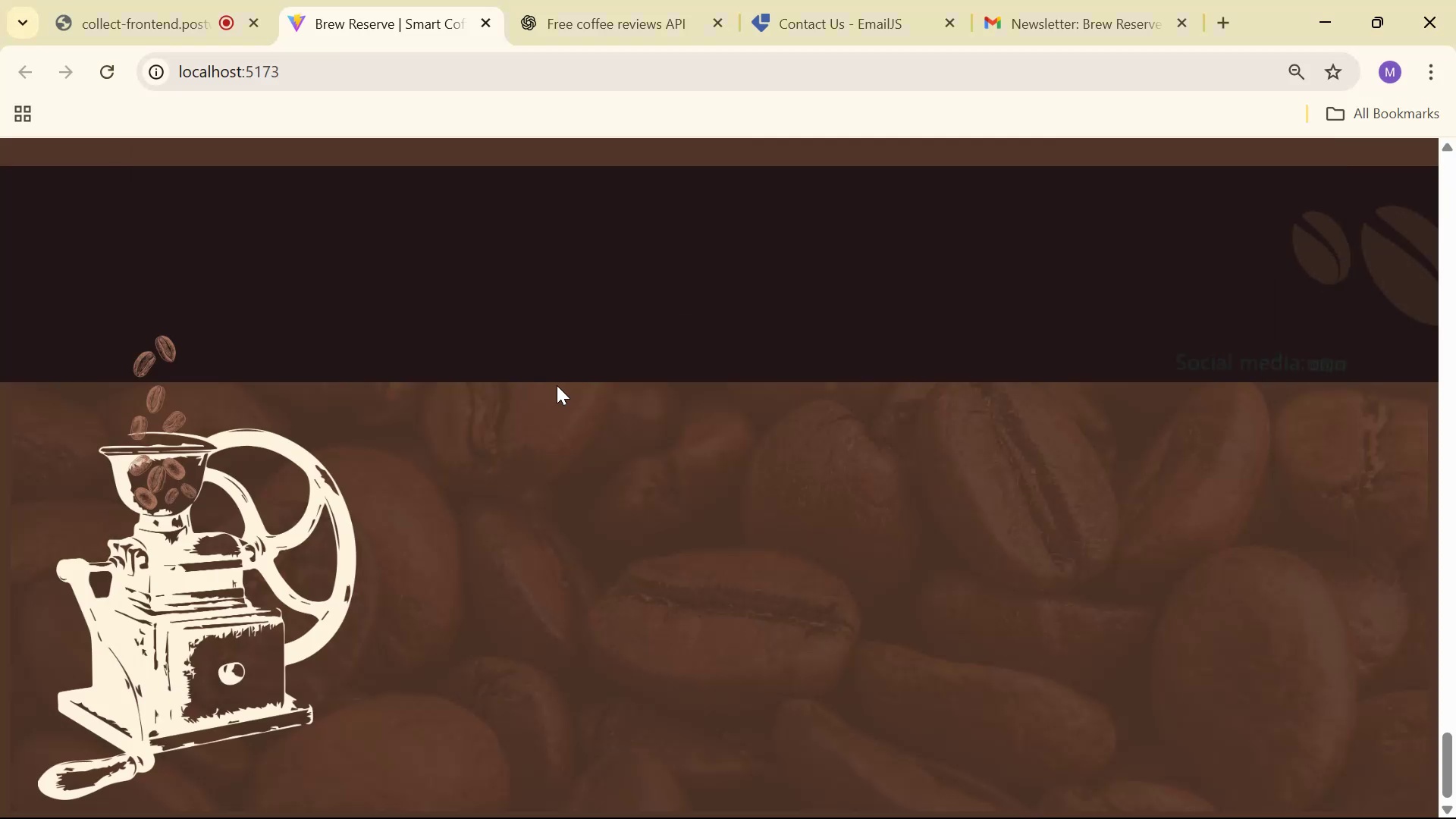 
key(Alt+Tab)
 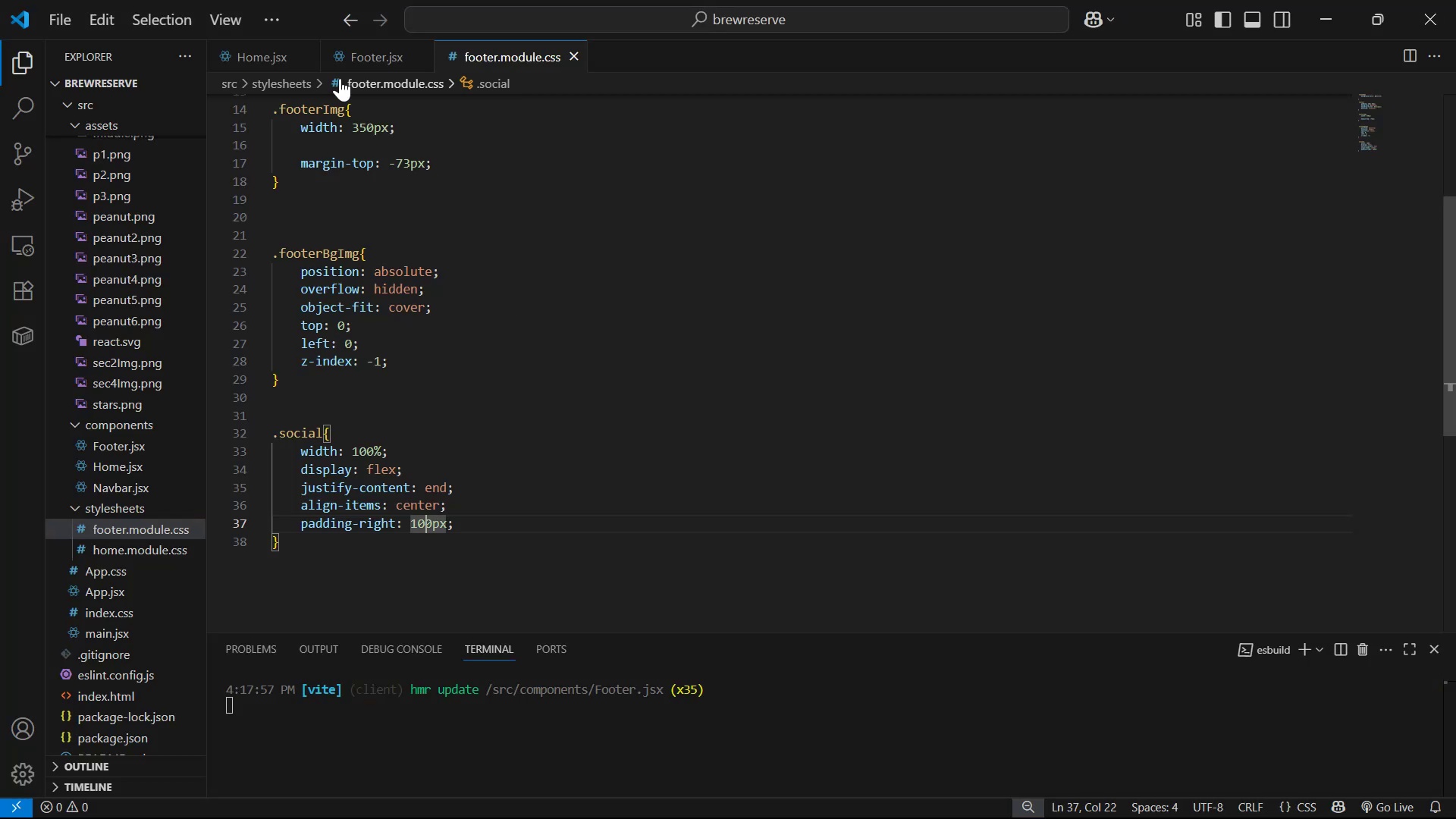 
left_click([362, 54])
 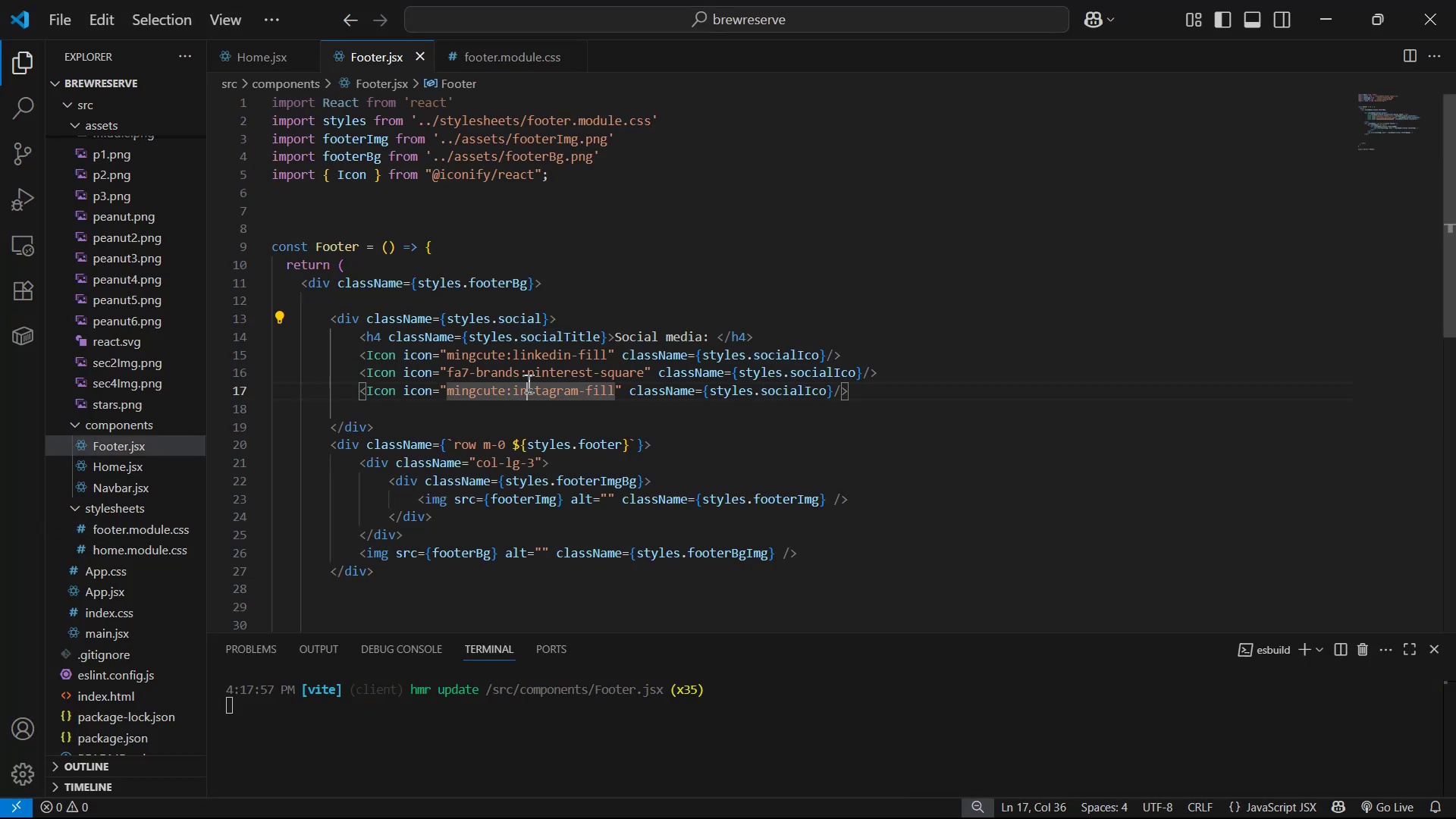 
left_click_drag(start_coordinate=[514, 334], to_coordinate=[605, 337])
 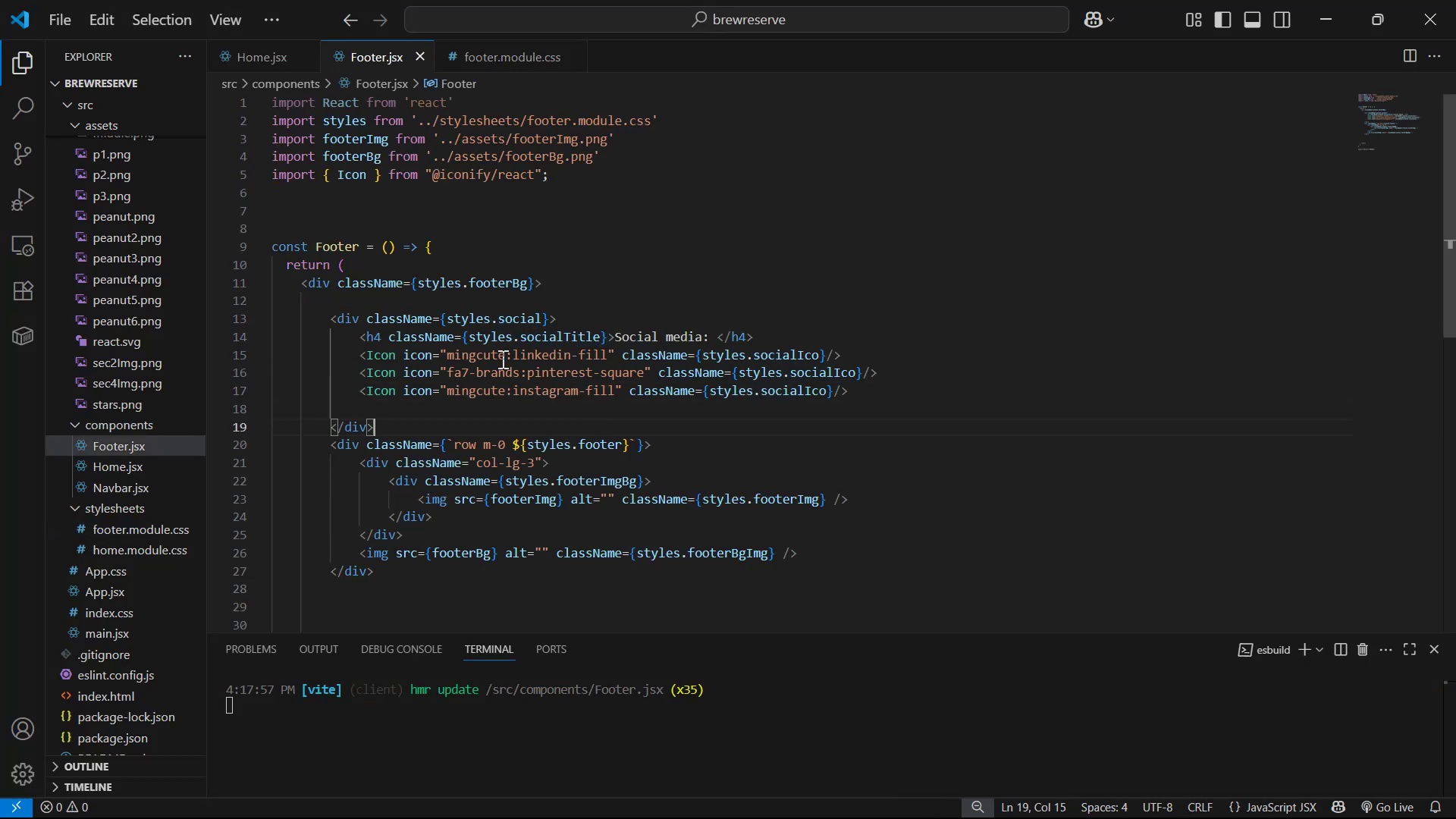 
left_click_drag(start_coordinate=[513, 336], to_coordinate=[601, 337])
 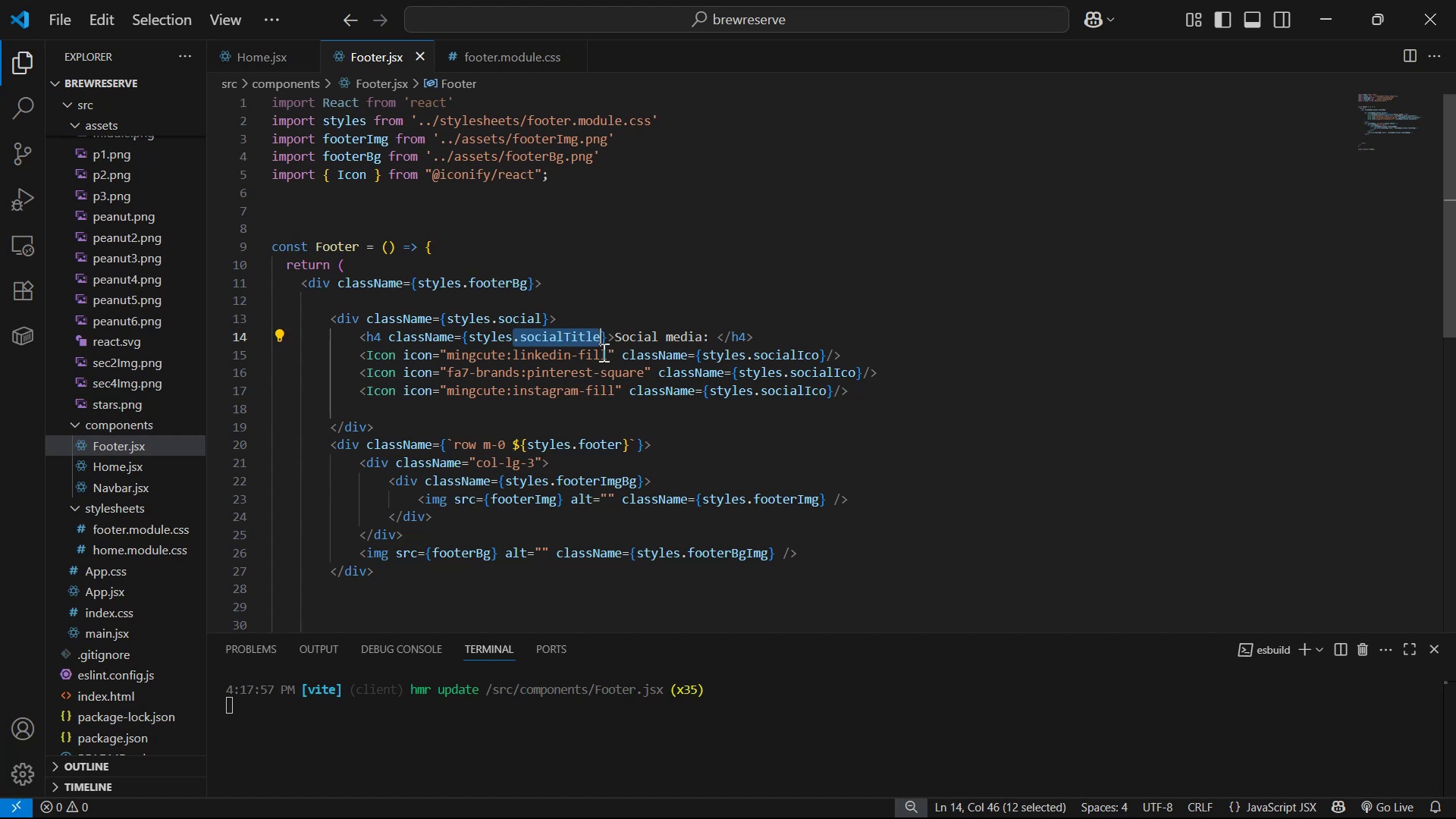 
key(Control+C)
 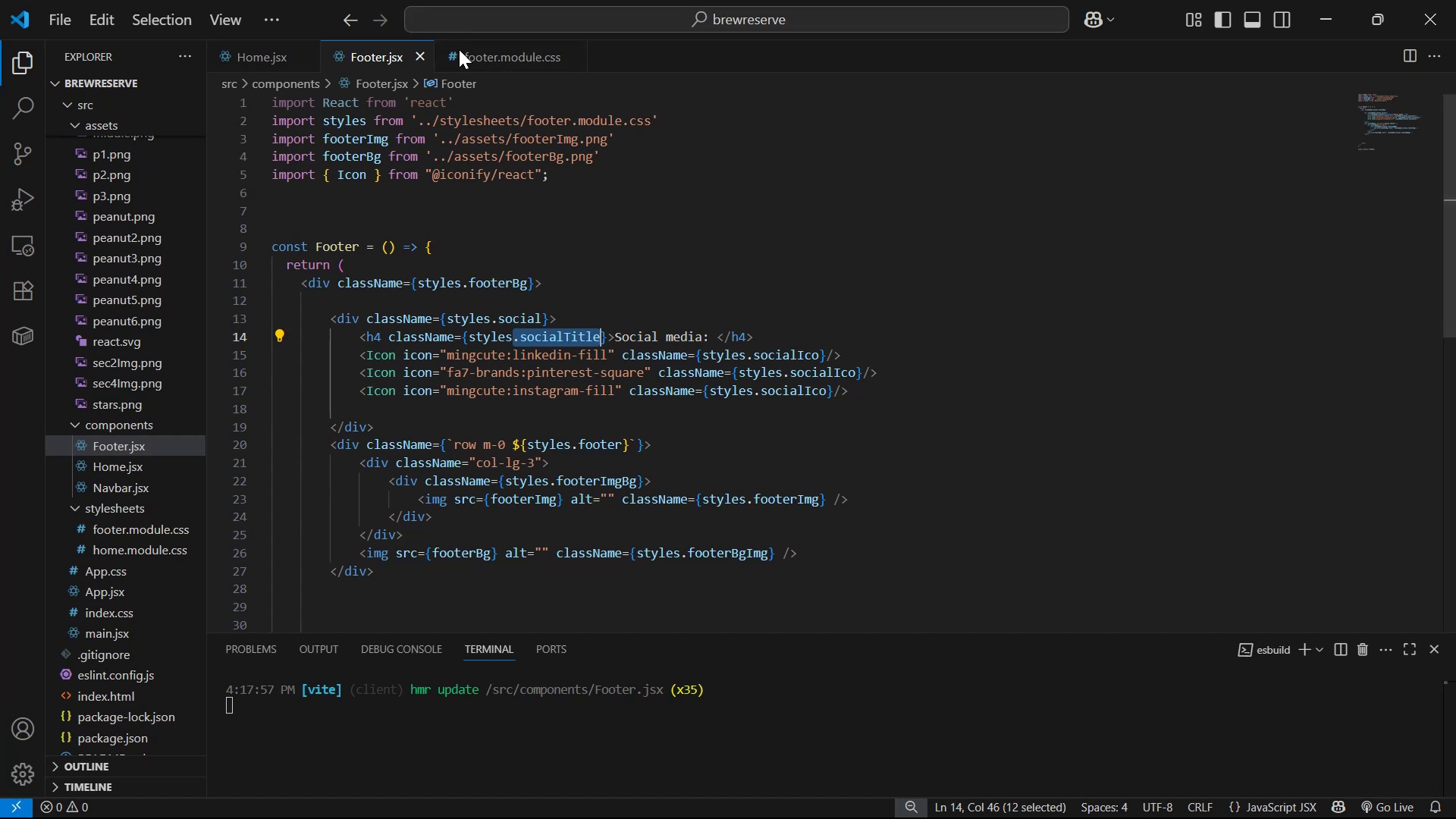 
left_click([475, 66])
 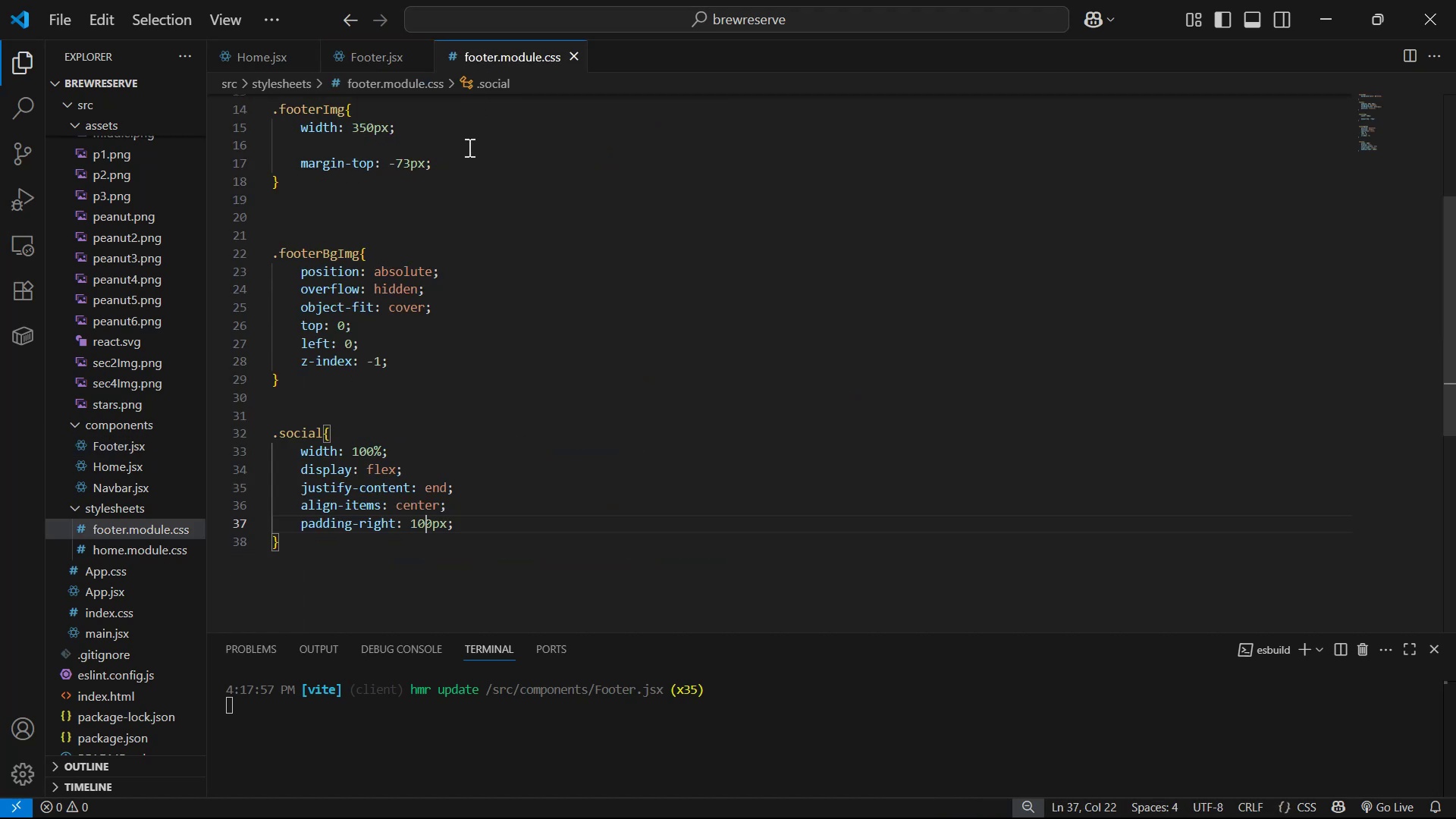 
scroll: coordinate [462, 499], scroll_direction: down, amount: 5.0
 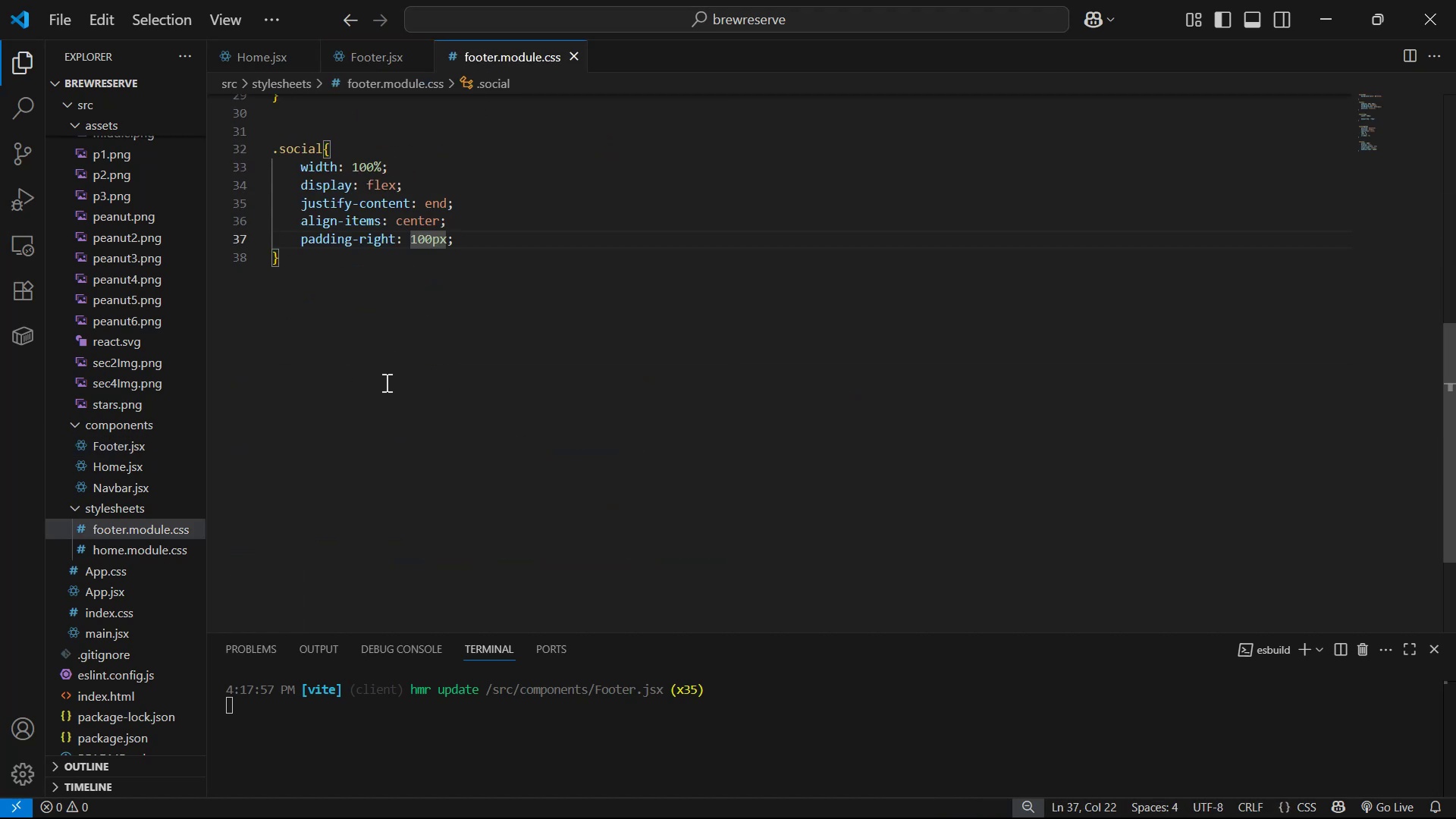 
left_click_drag(start_coordinate=[413, 297], to_coordinate=[421, 290])
 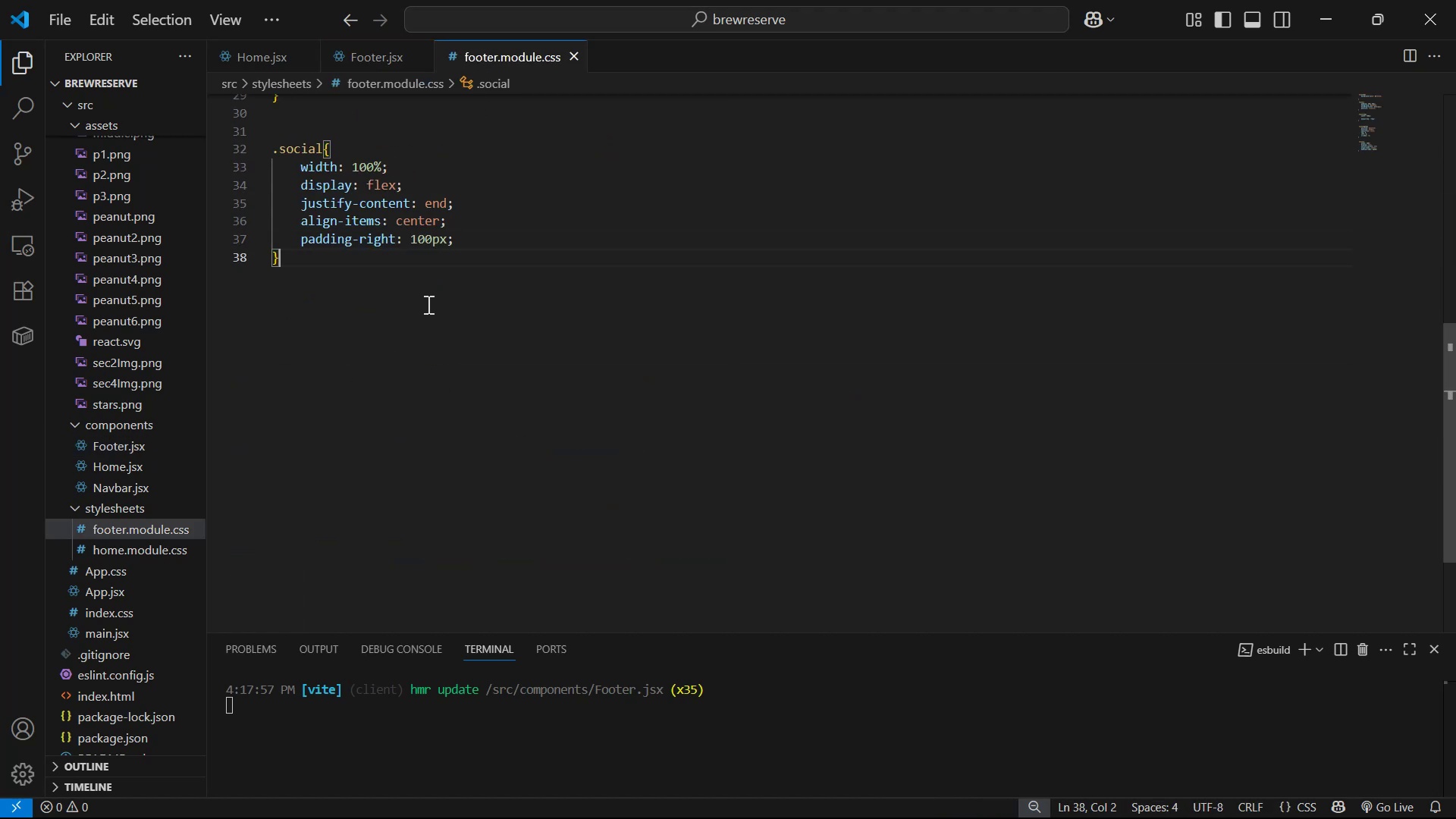 
key(Enter)
 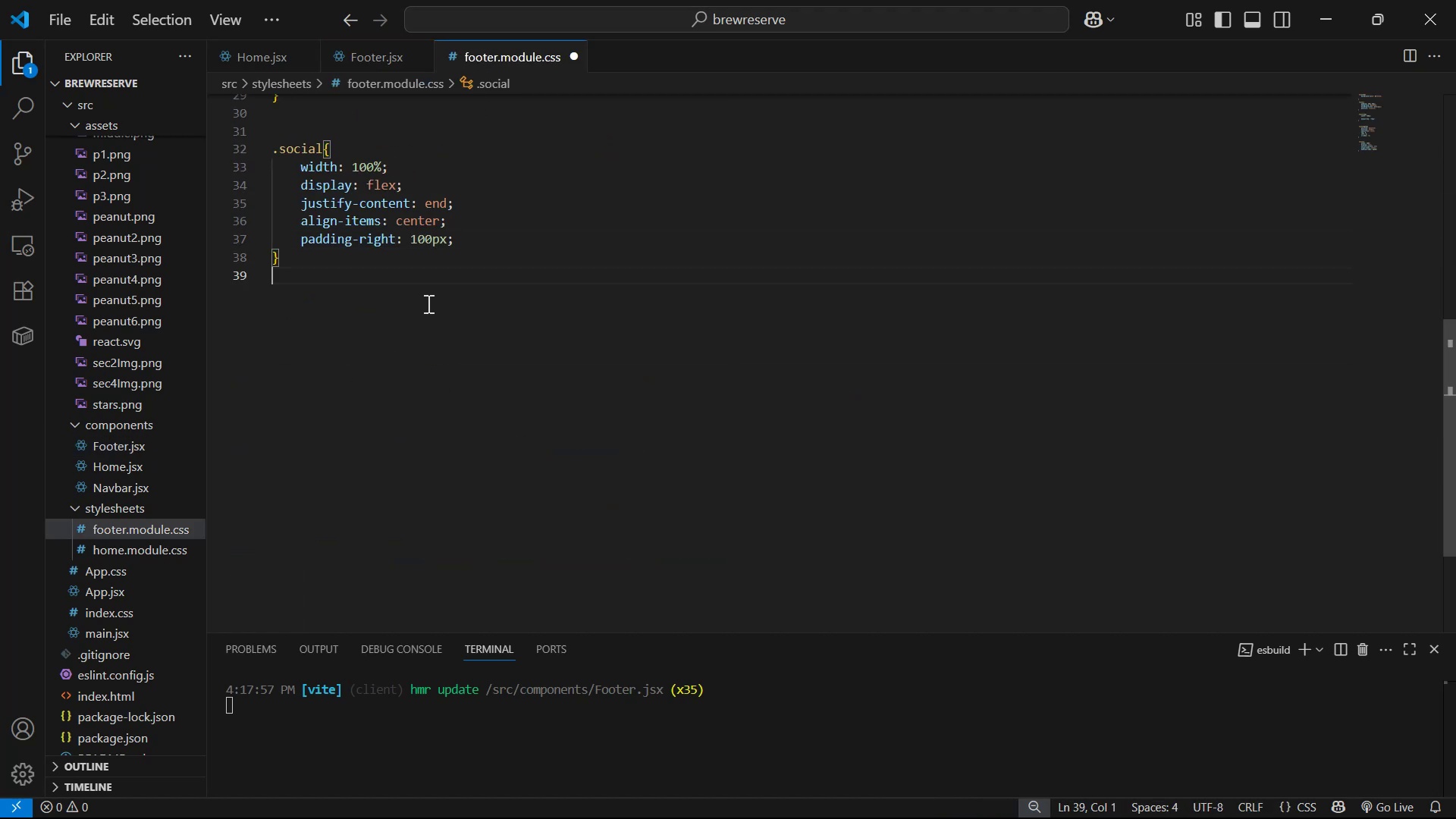 
key(Enter)
 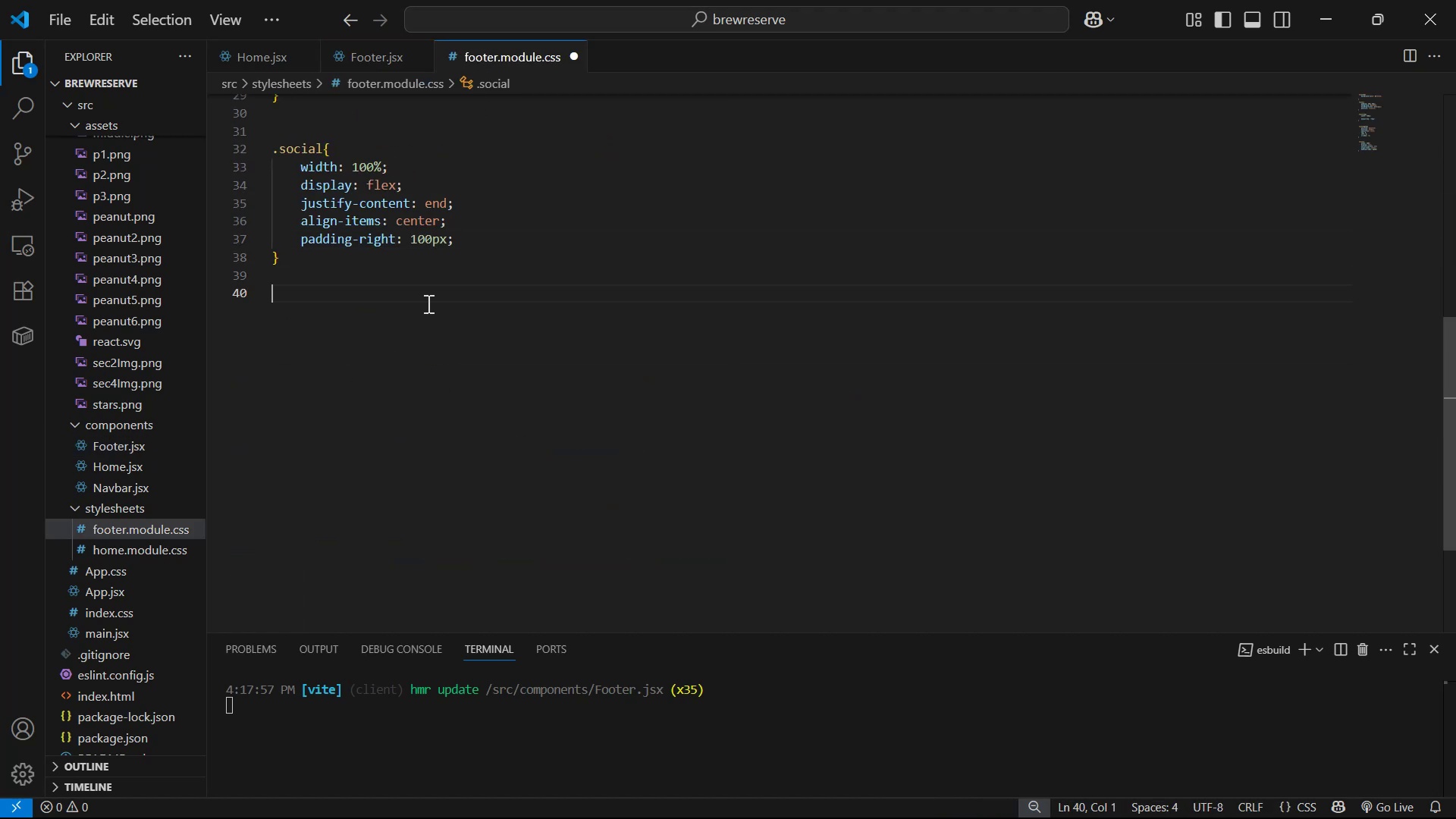 
key(Enter)
 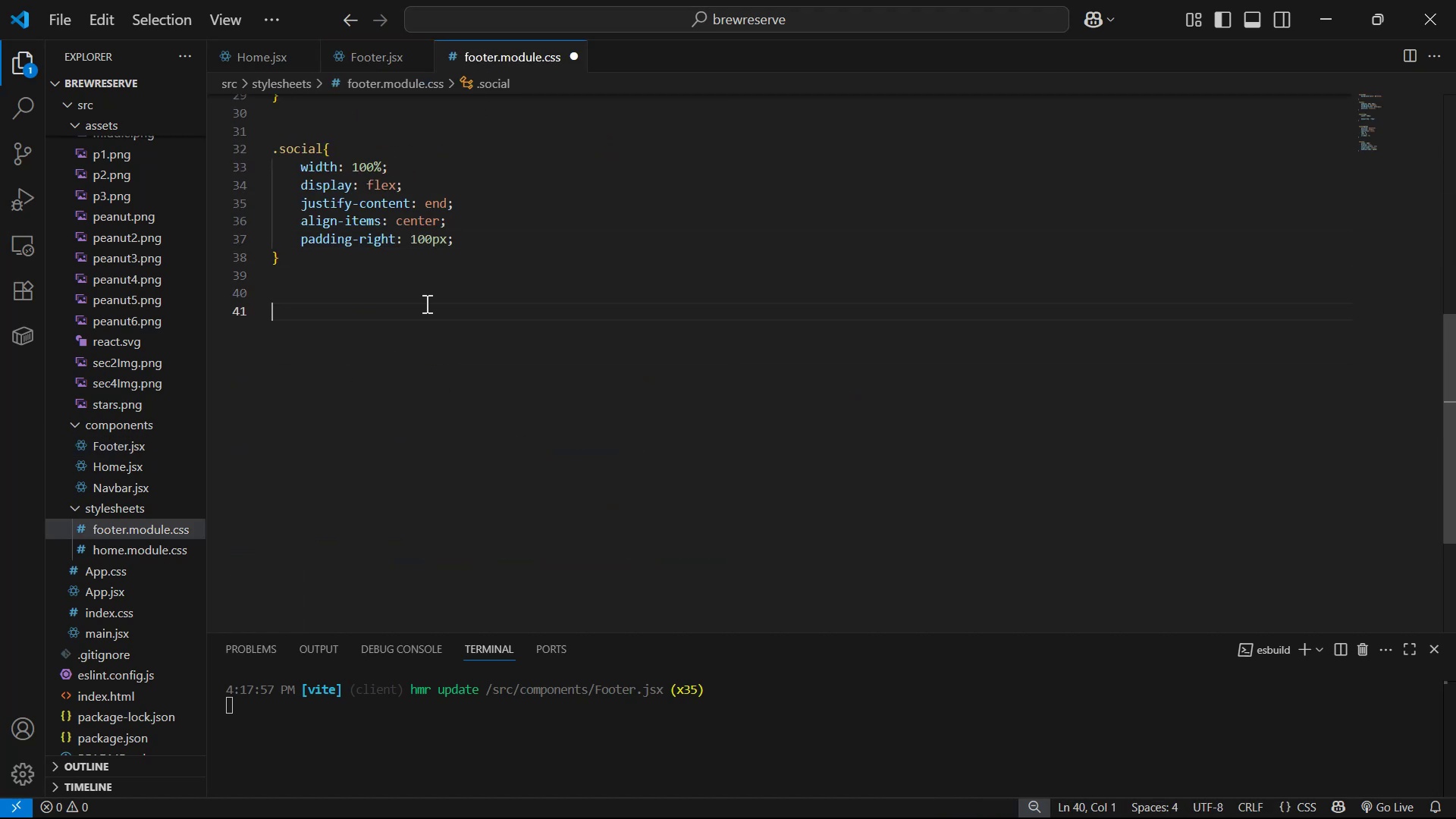 
key(Control+ControlLeft)
 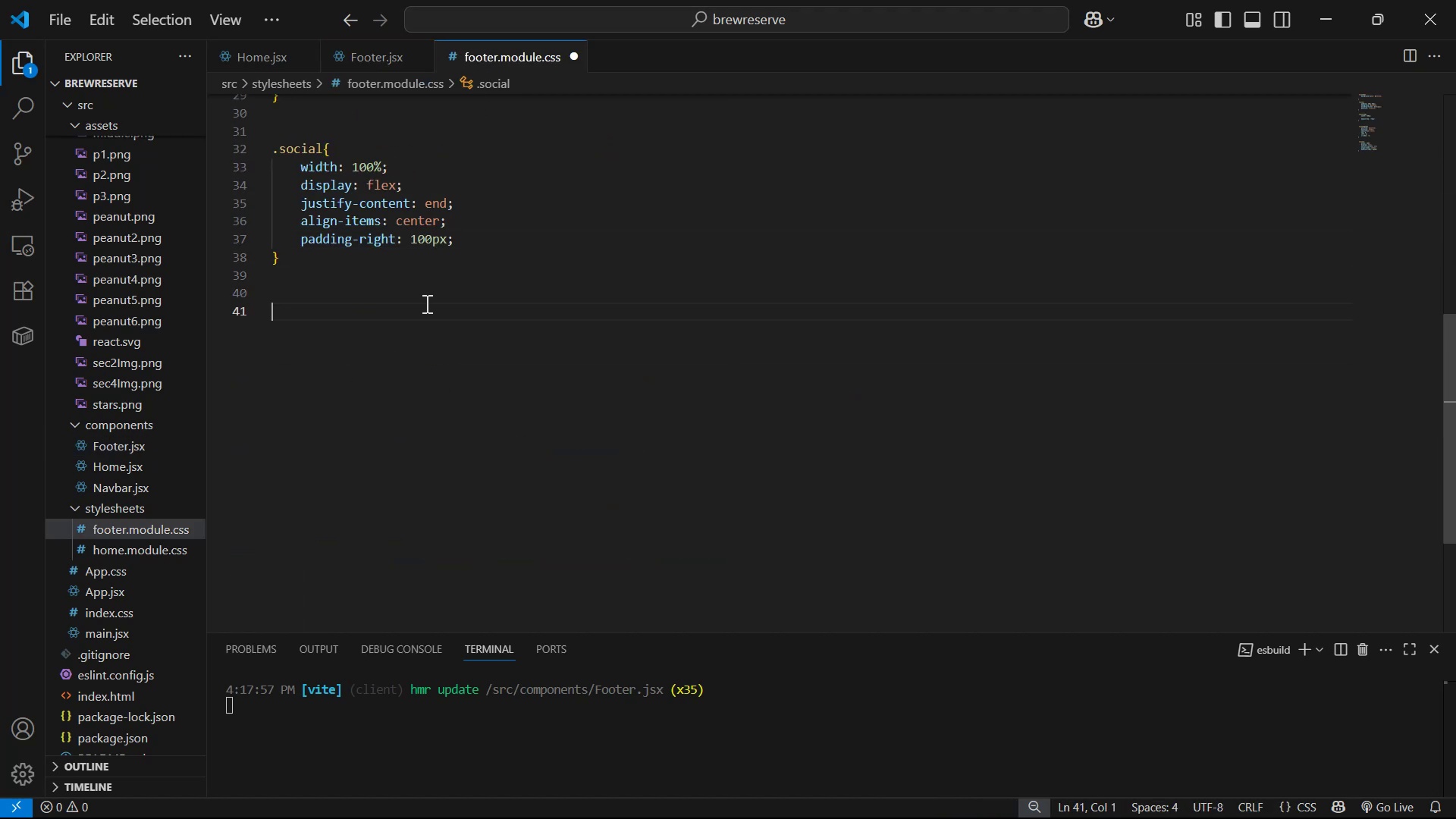 
key(Control+V)
 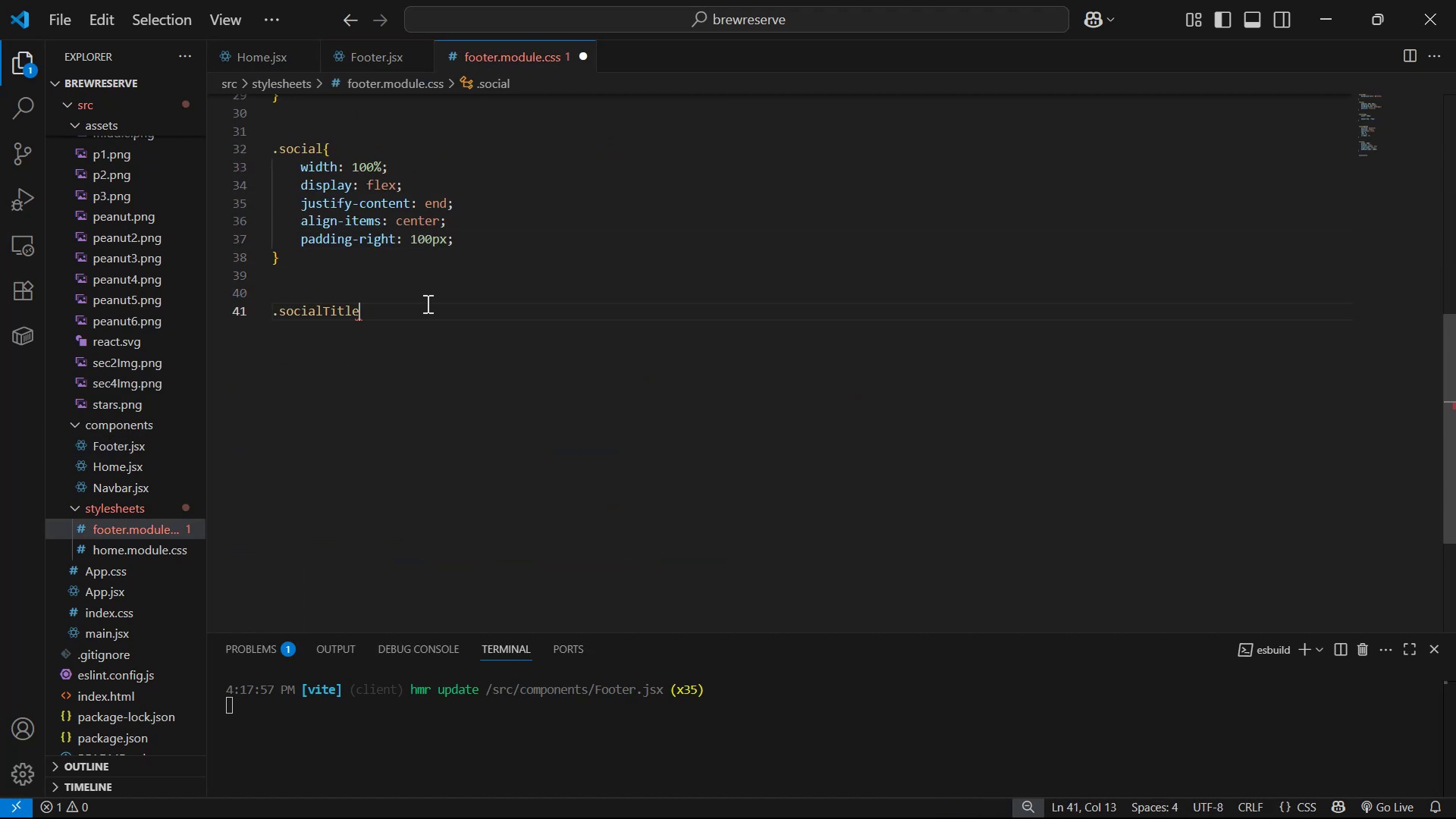 
key(Shift+ShiftLeft)
 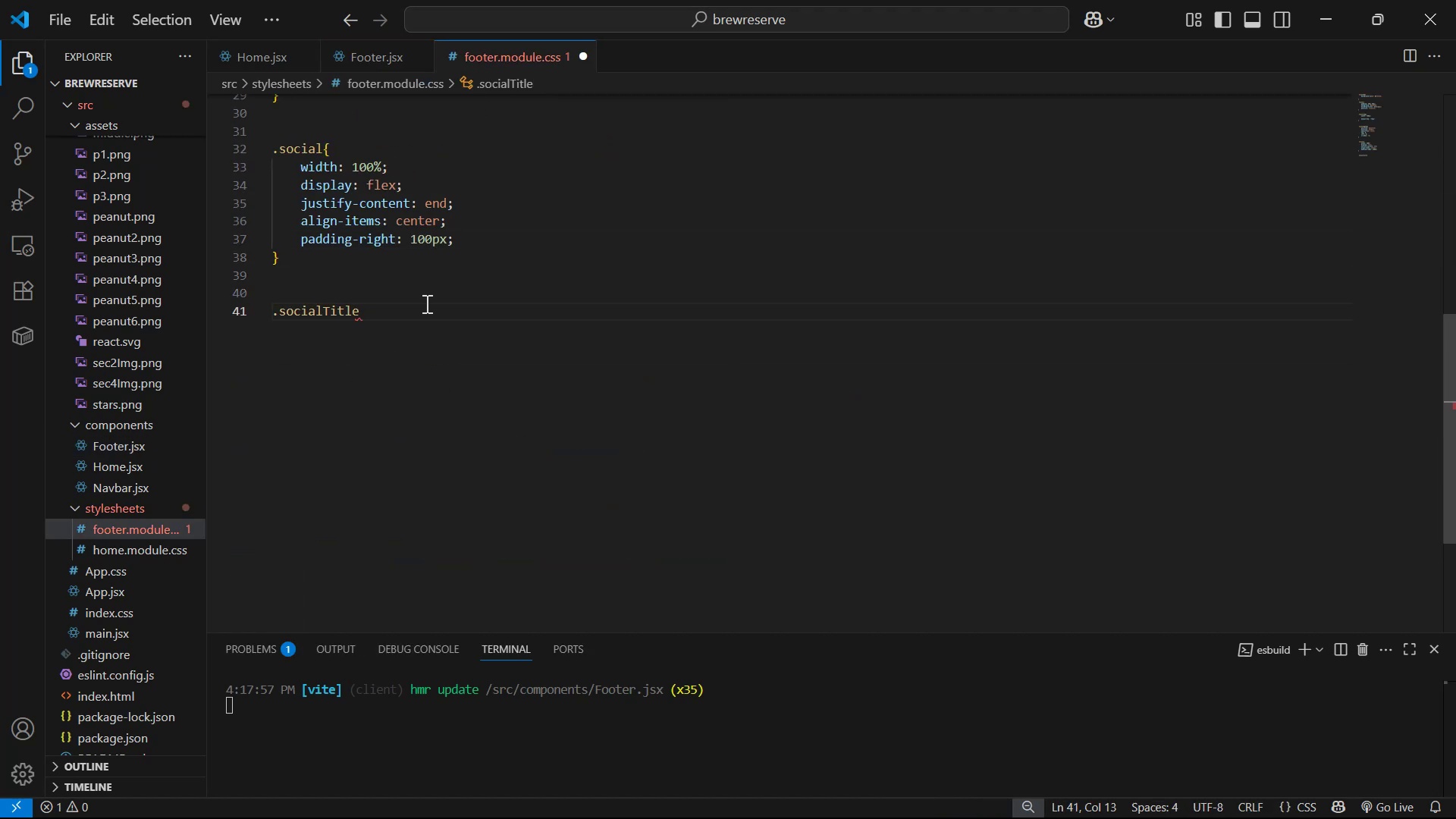 
key(Shift+BracketLeft)
 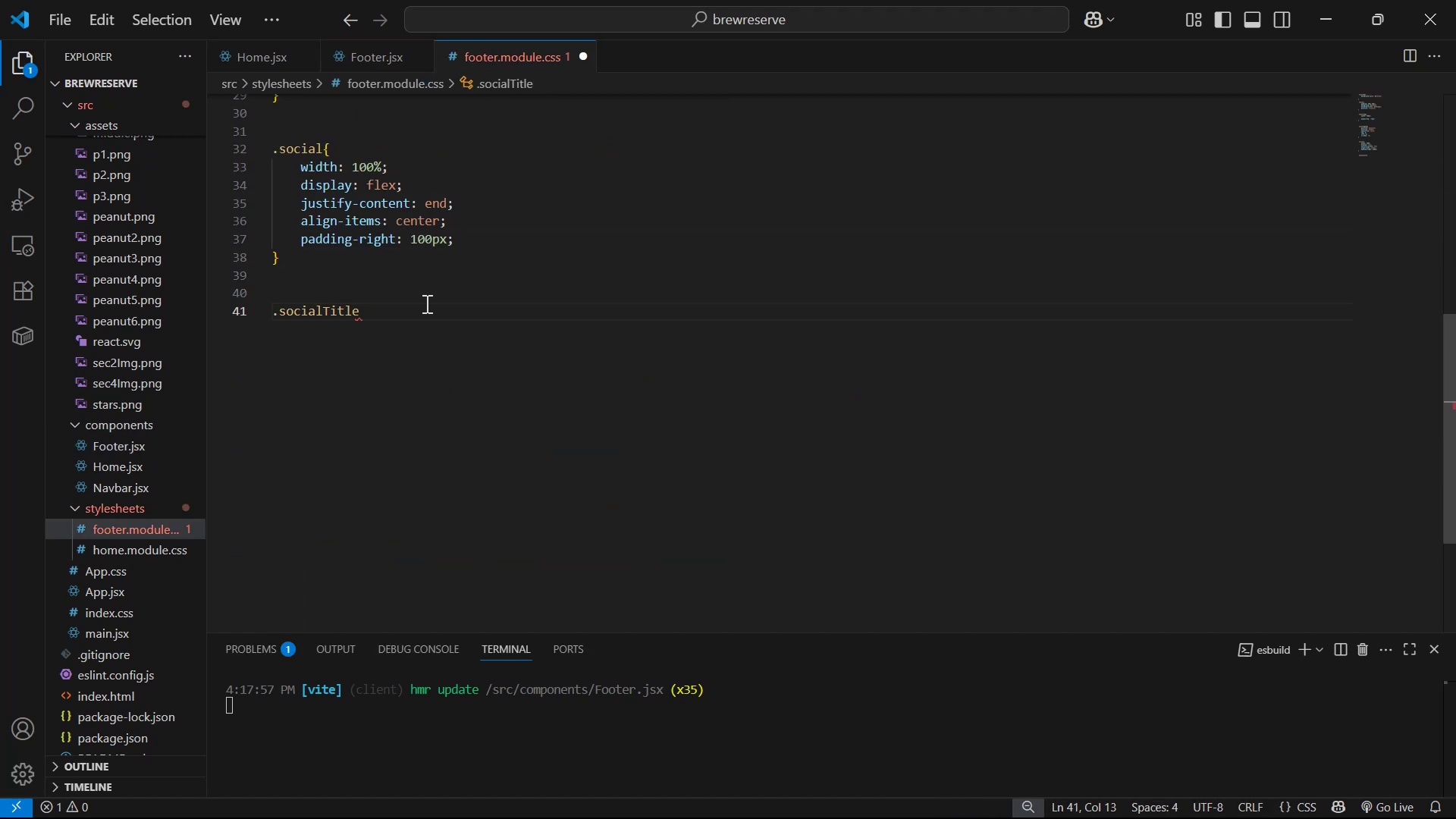 
key(Shift+Enter)
 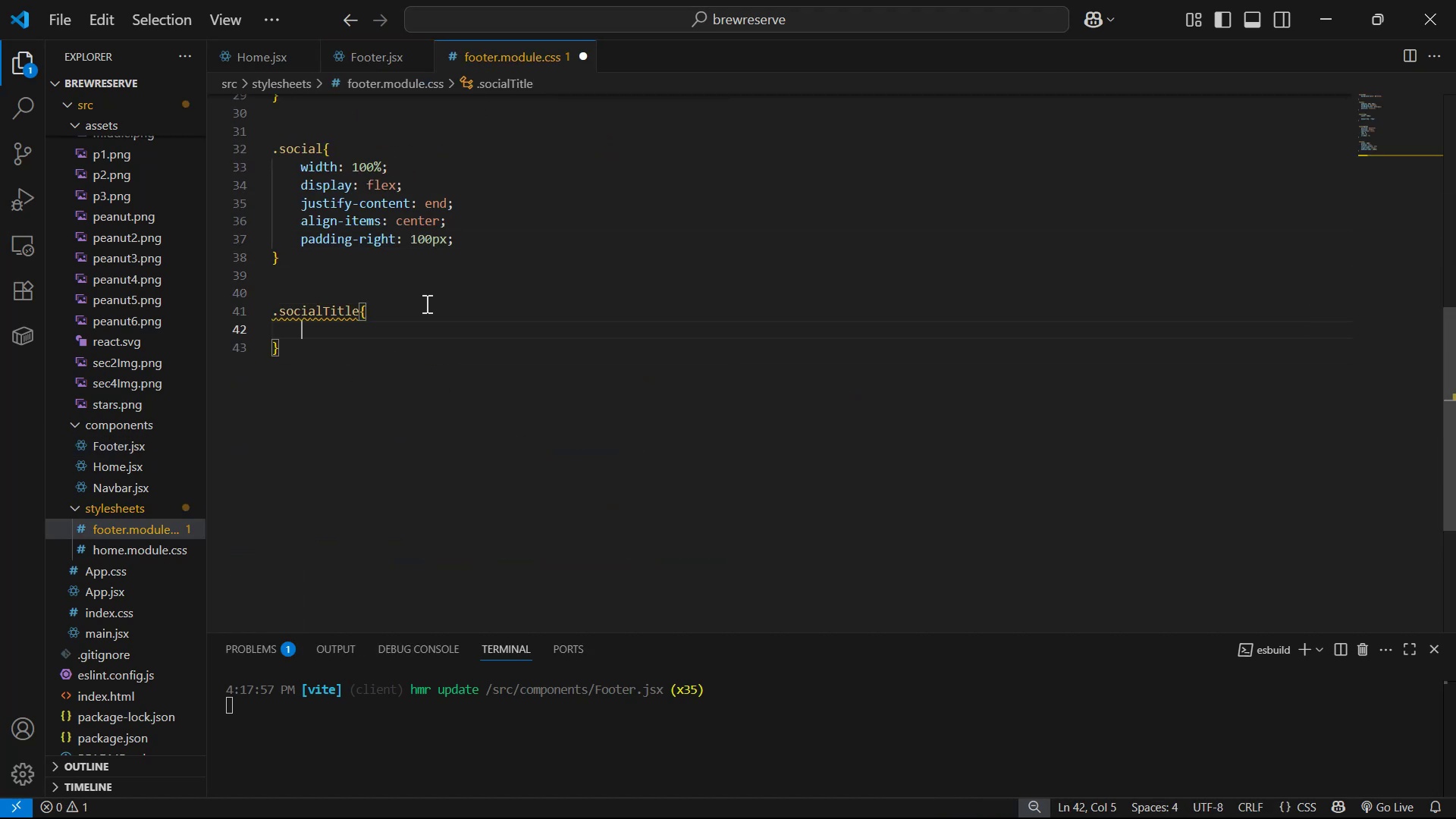 
key(Alt+Tab)
 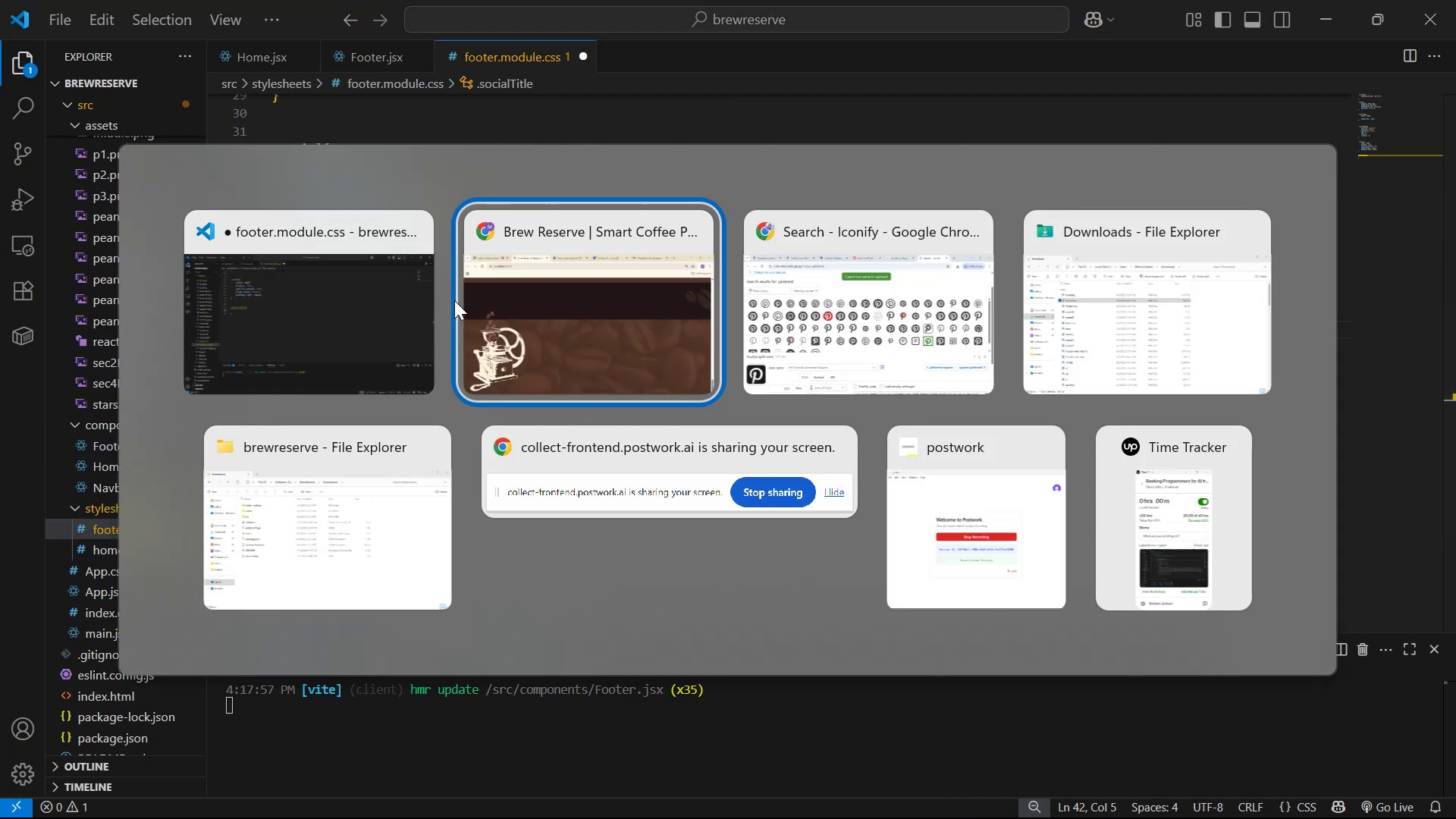 
key(Alt+Tab)
 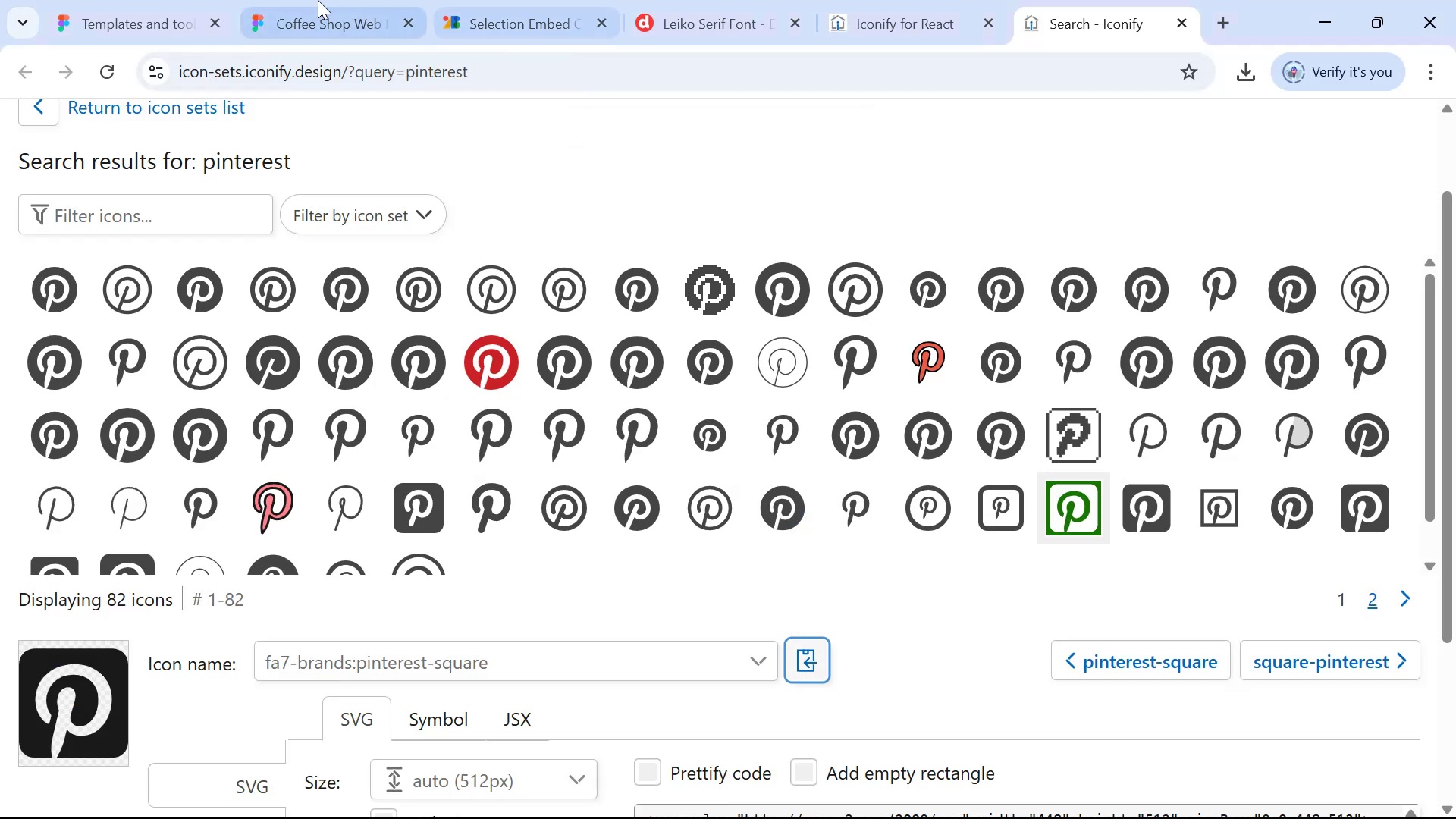 
left_click([294, 3])
 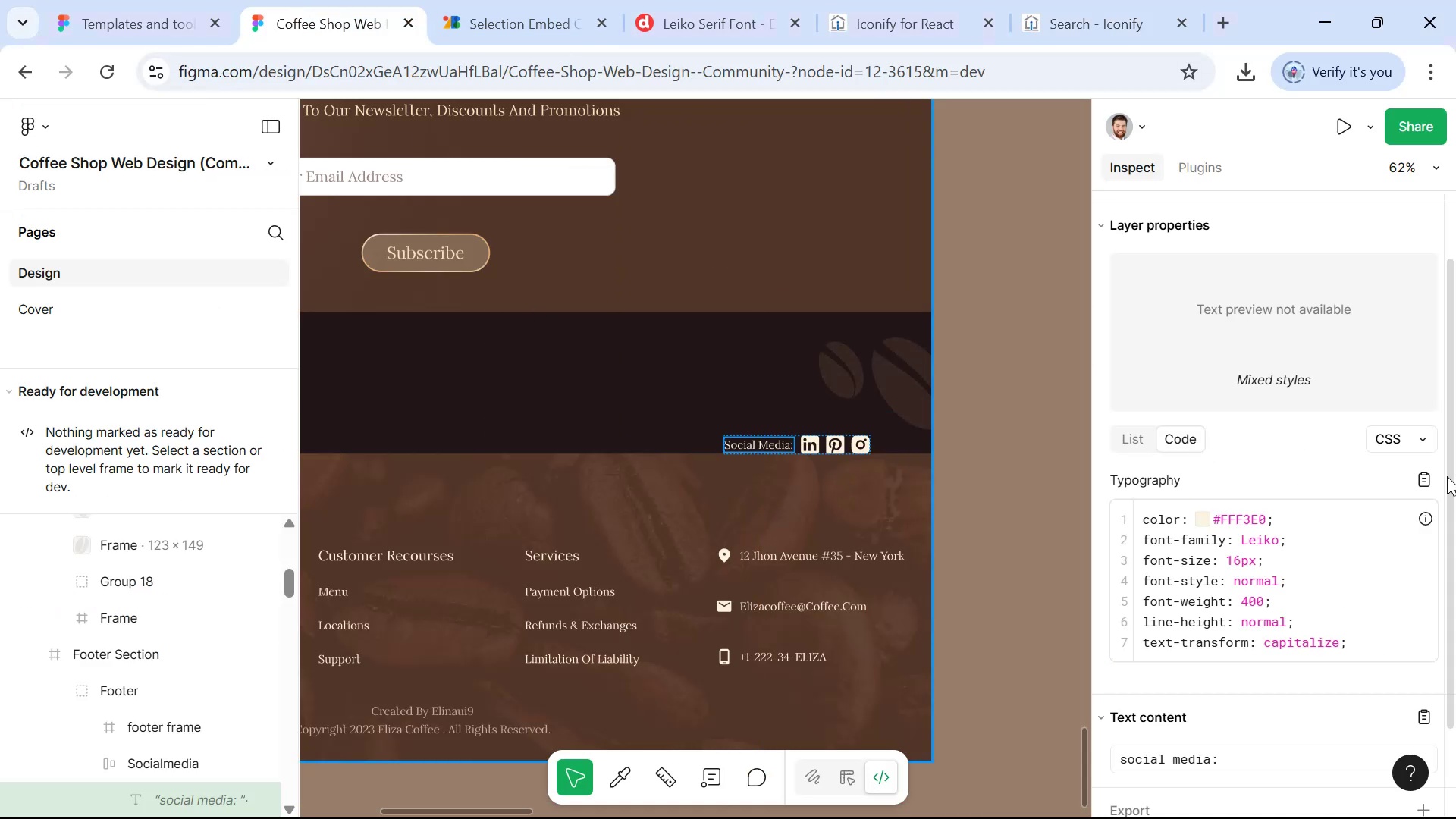 
left_click([1430, 467])
 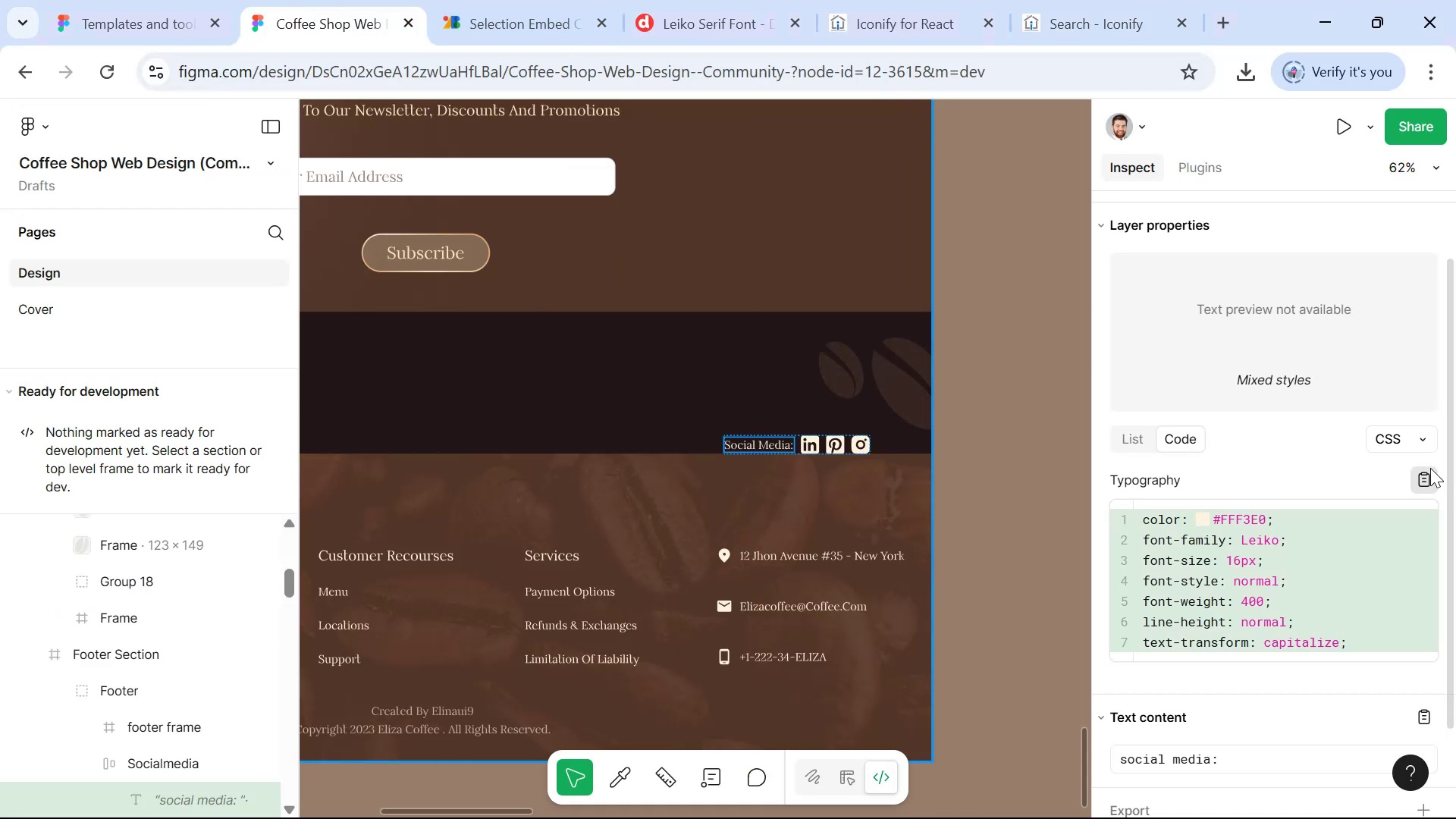 
key(Alt+Tab)
 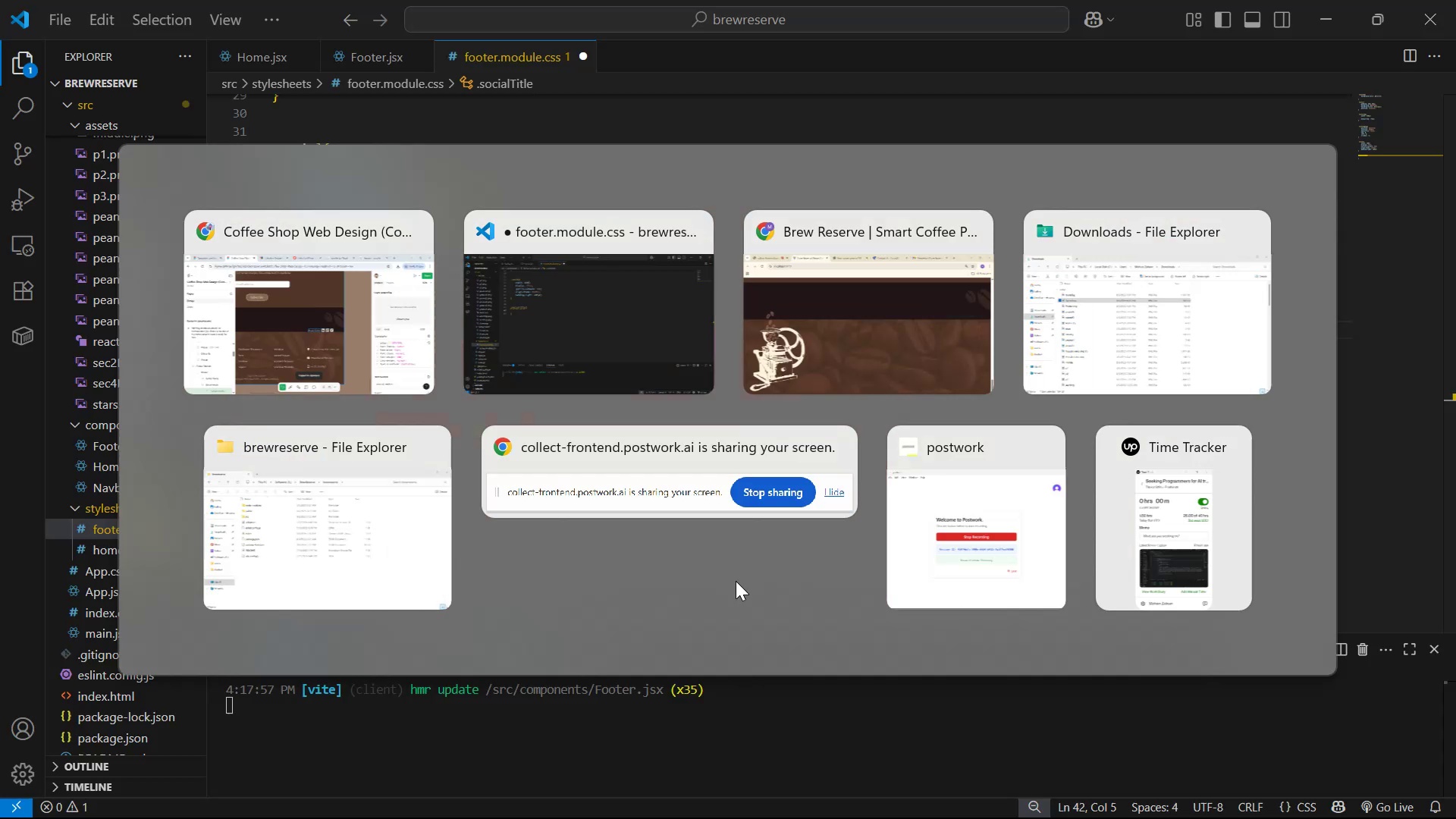 
key(Control+V)
 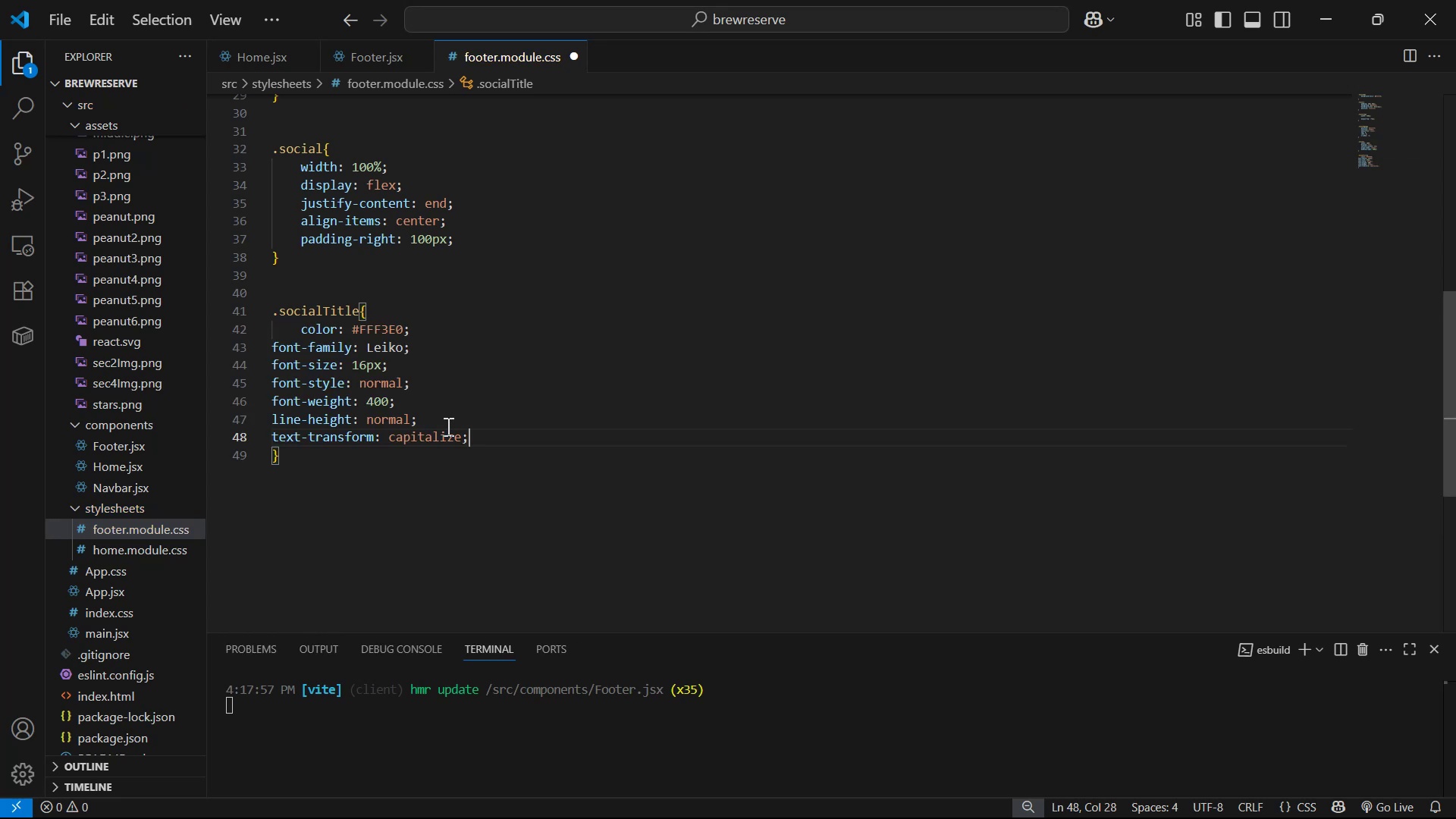 
left_click_drag(start_coordinate=[537, 437], to_coordinate=[208, 342])
 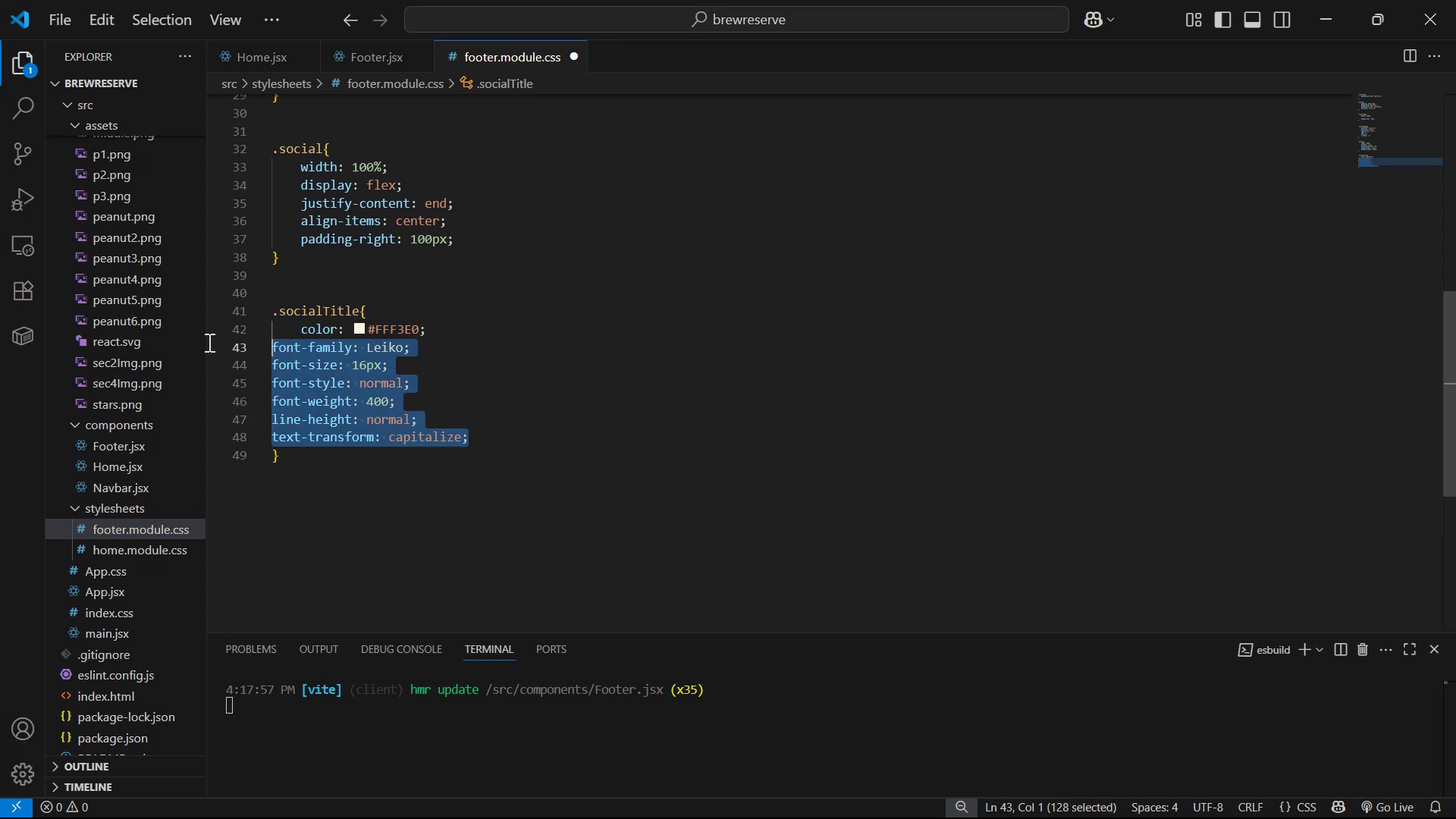 
key(Tab)
 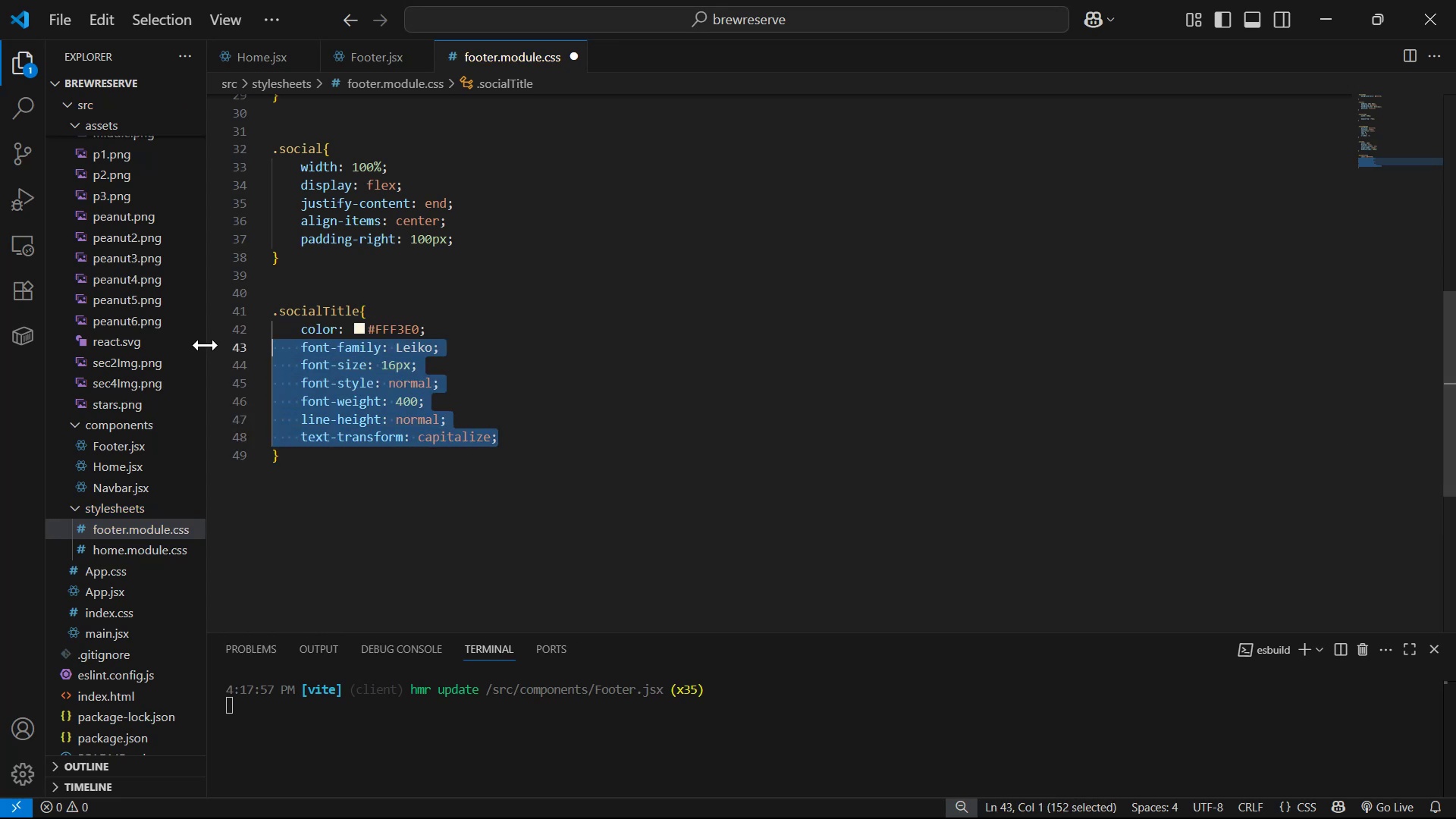 
key(Control+S)
 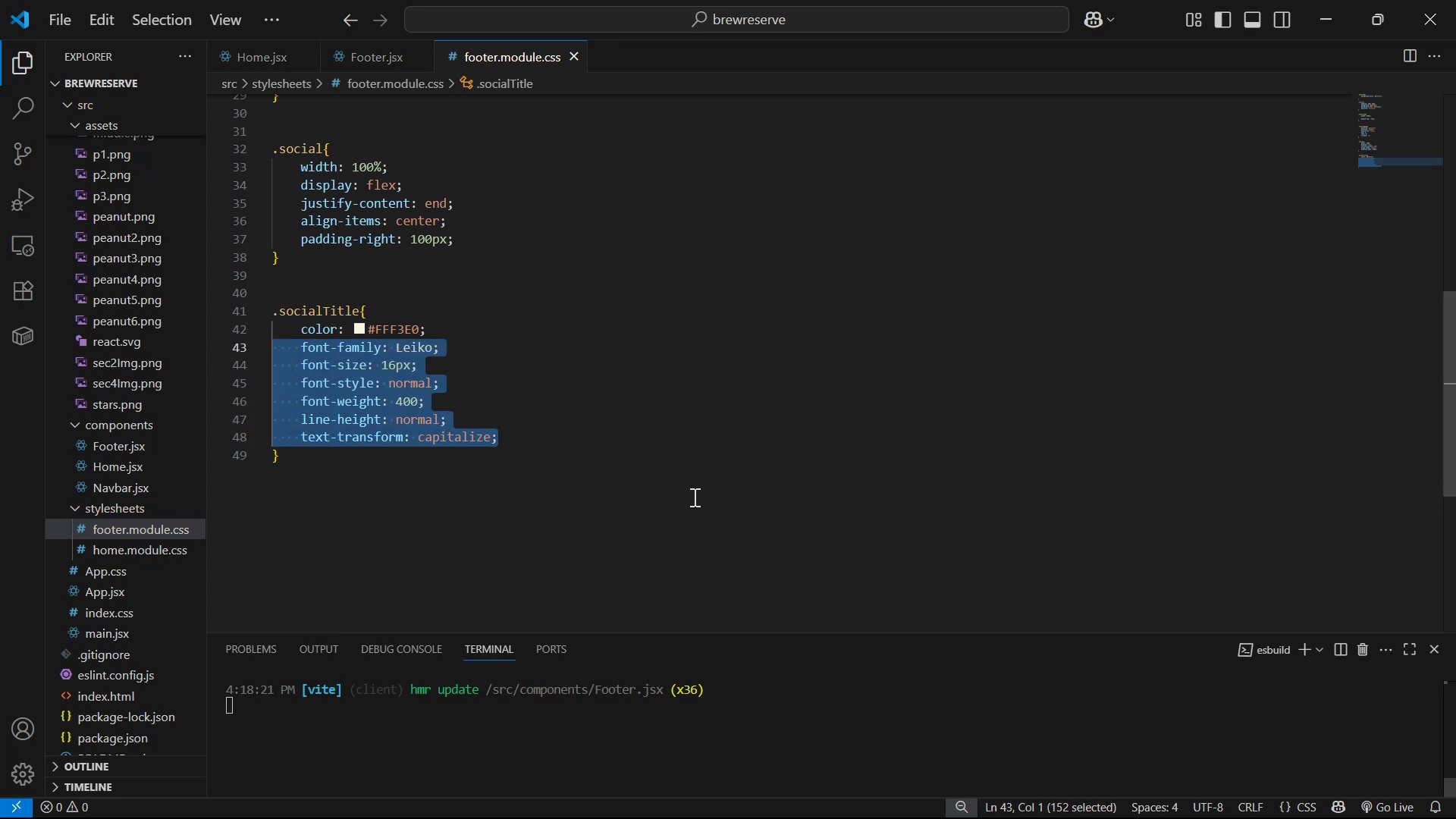 
key(Alt+AltLeft)
 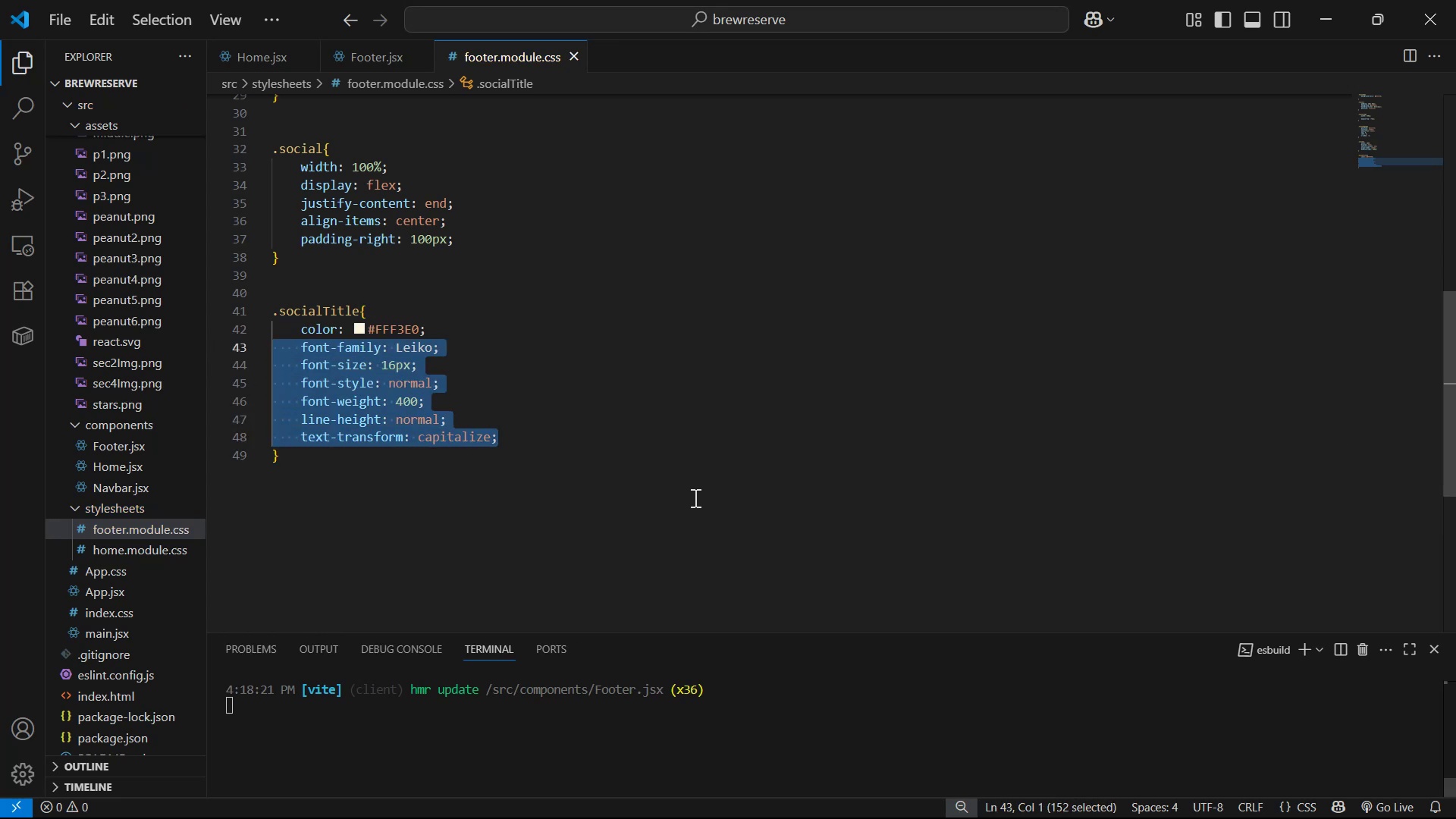 
key(Alt+Tab)
 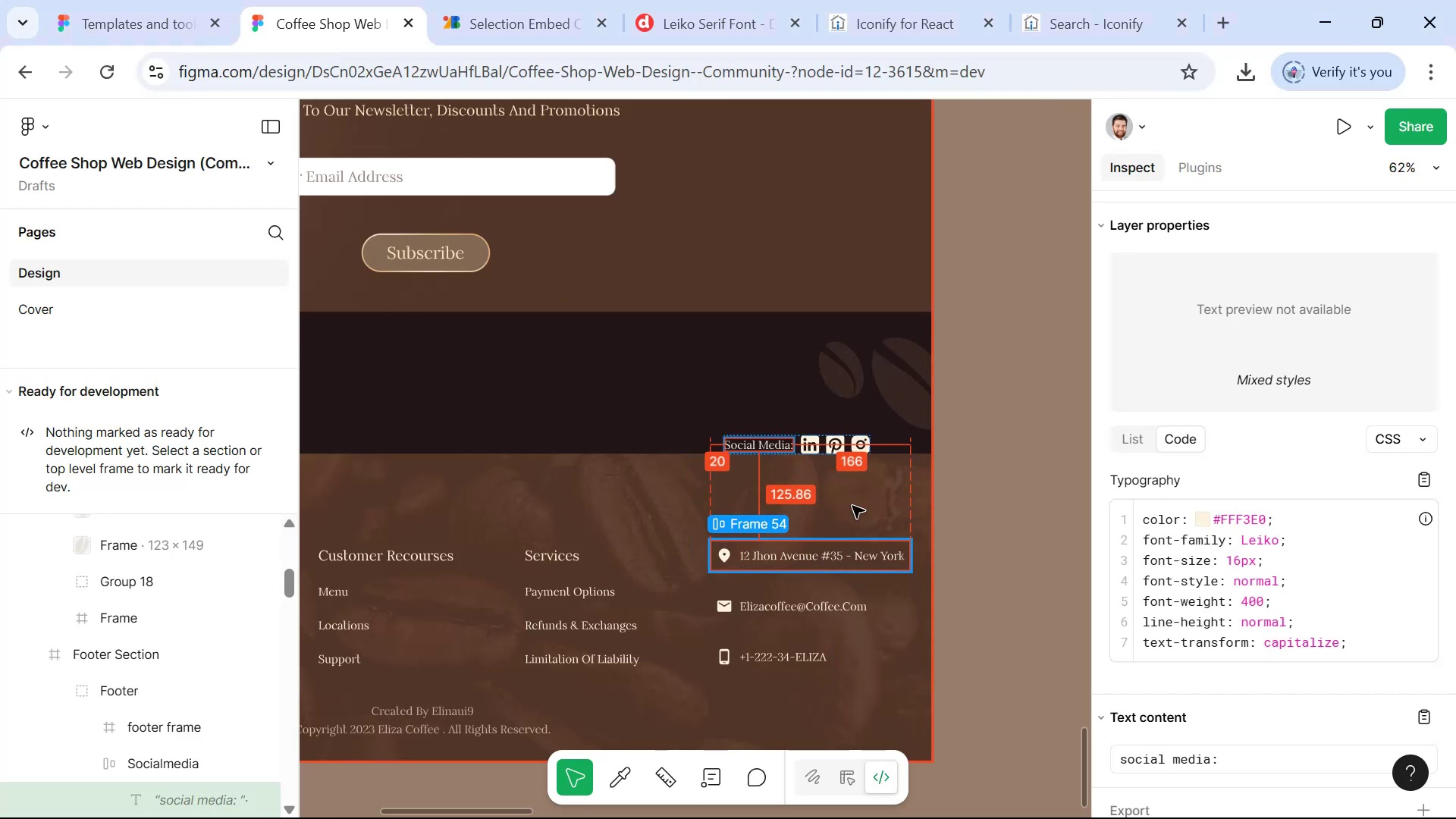 
hold_key(key=ControlLeft, duration=1.14)
left_click([815, 452])
 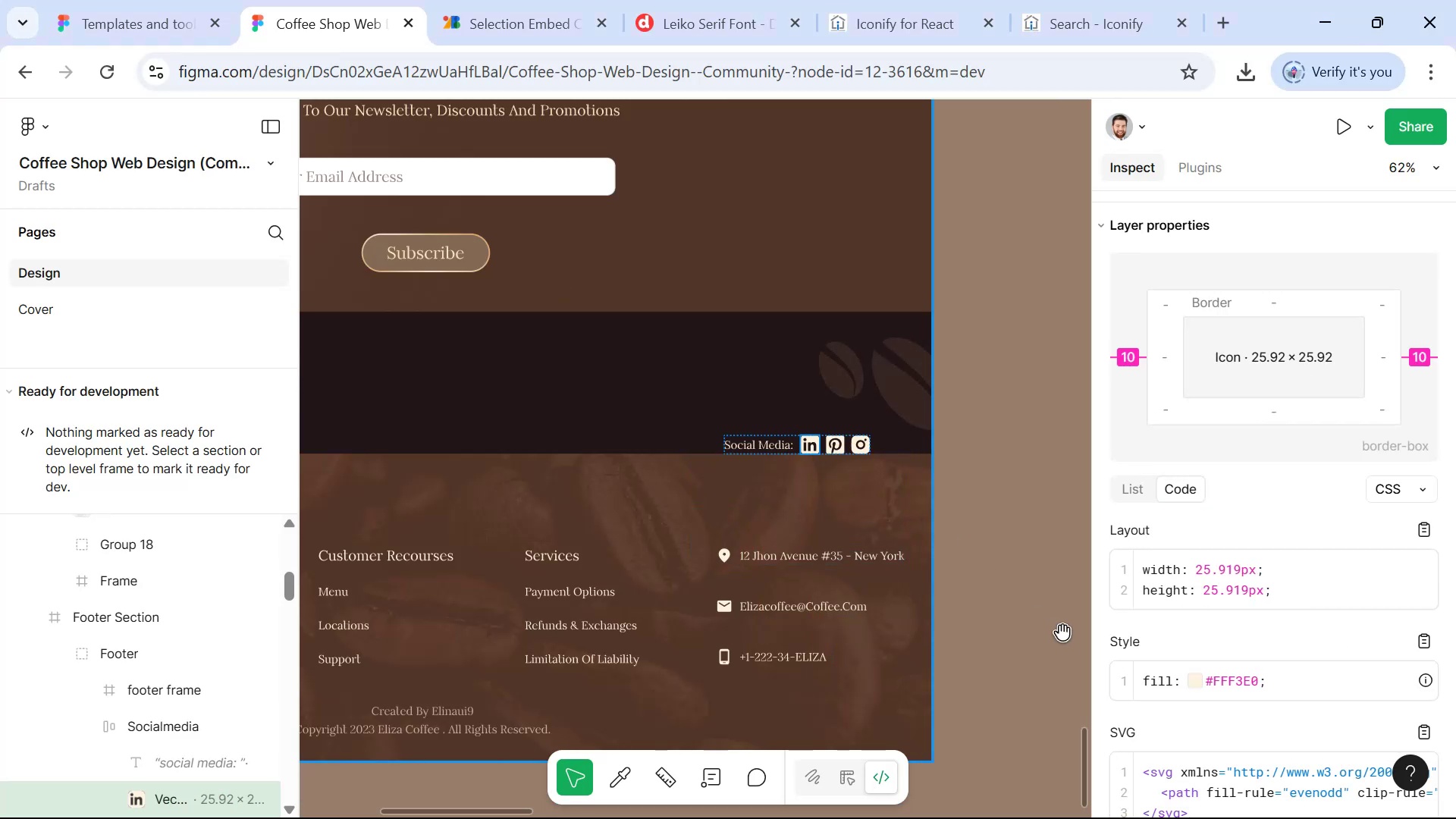 
key(Alt+Tab)
 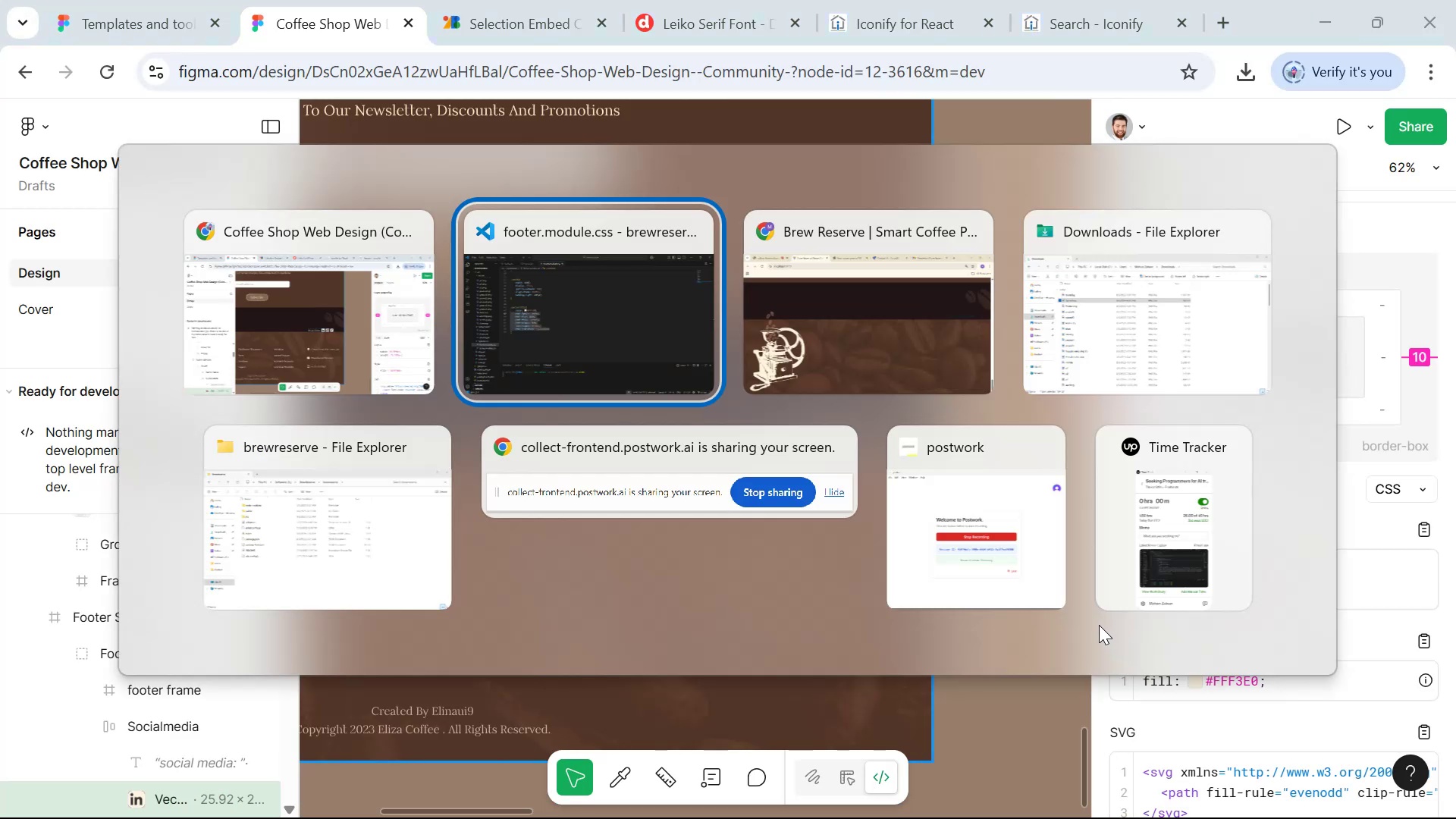 
key(Alt+AltLeft)
 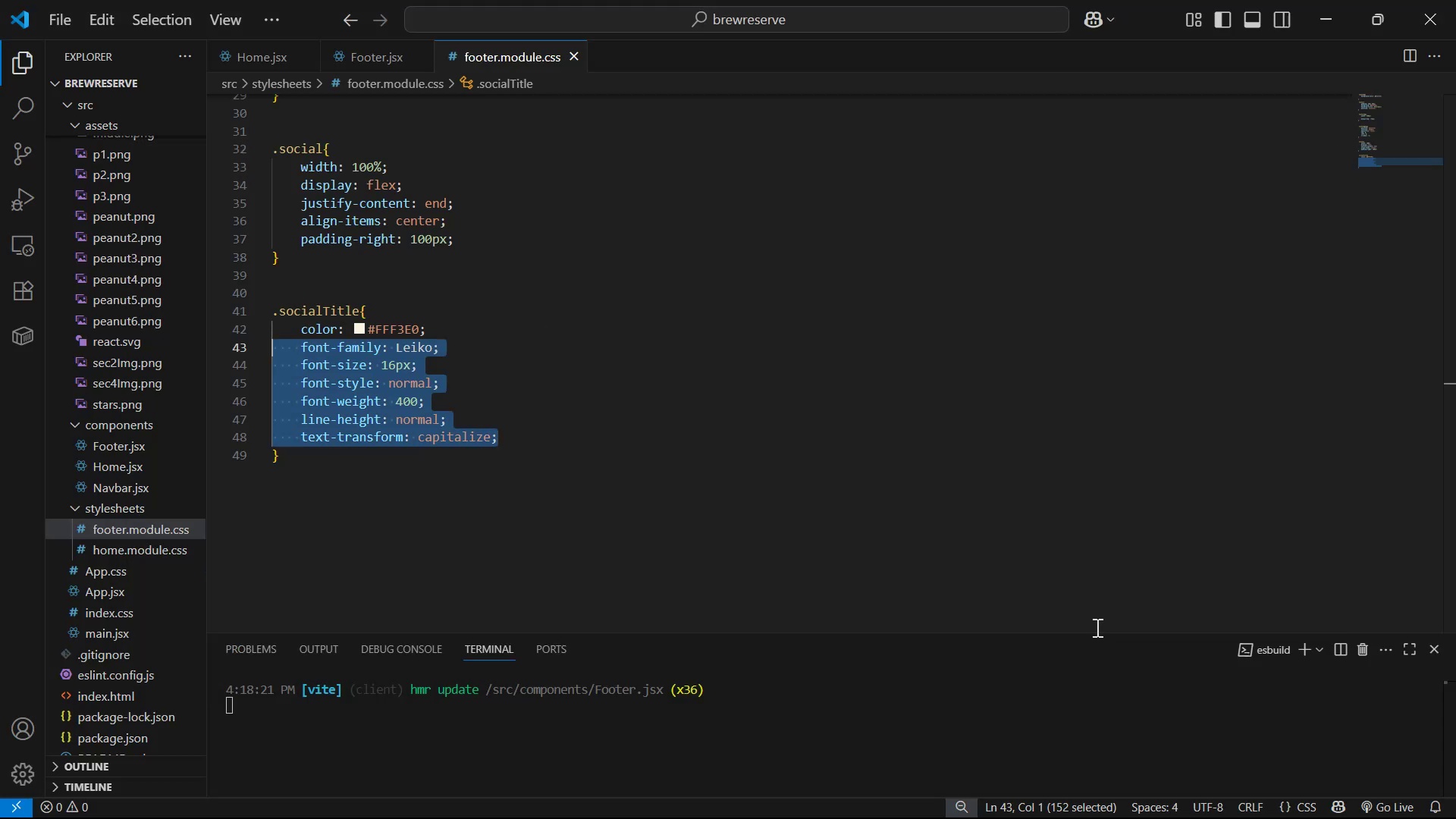 
key(Alt+Tab)
 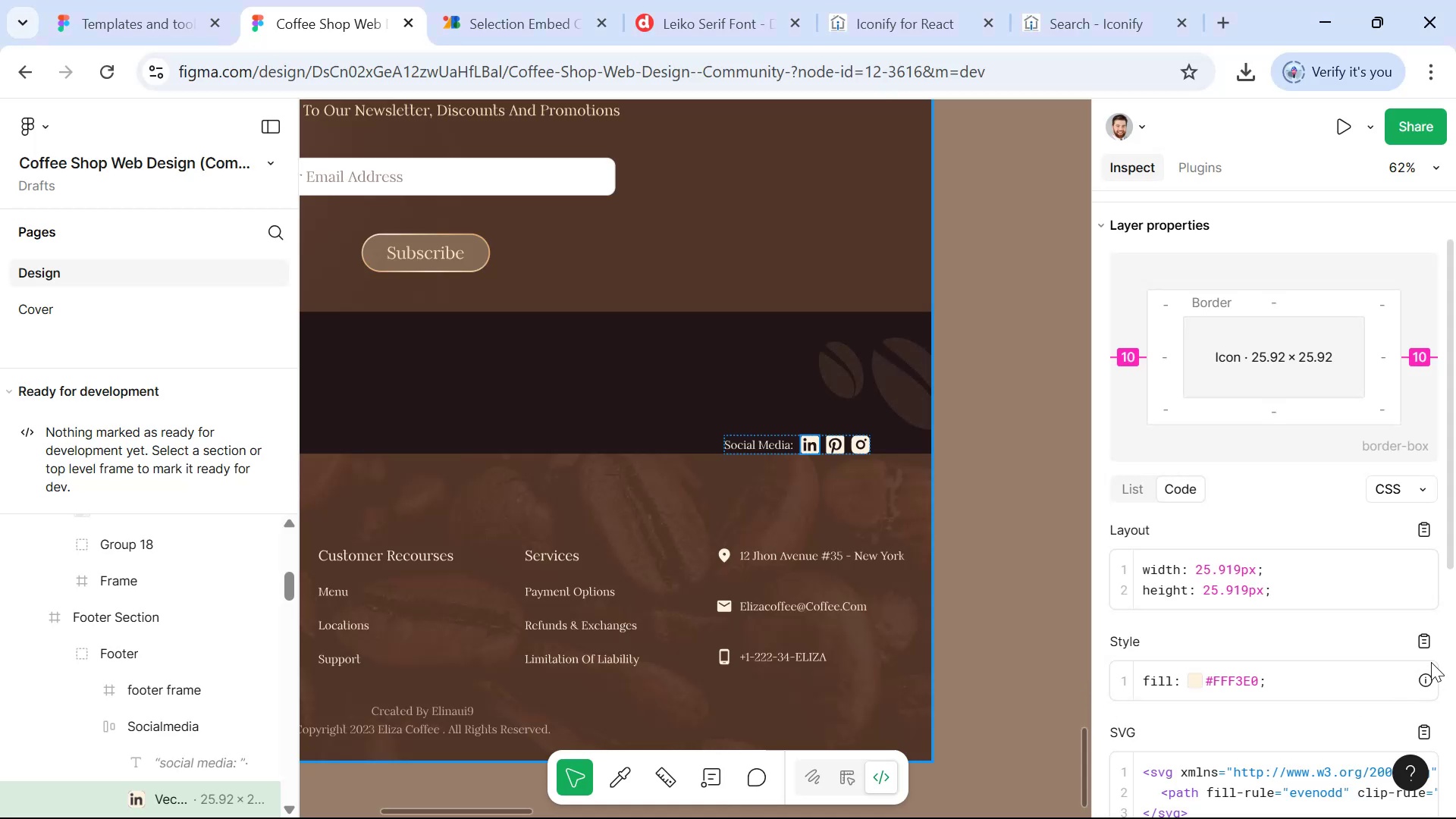 
key(Alt+AltLeft)
 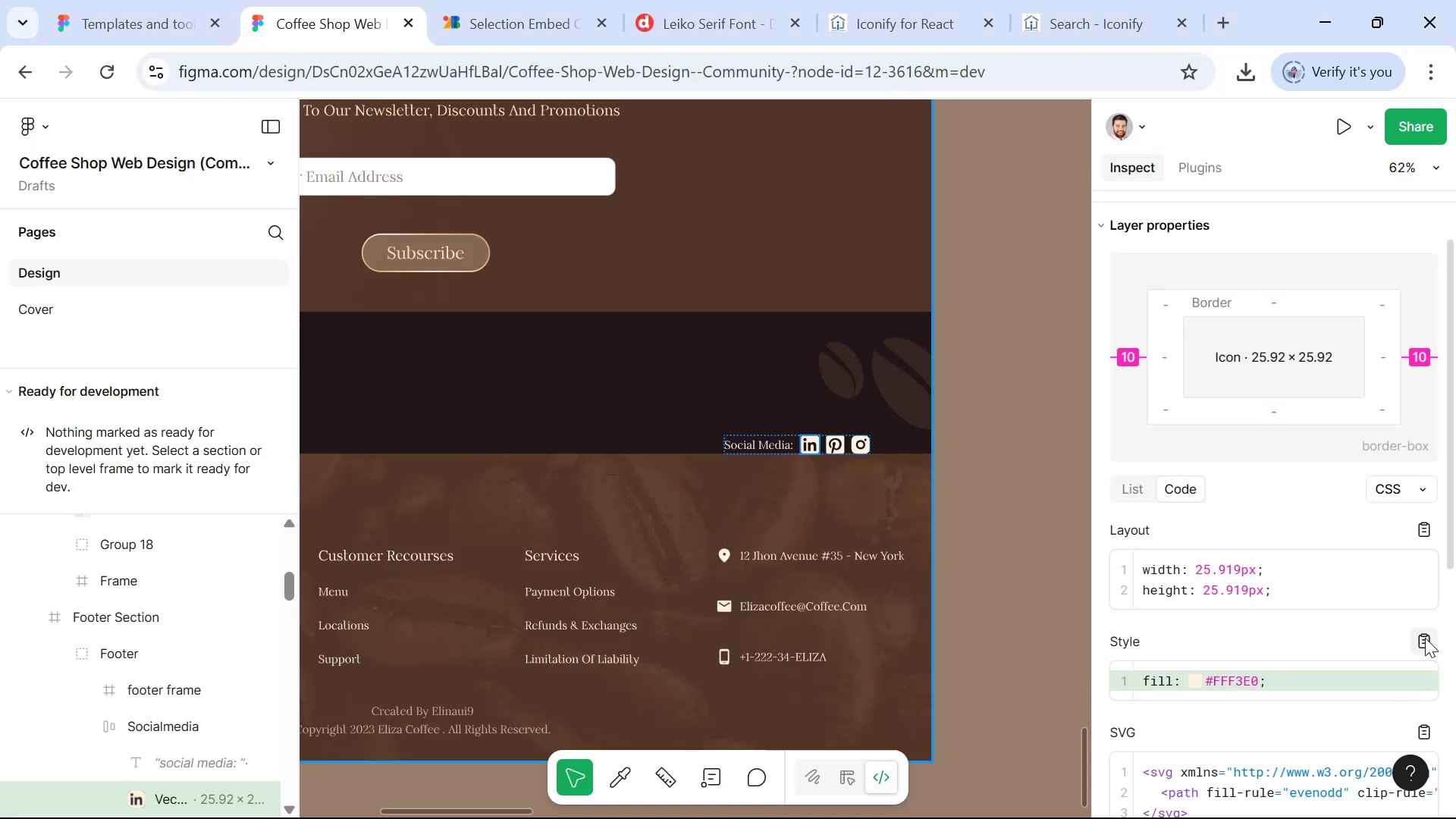 
key(Alt+Tab)
 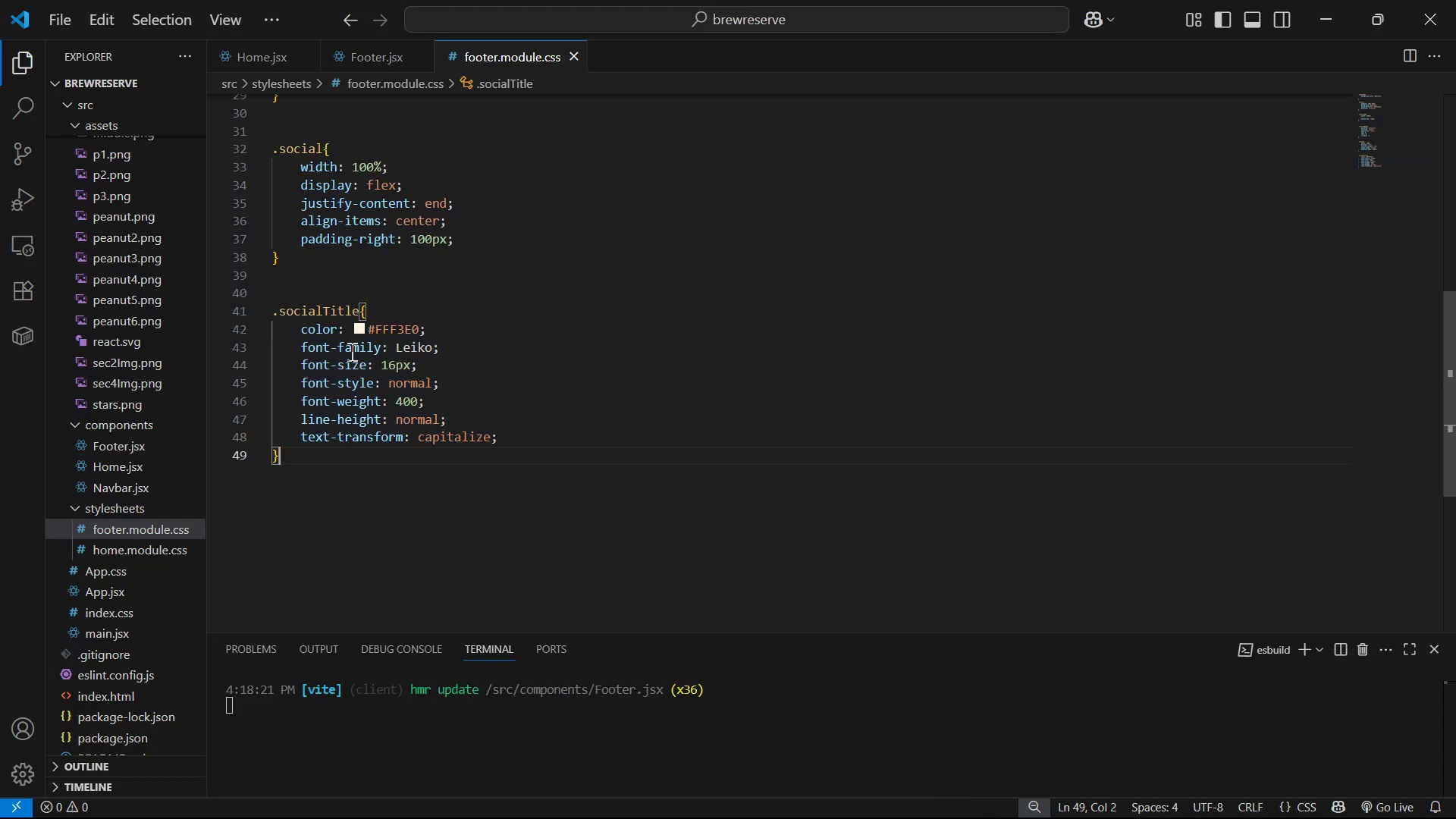 
left_click([372, 62])
 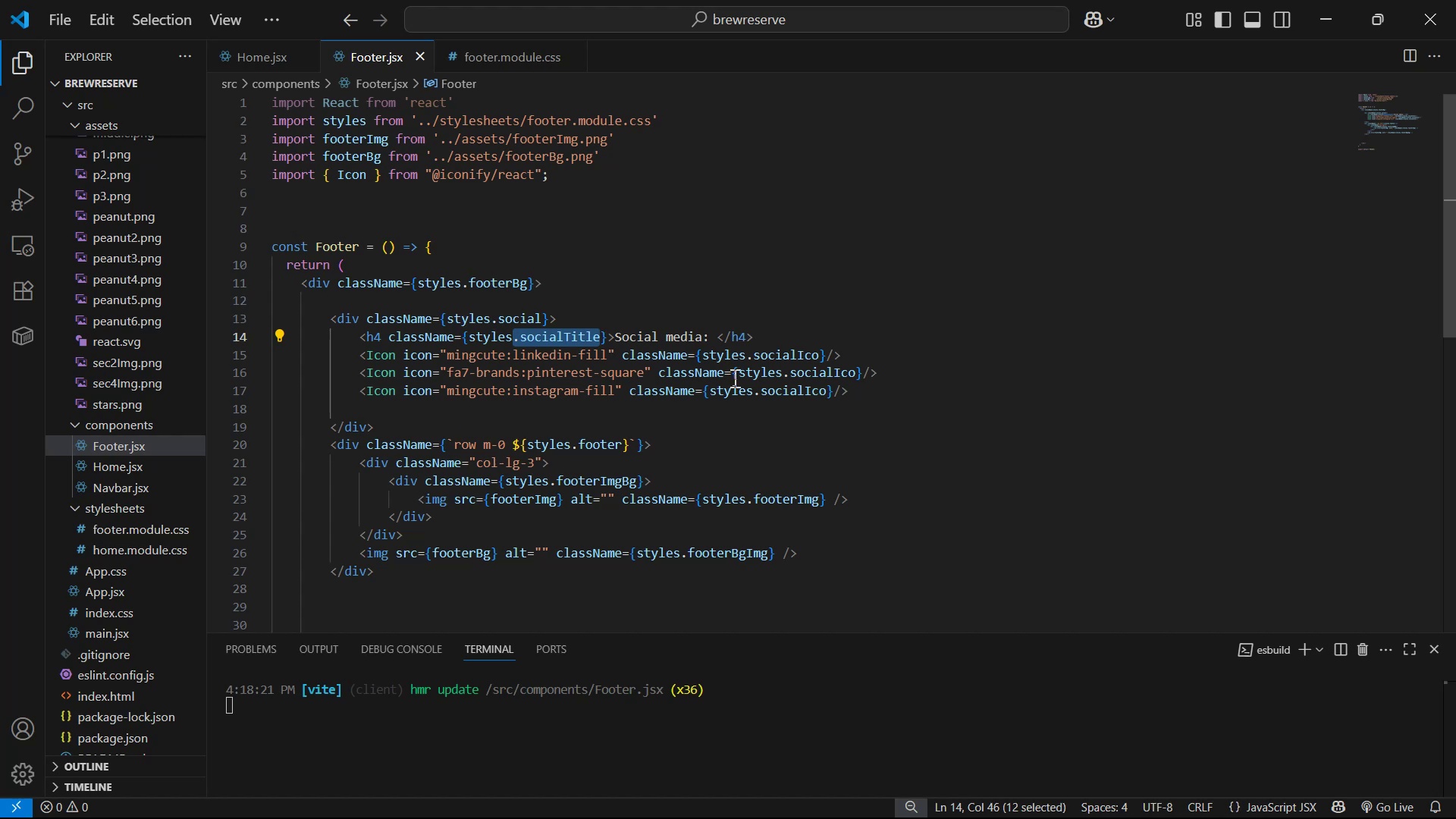 
left_click_drag(start_coordinate=[748, 356], to_coordinate=[819, 350])
 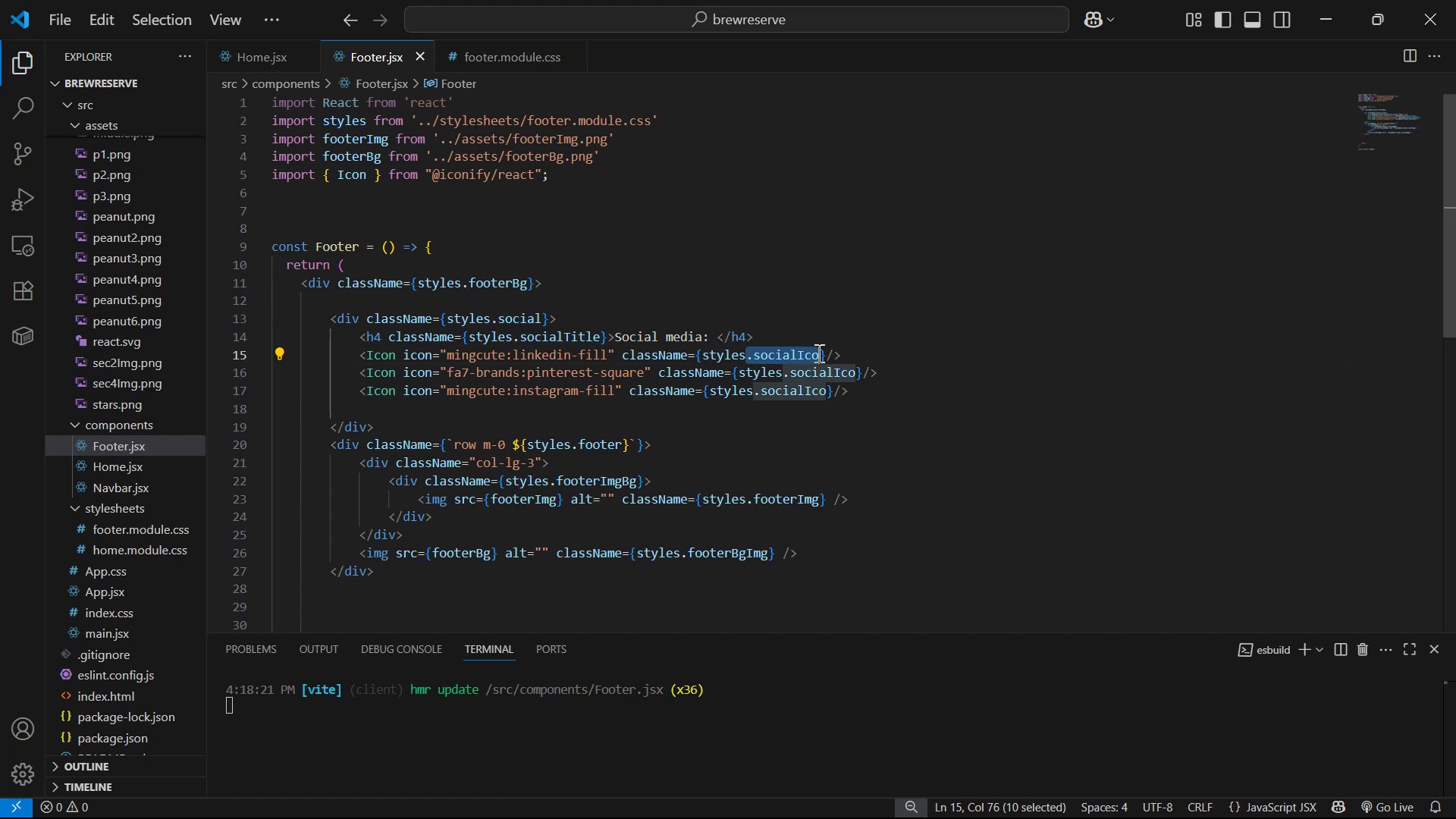 
key(Control+C)
 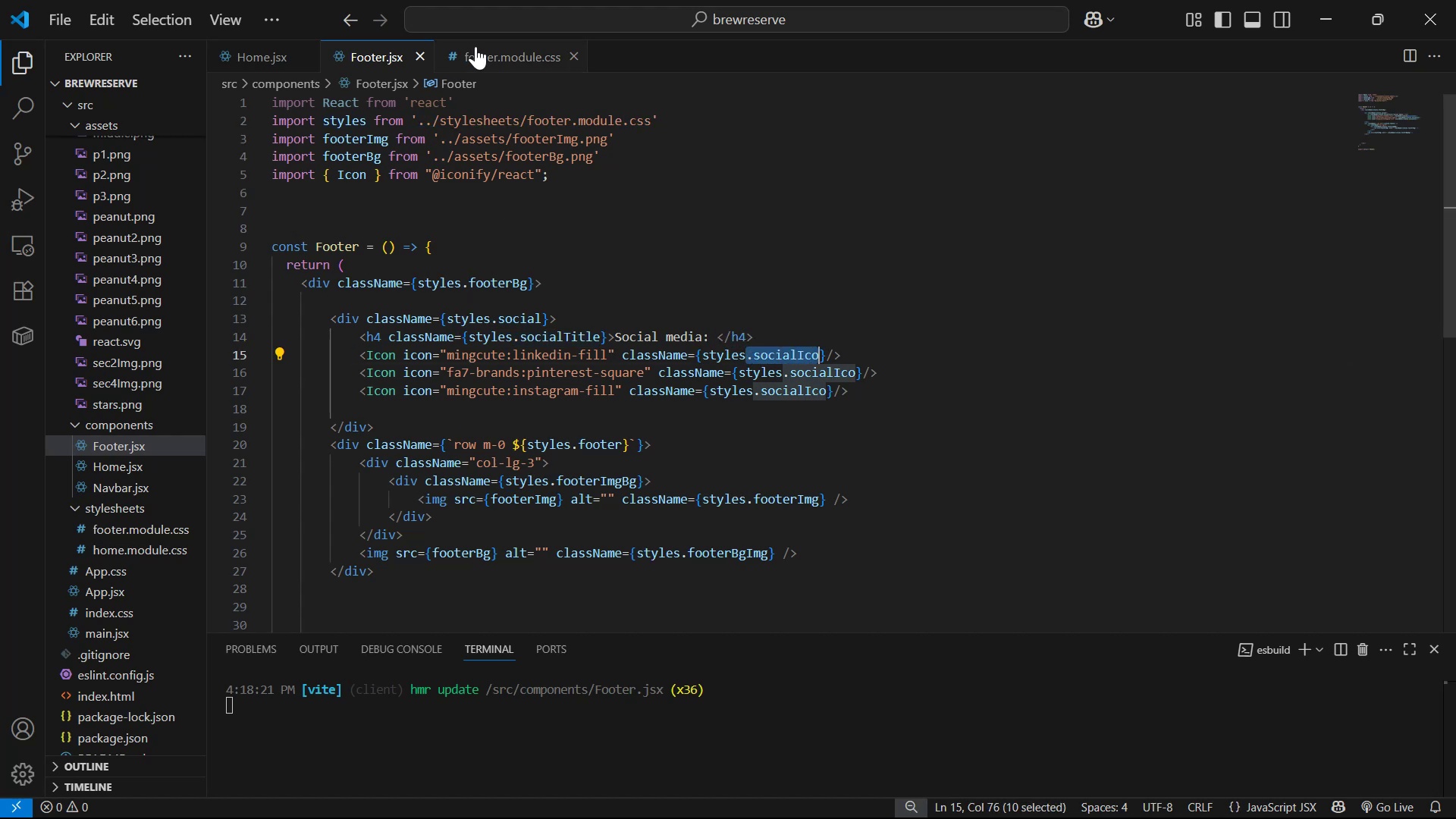 
scroll: coordinate [480, 358], scroll_direction: down, amount: 4.0
 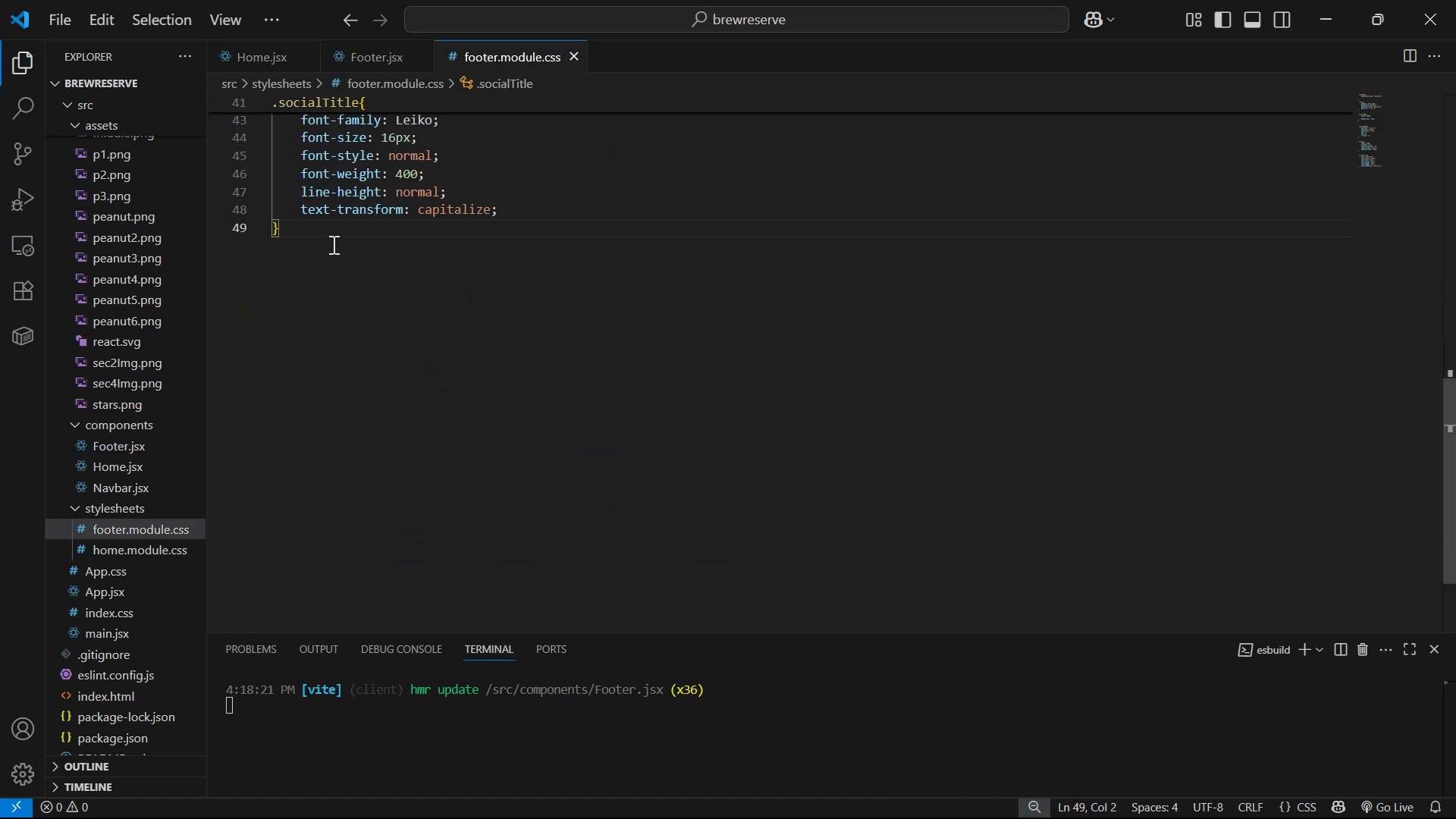 
key(Enter)
 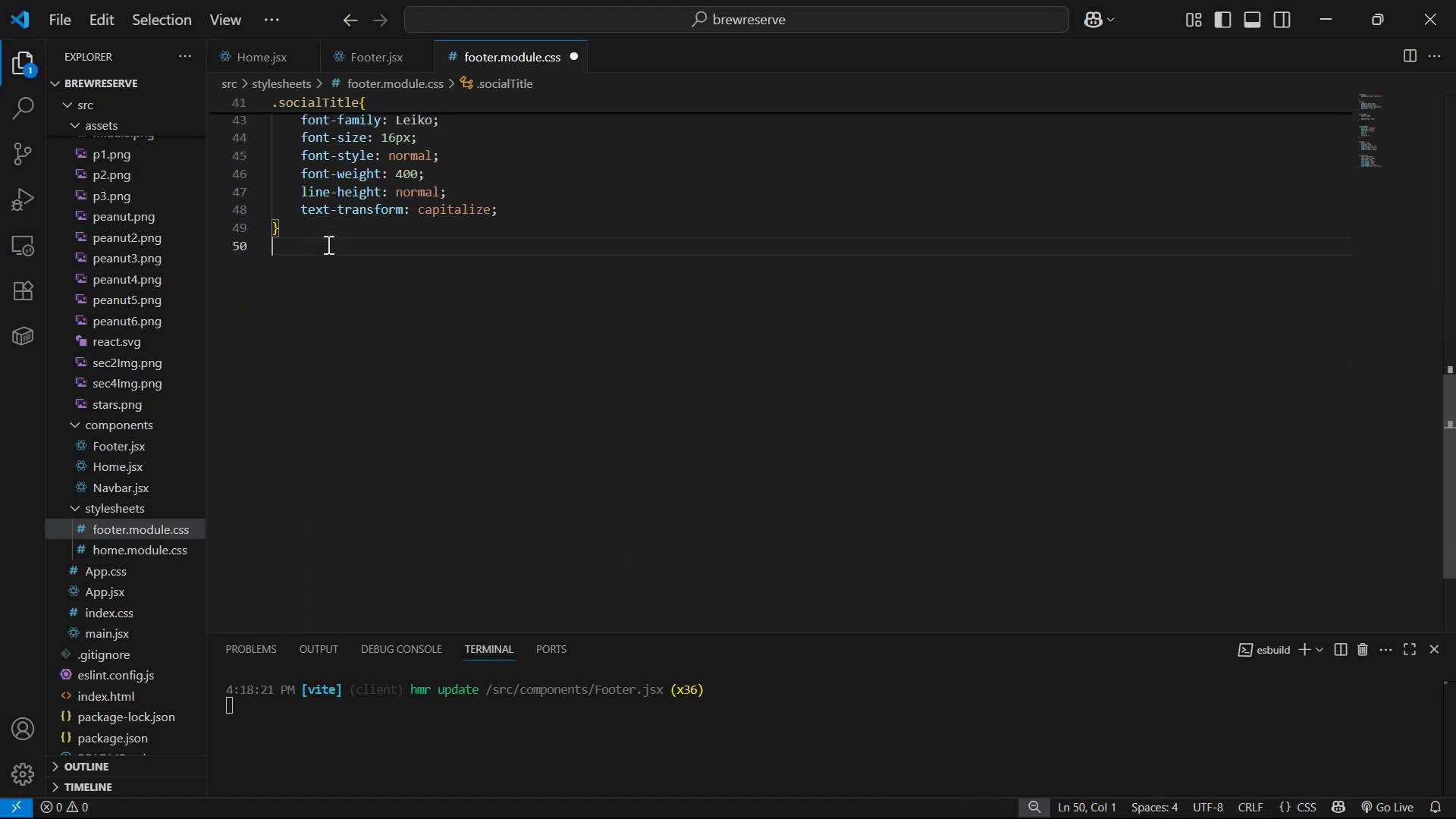 
key(Enter)
 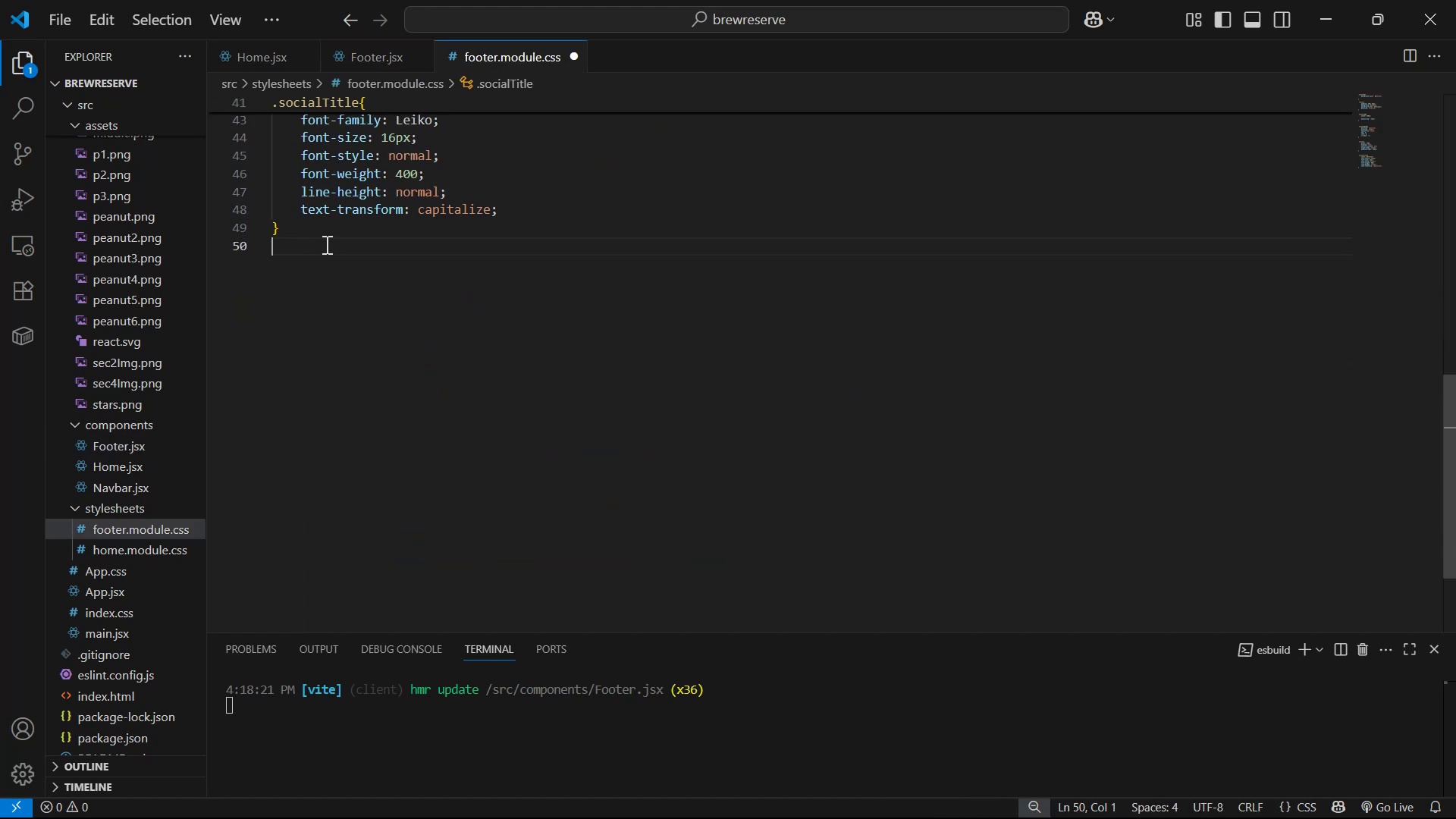 
key(Control+ControlLeft)
 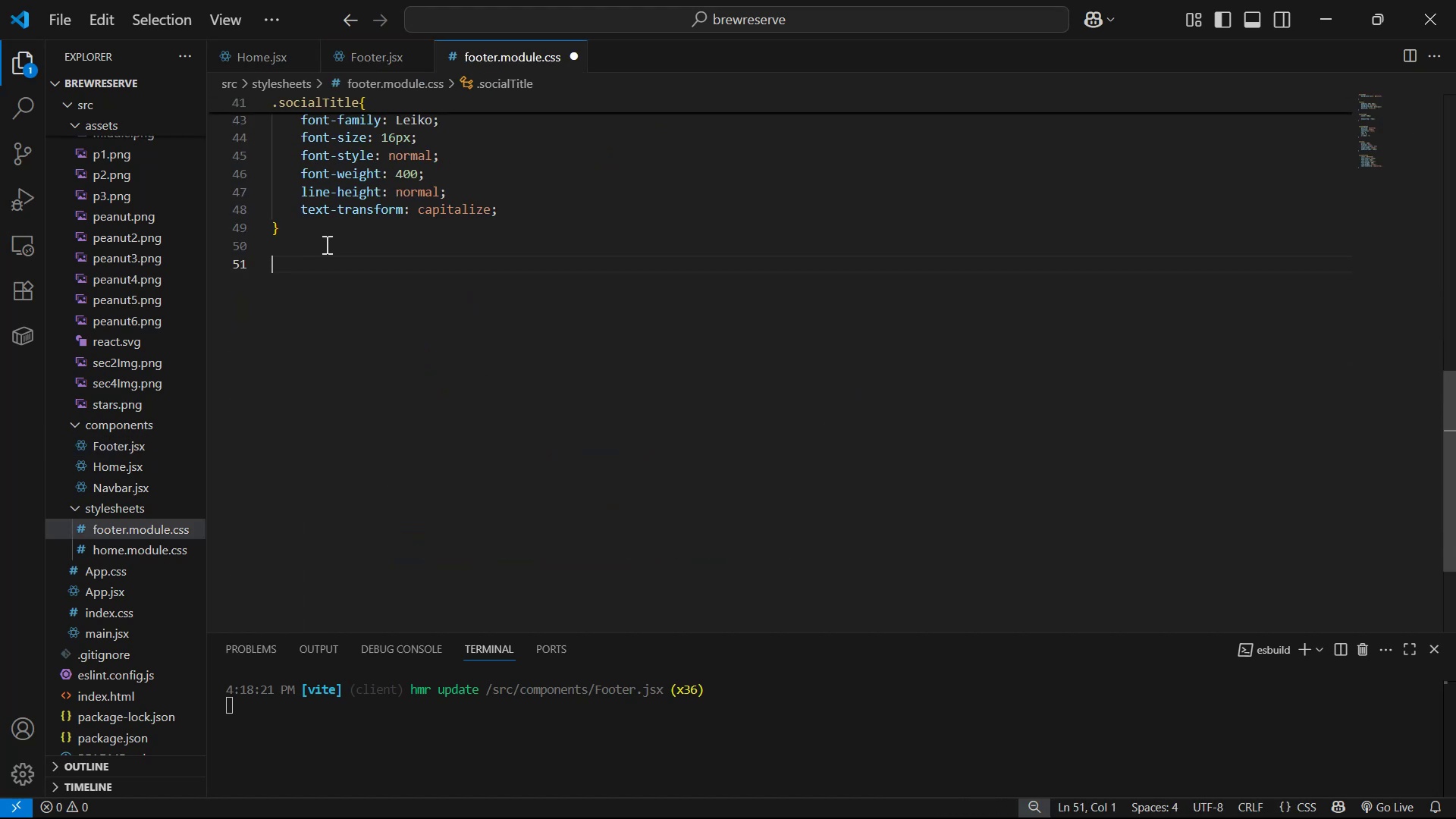 
key(Control+V)
 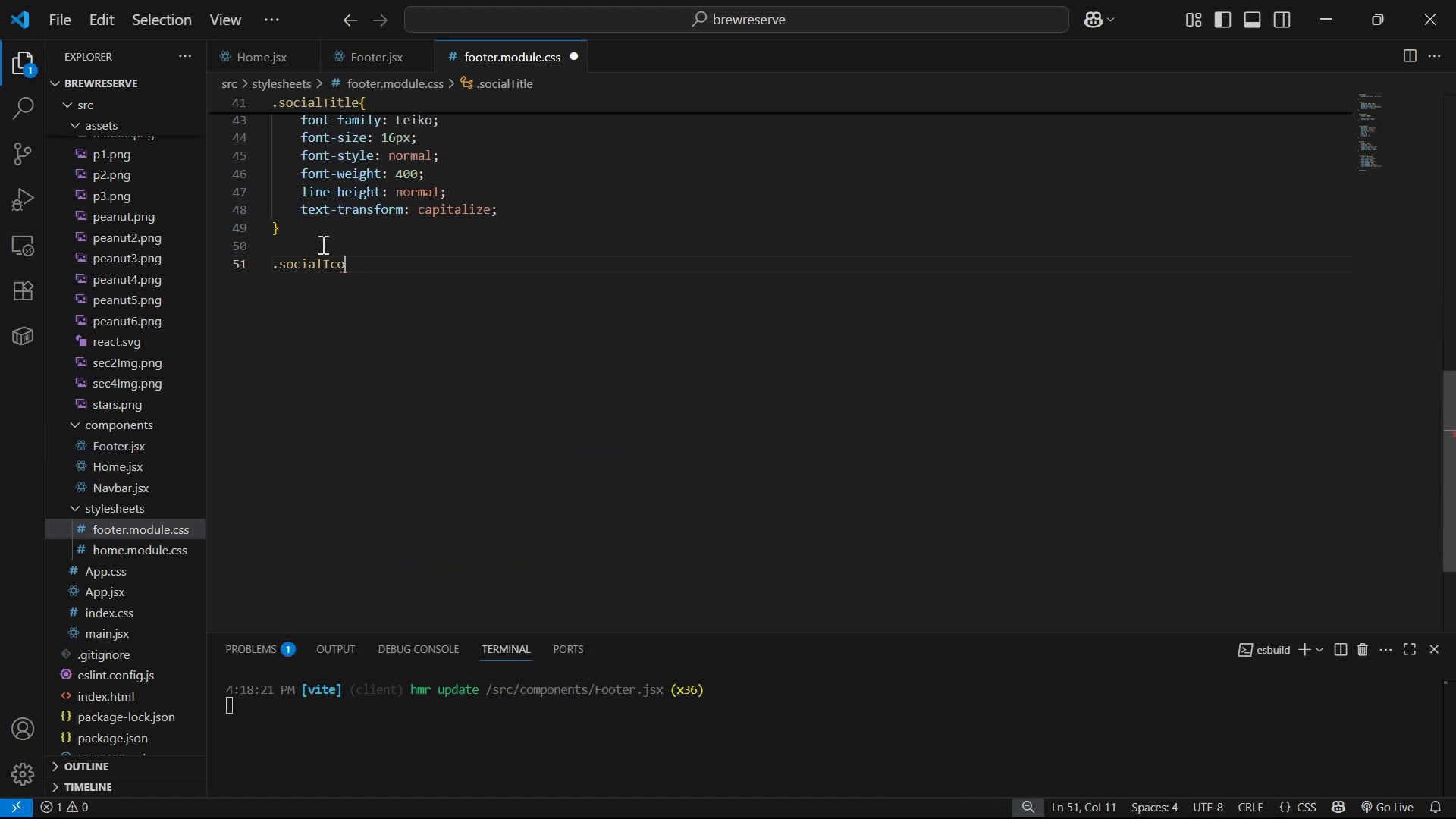 
key(Shift+BracketLeft)
 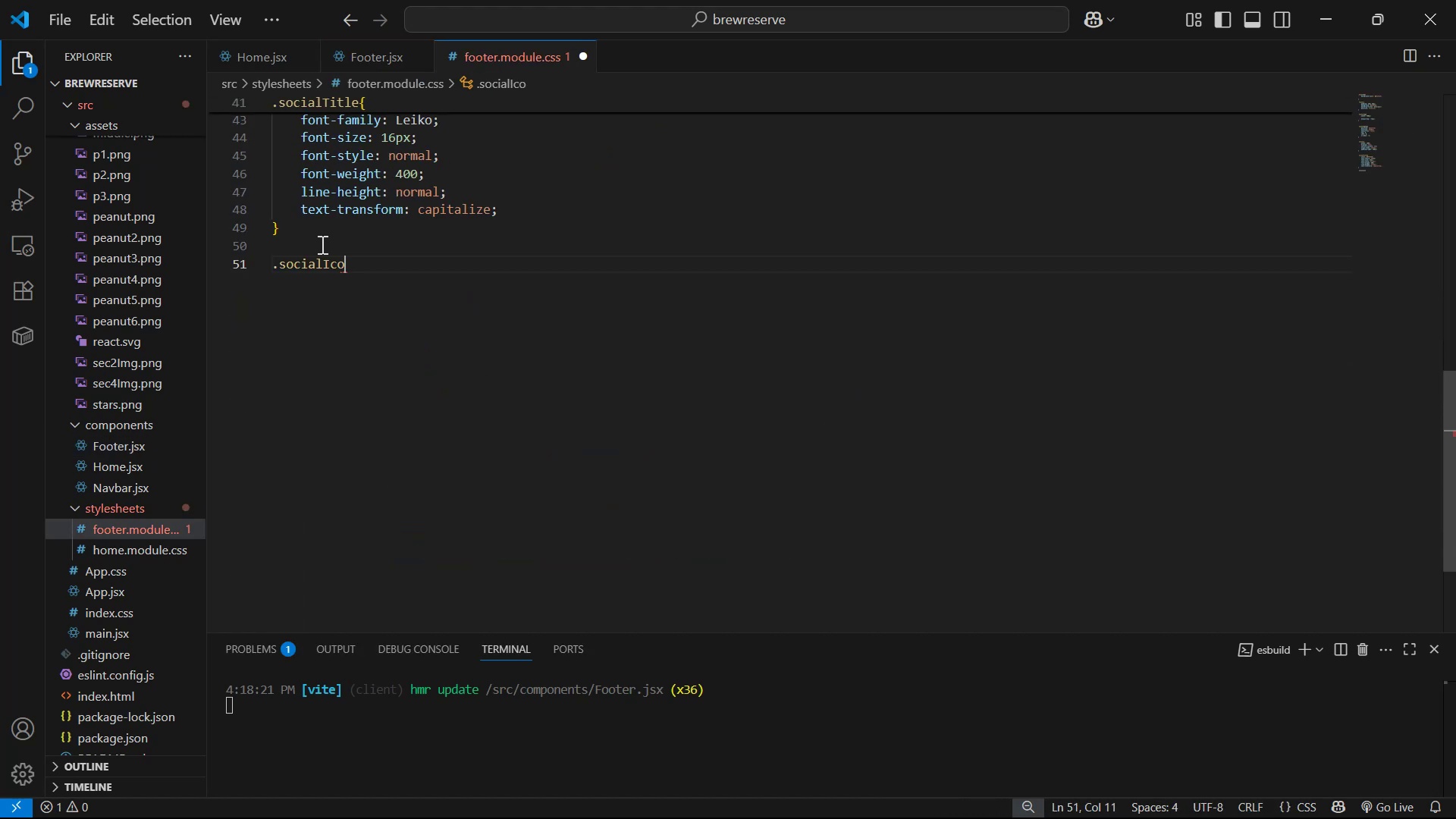 
key(Enter)
 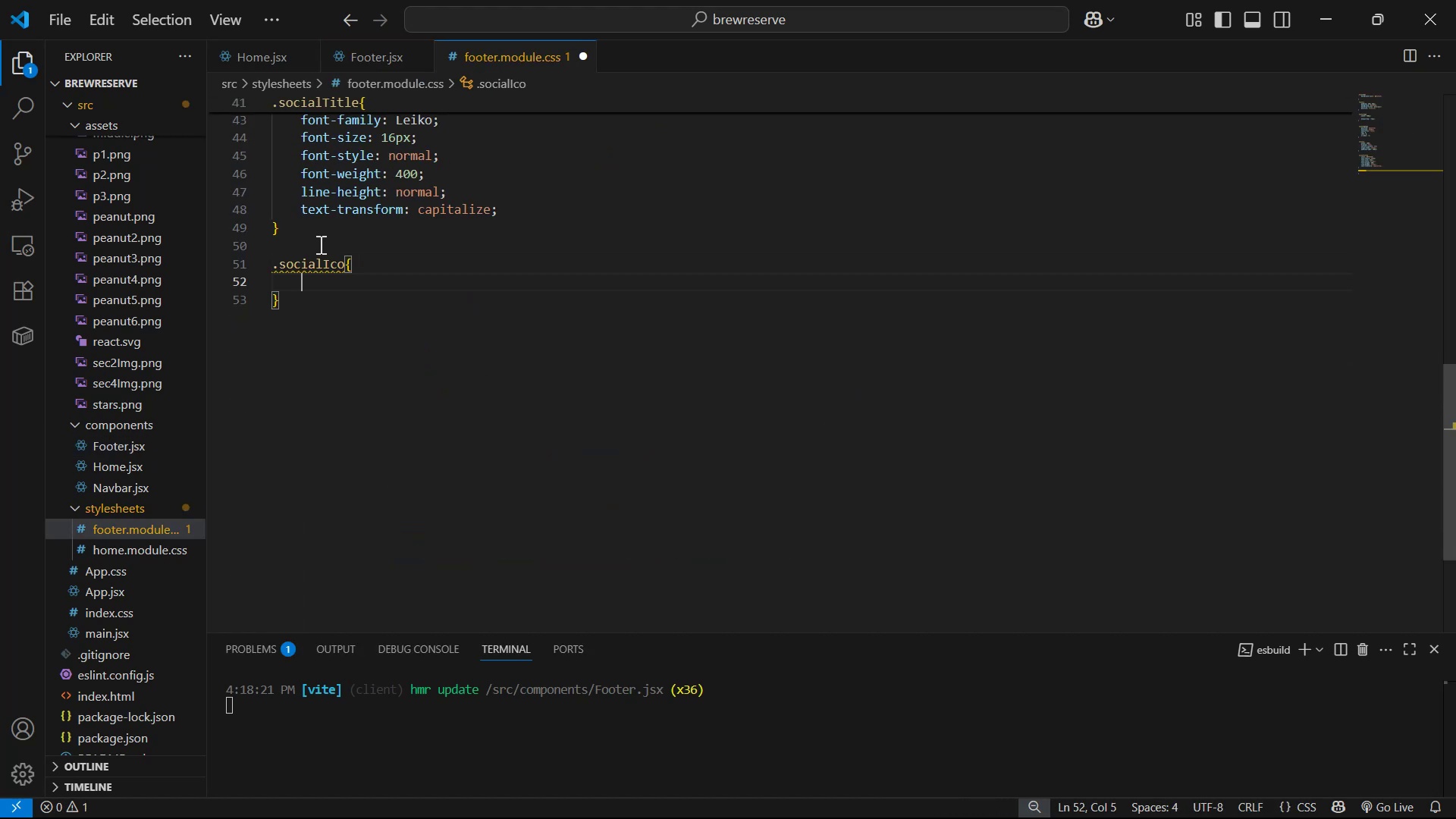 
key(Alt+Tab)
 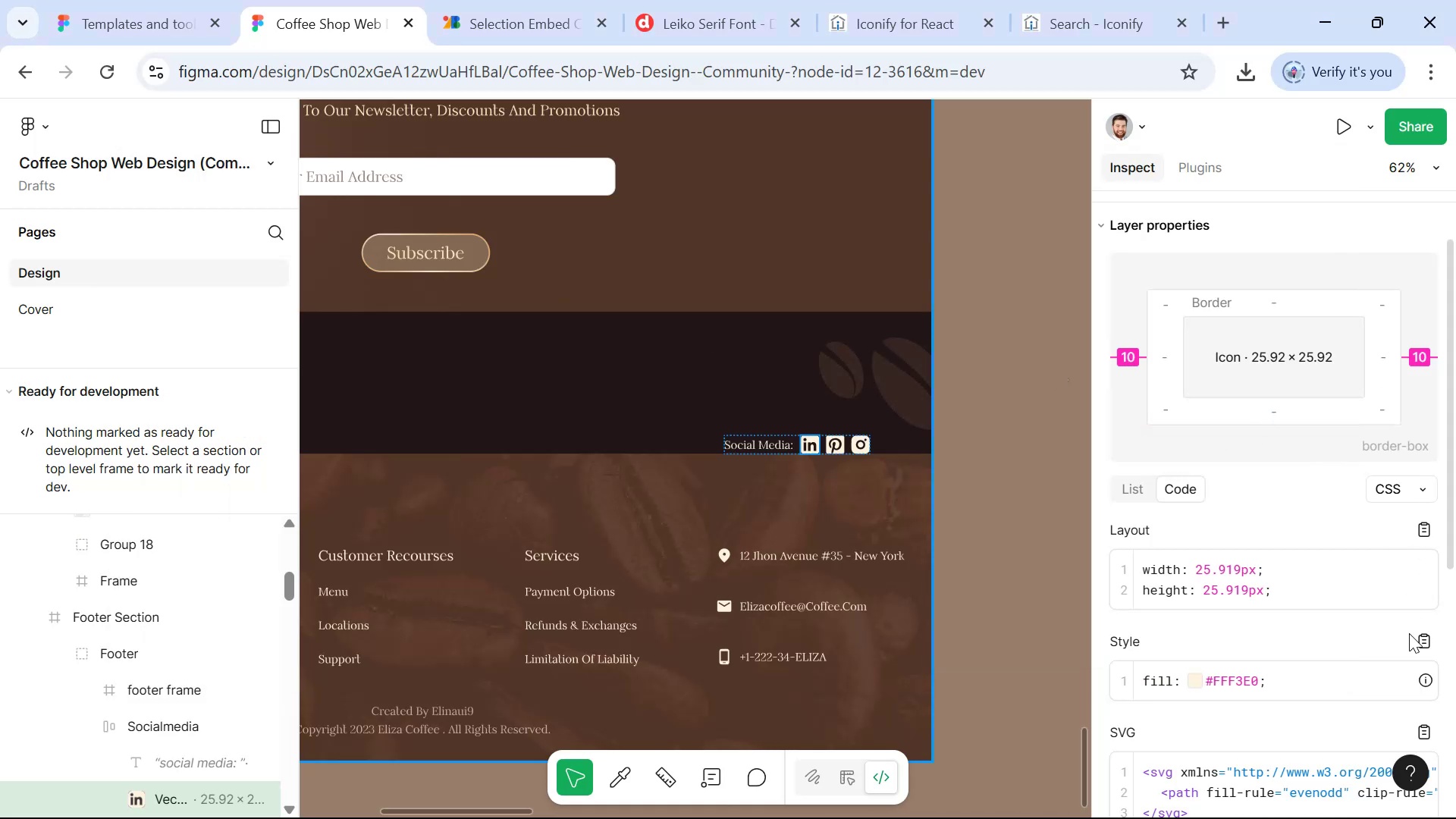 
key(Alt+AltLeft)
 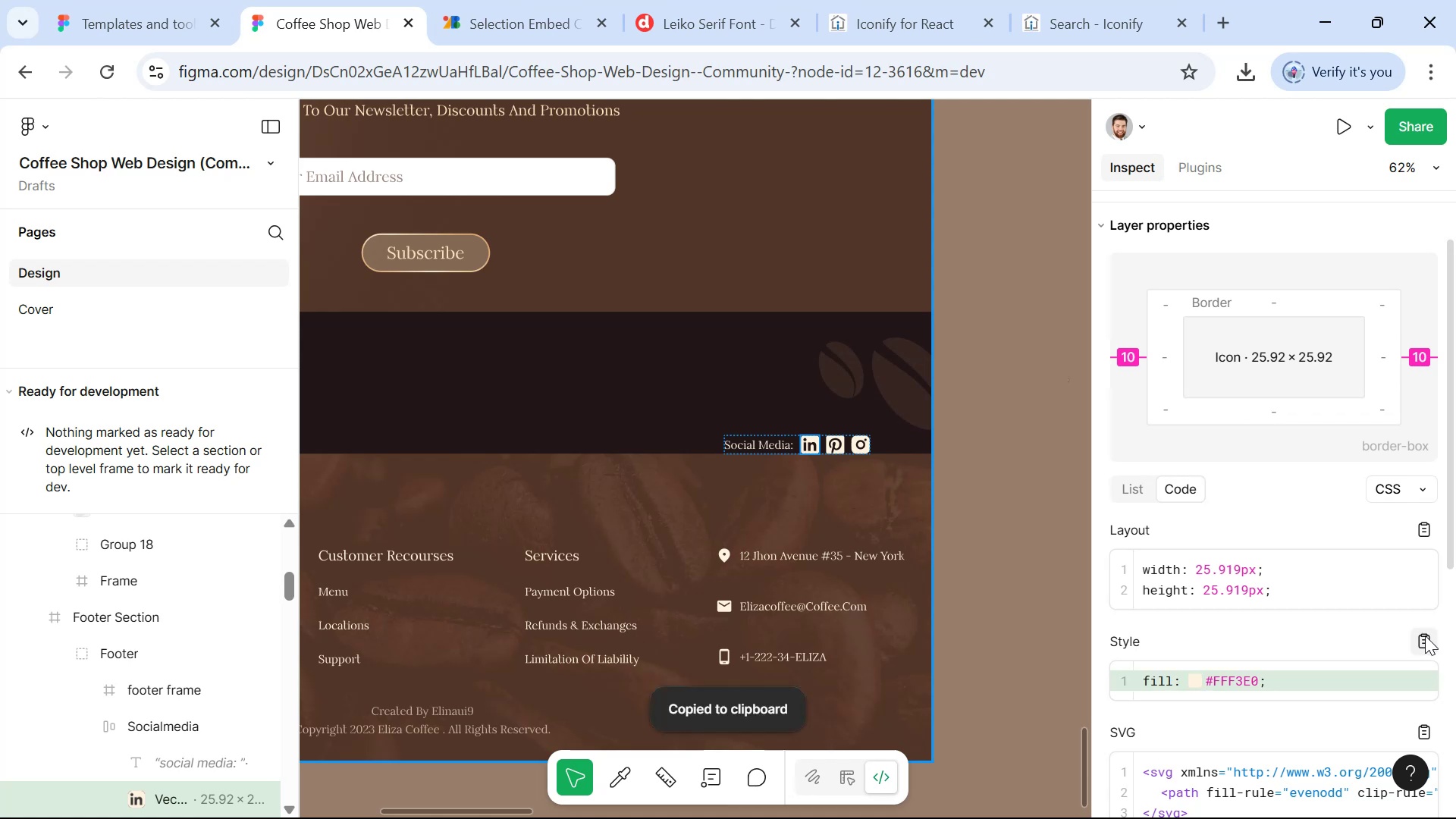 
key(Alt+Tab)
 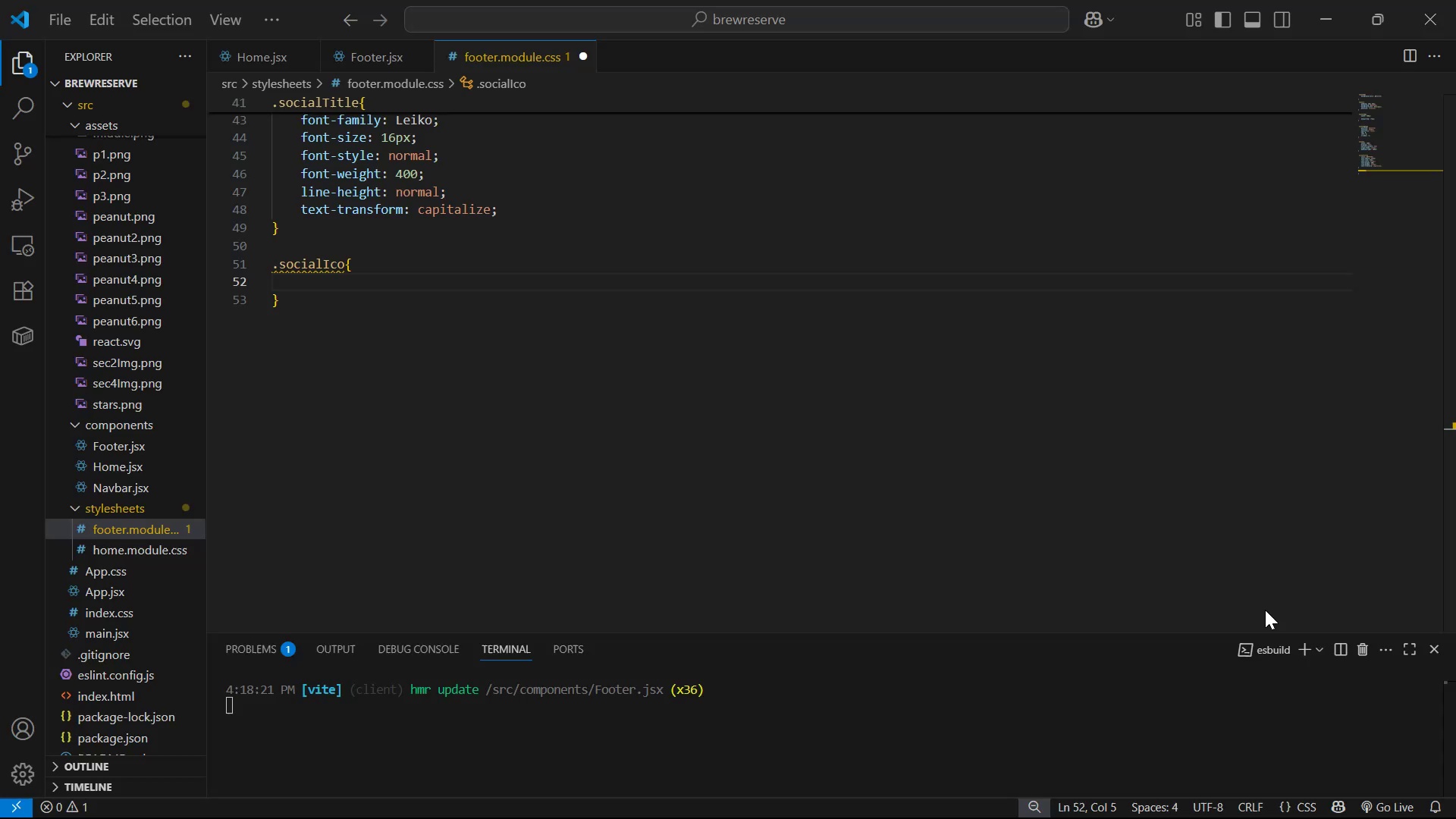 
key(Control+V)
 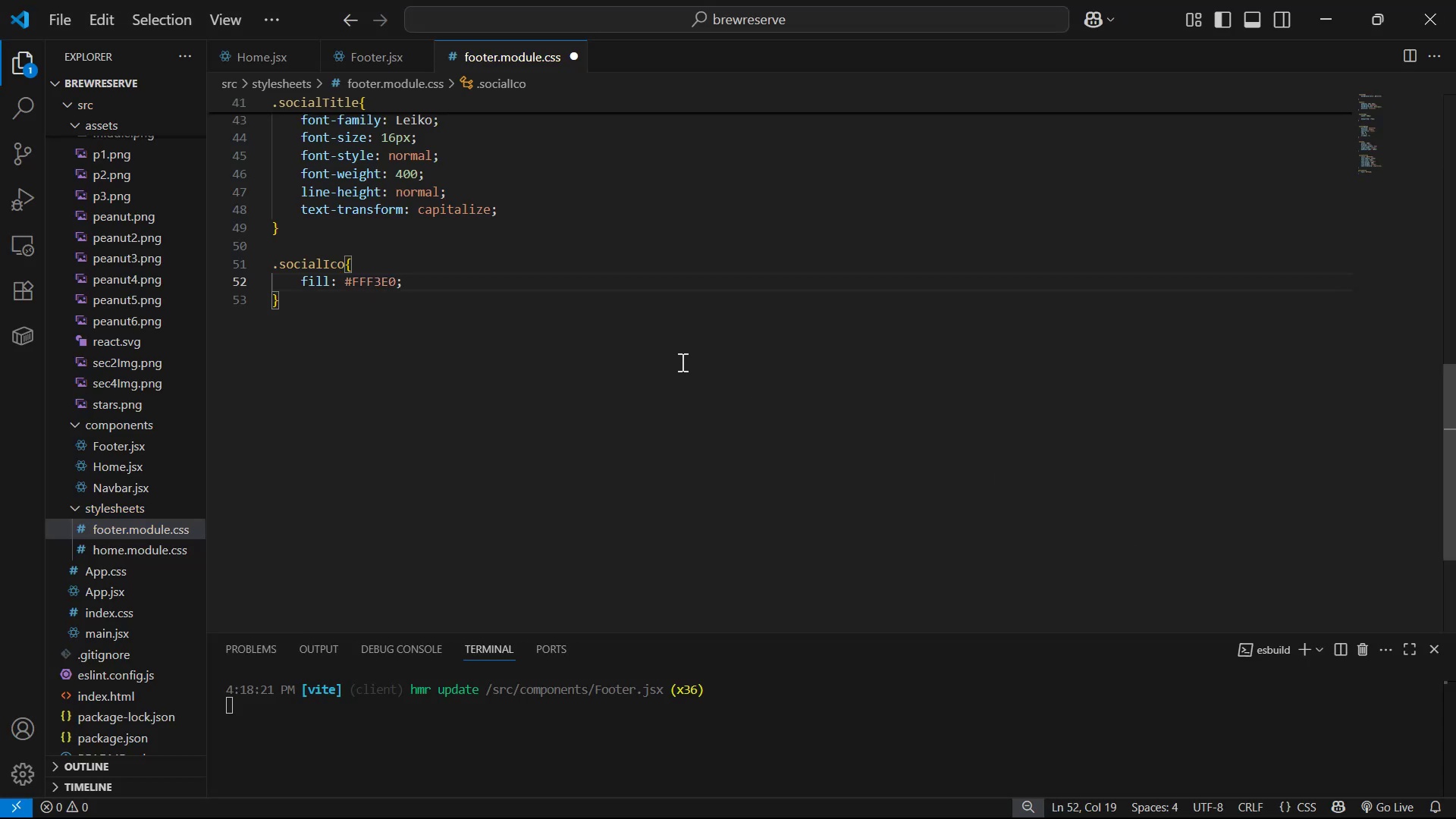 
key(Enter)
 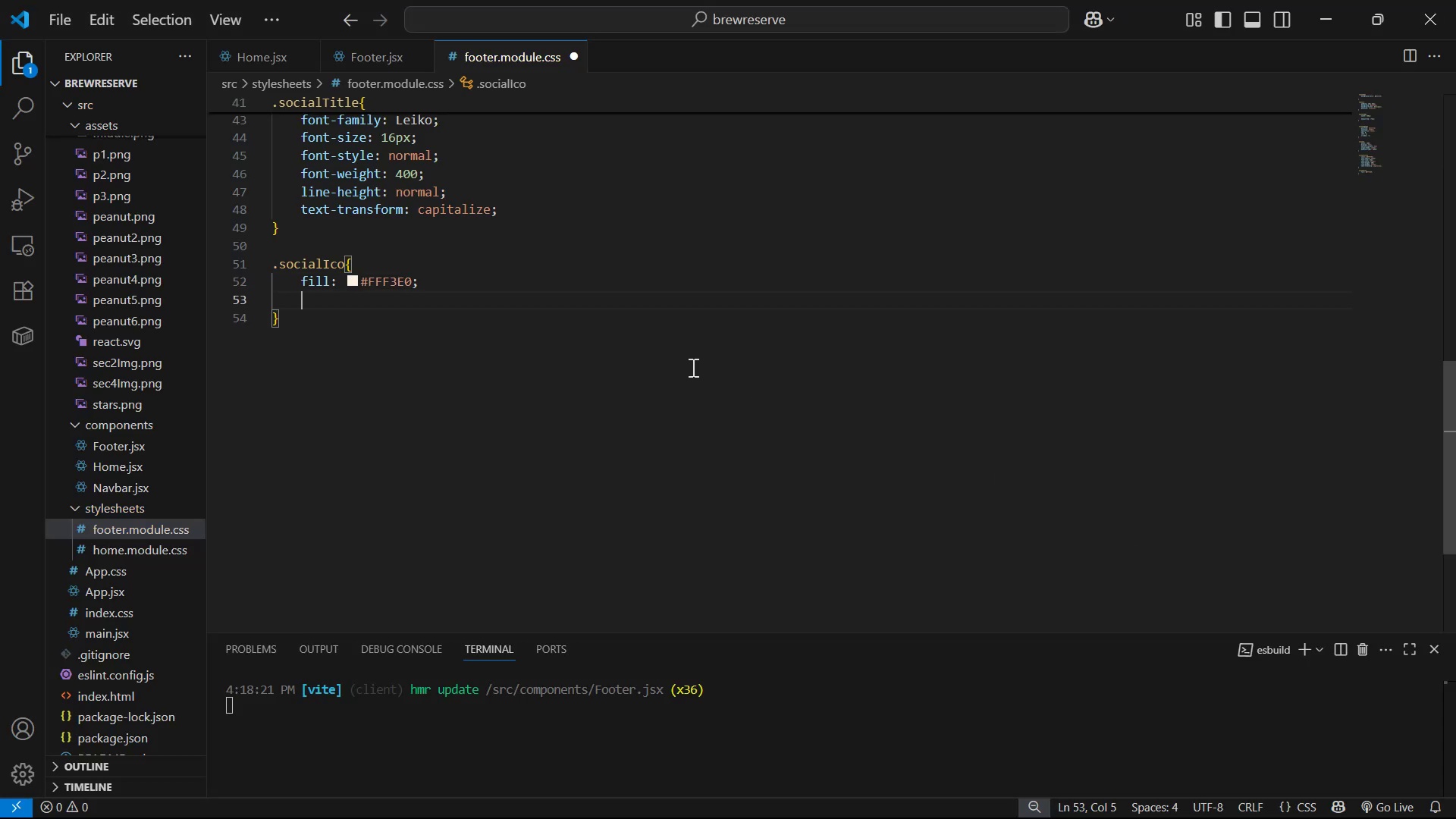 
type(fo)
 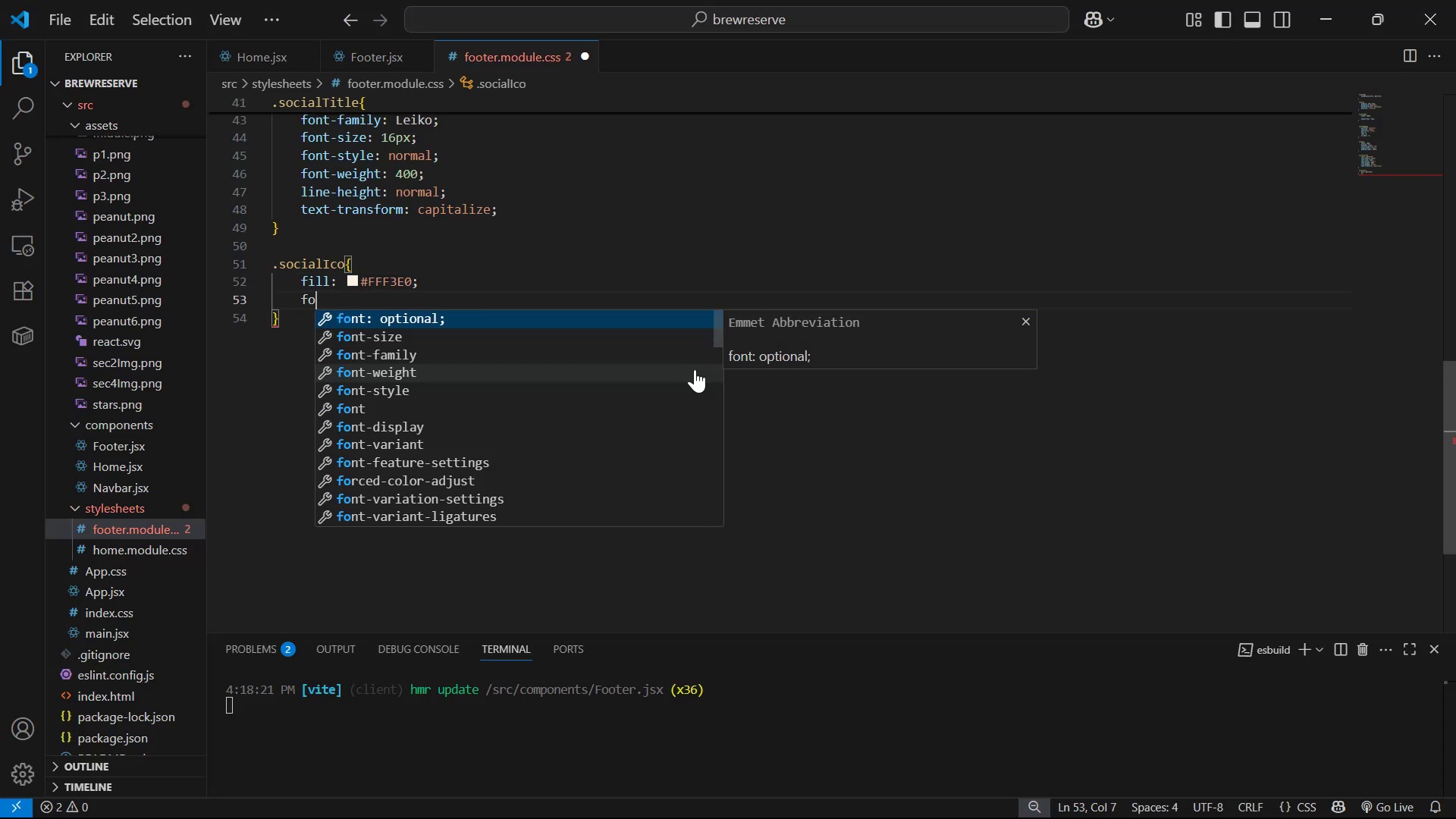 
key(ArrowDown)
 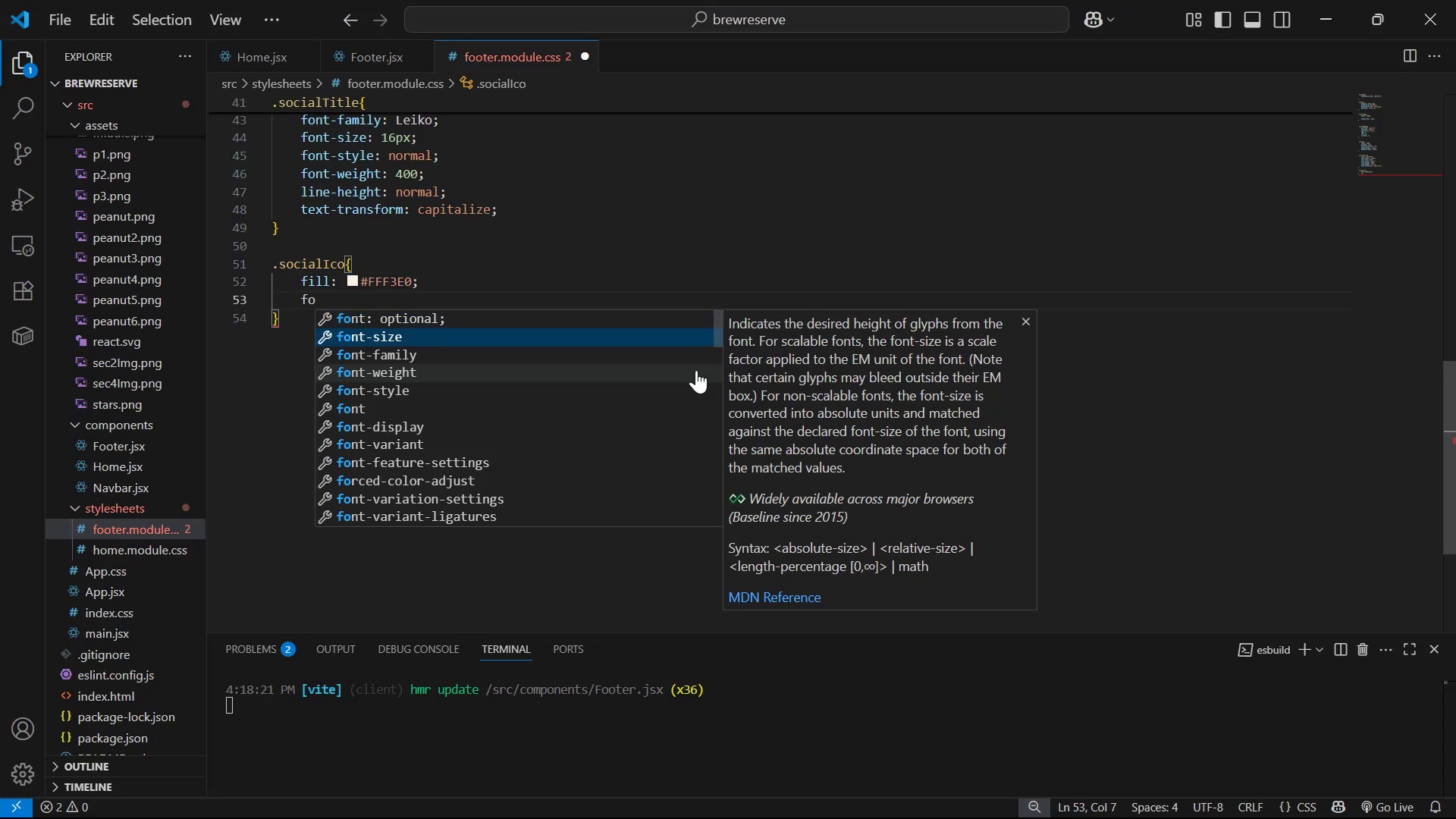 
key(Enter)
 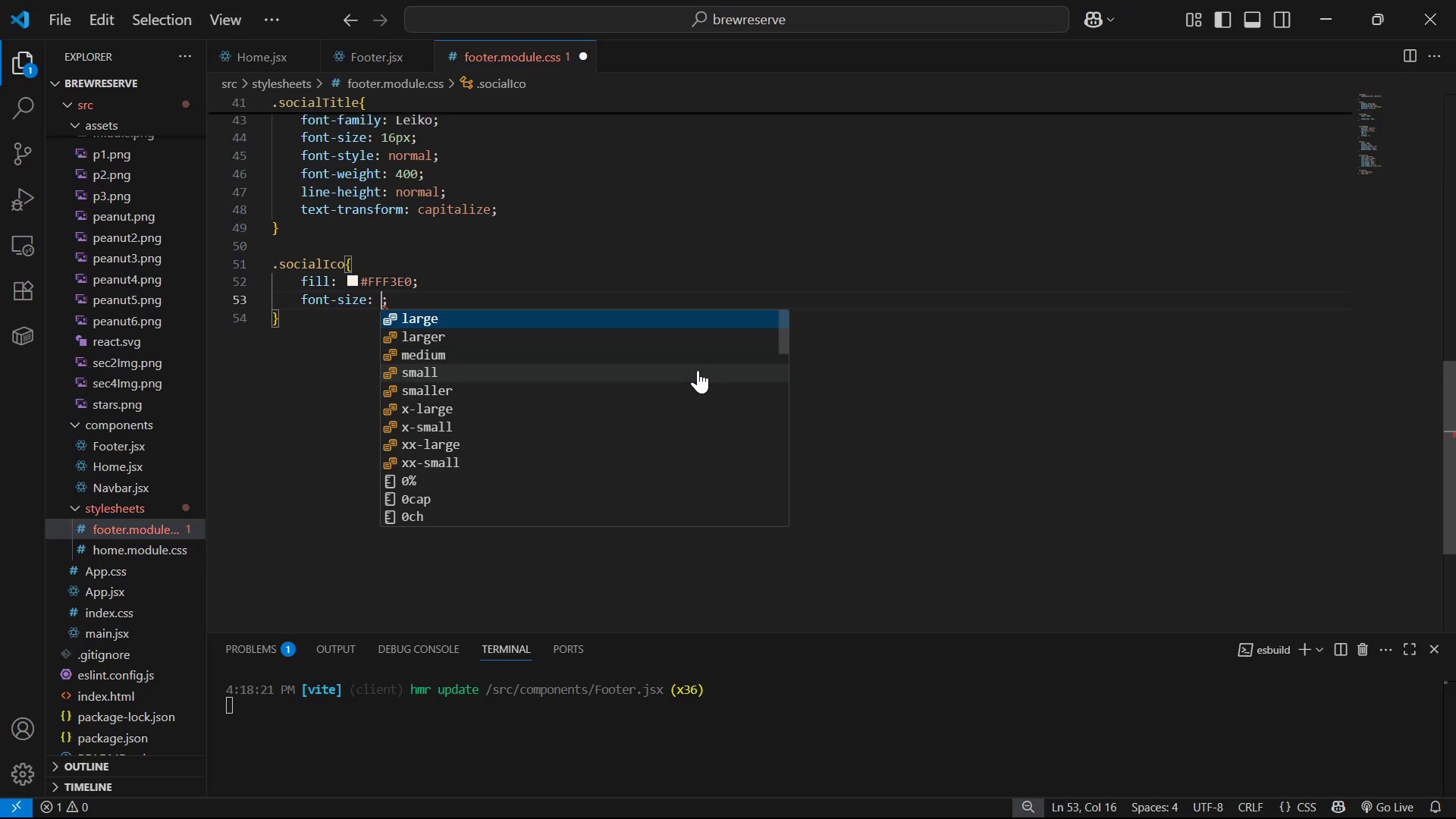 
type(25px)
 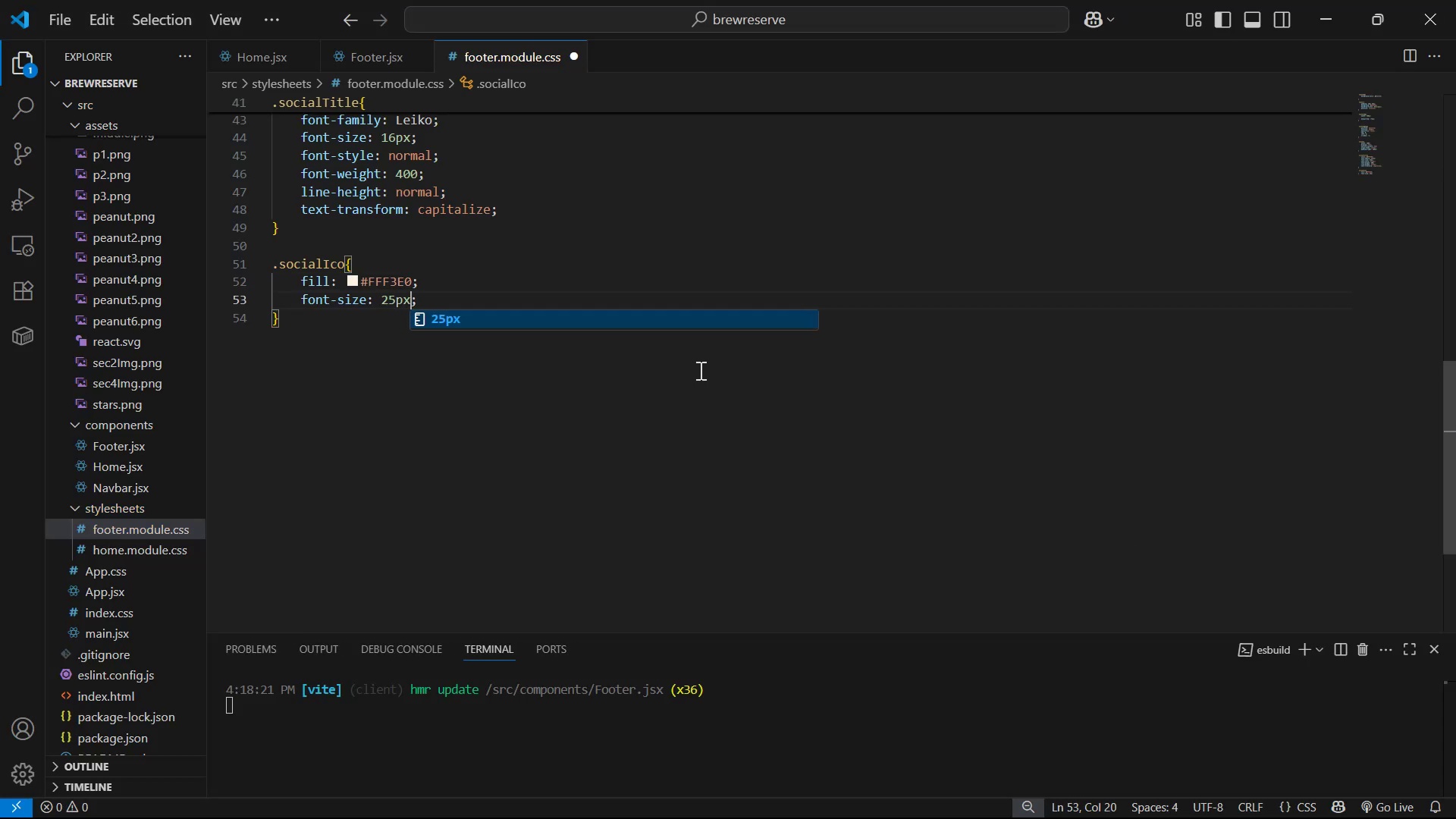 
key(Control+S)
 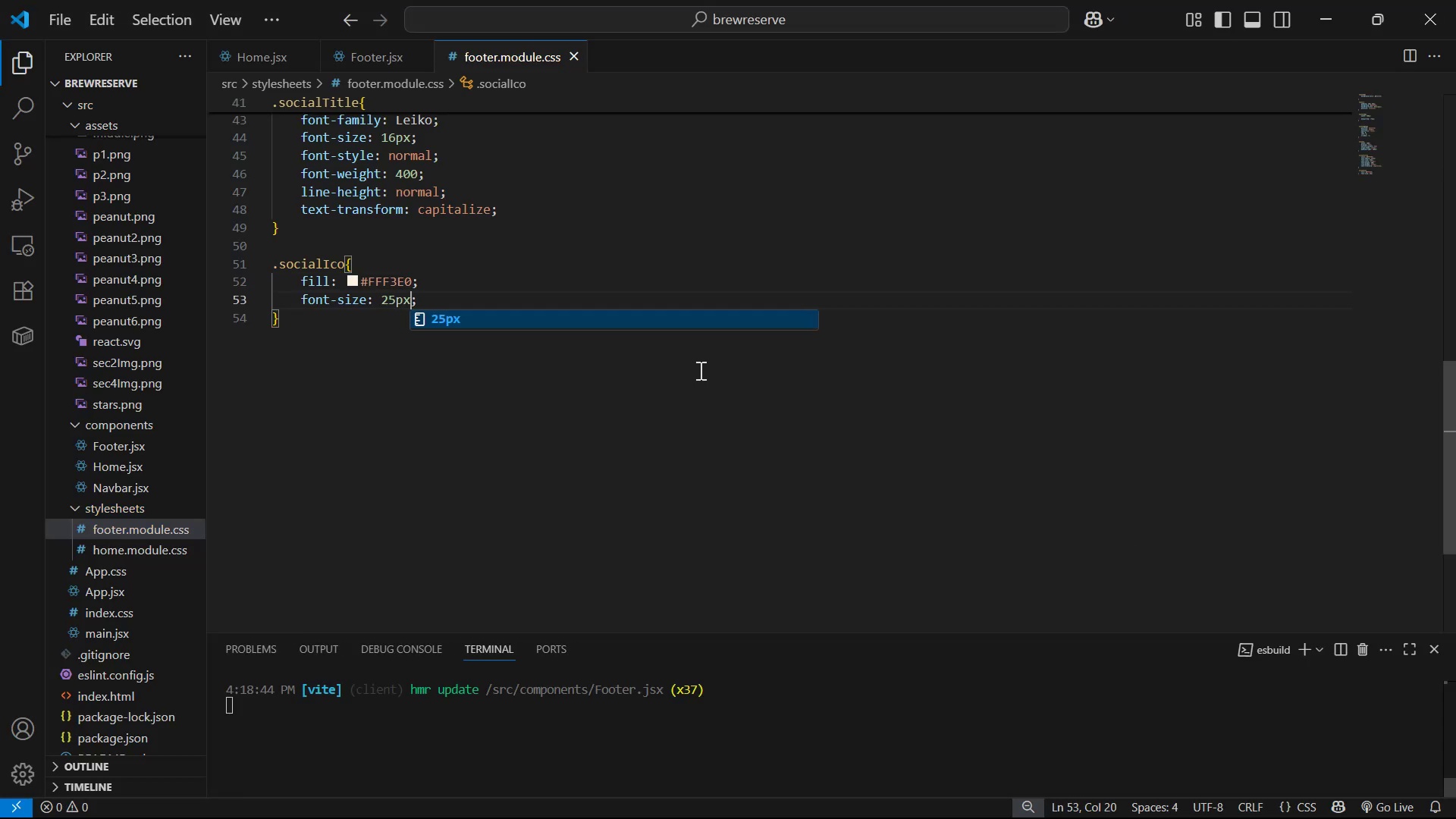 
key(ArrowRight)
 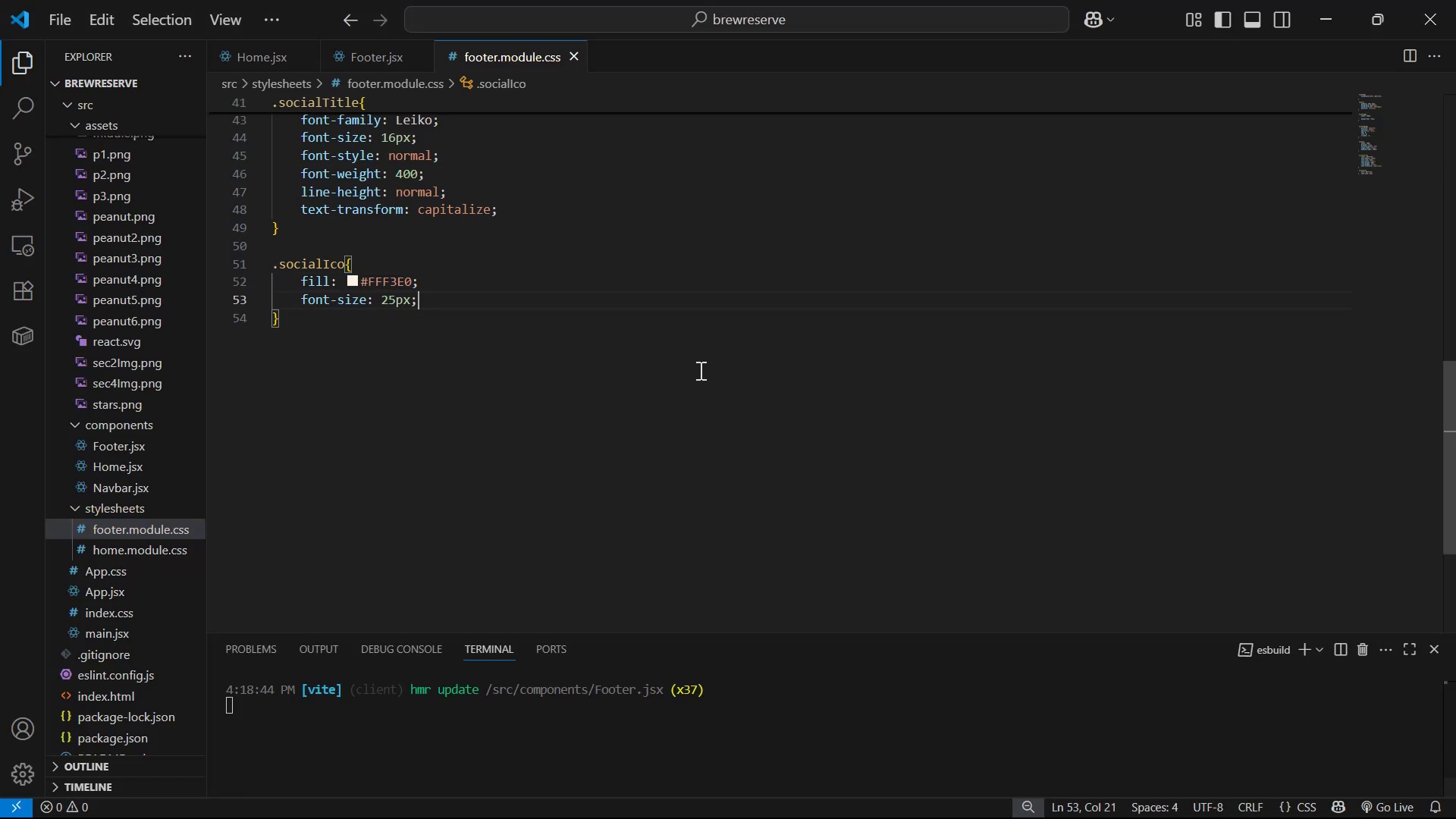 
key(Enter)
 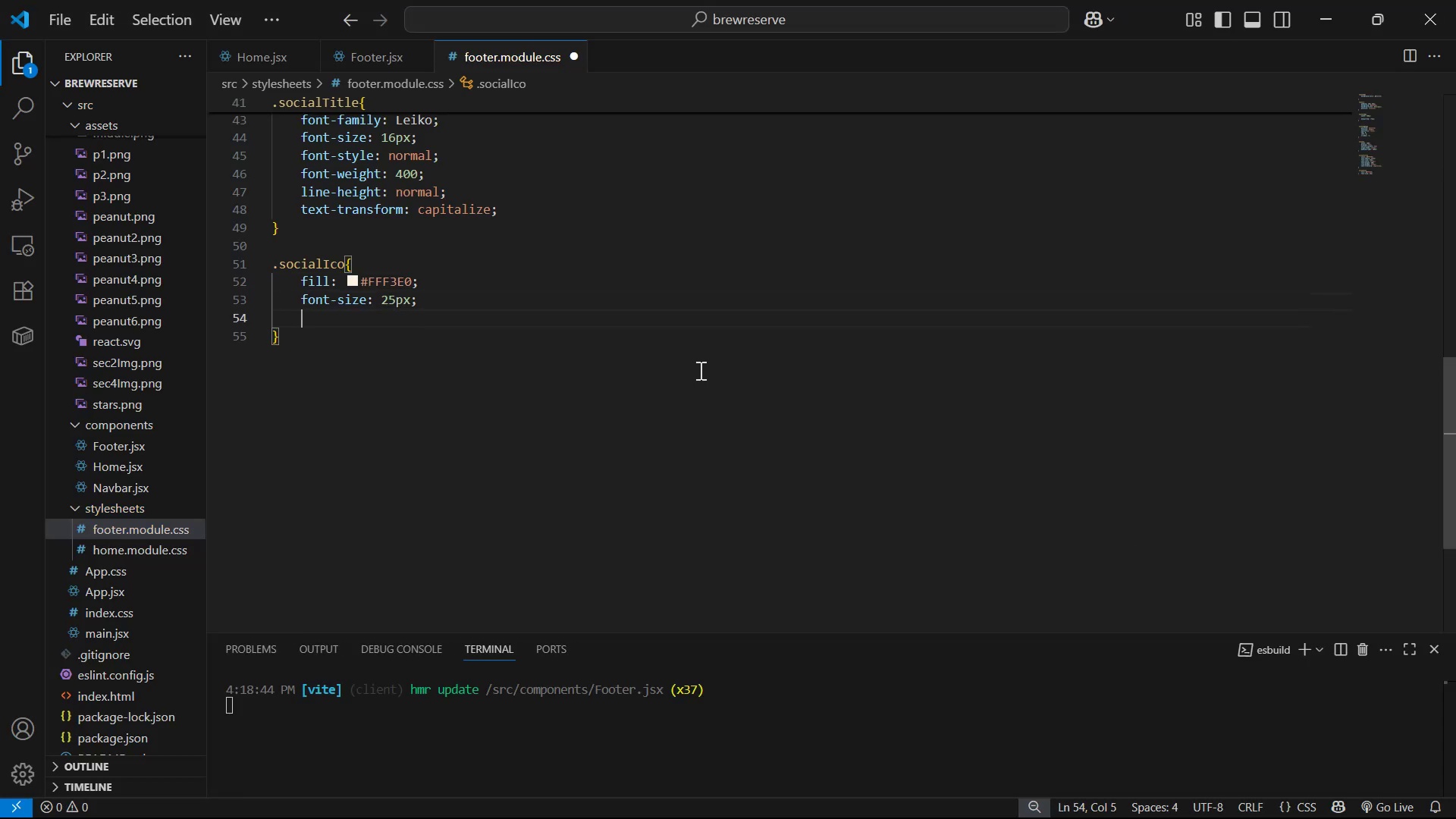 
key(Control+ControlLeft)
 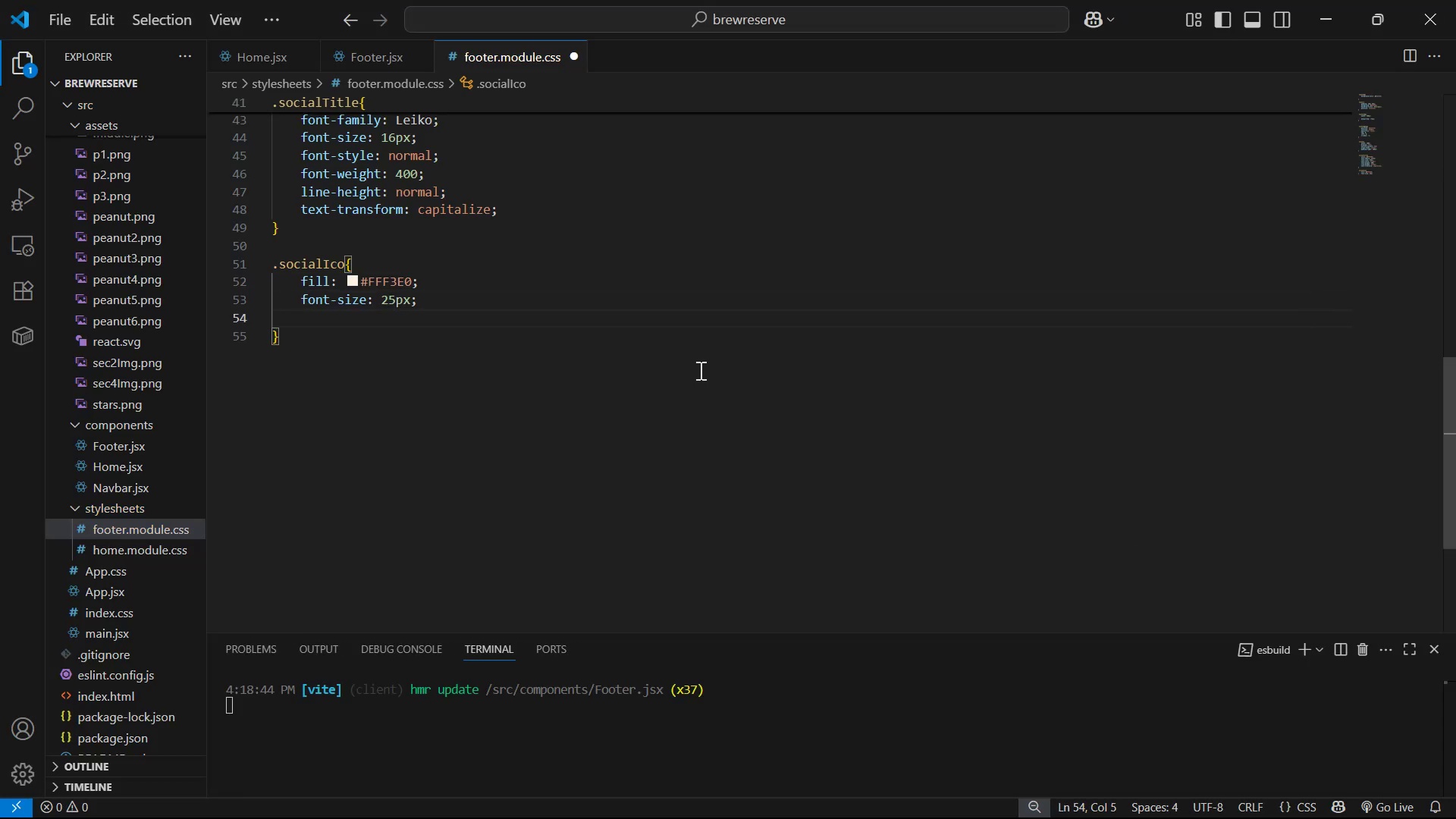 
key(Control+S)
 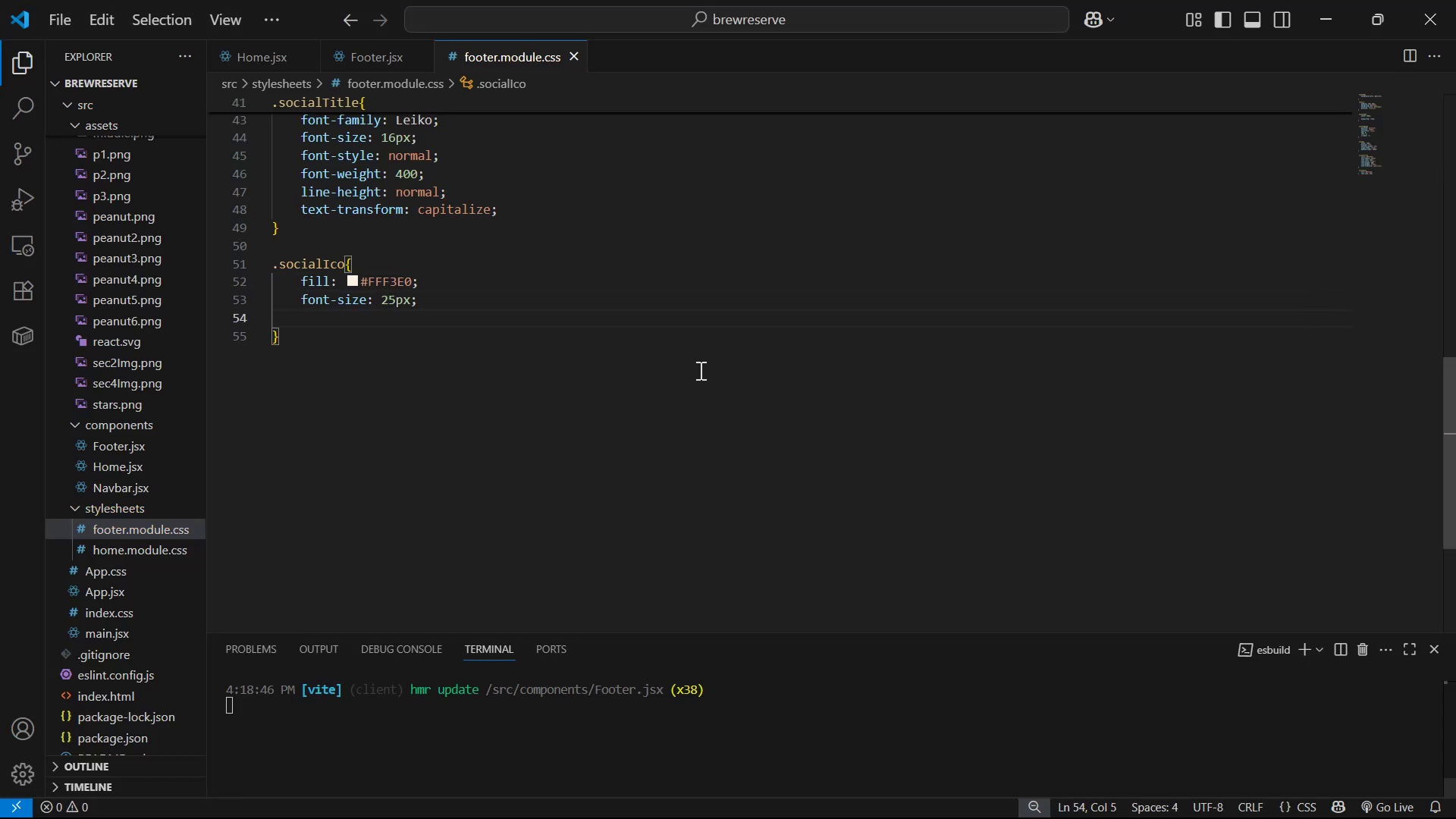 
key(Alt+Tab)
 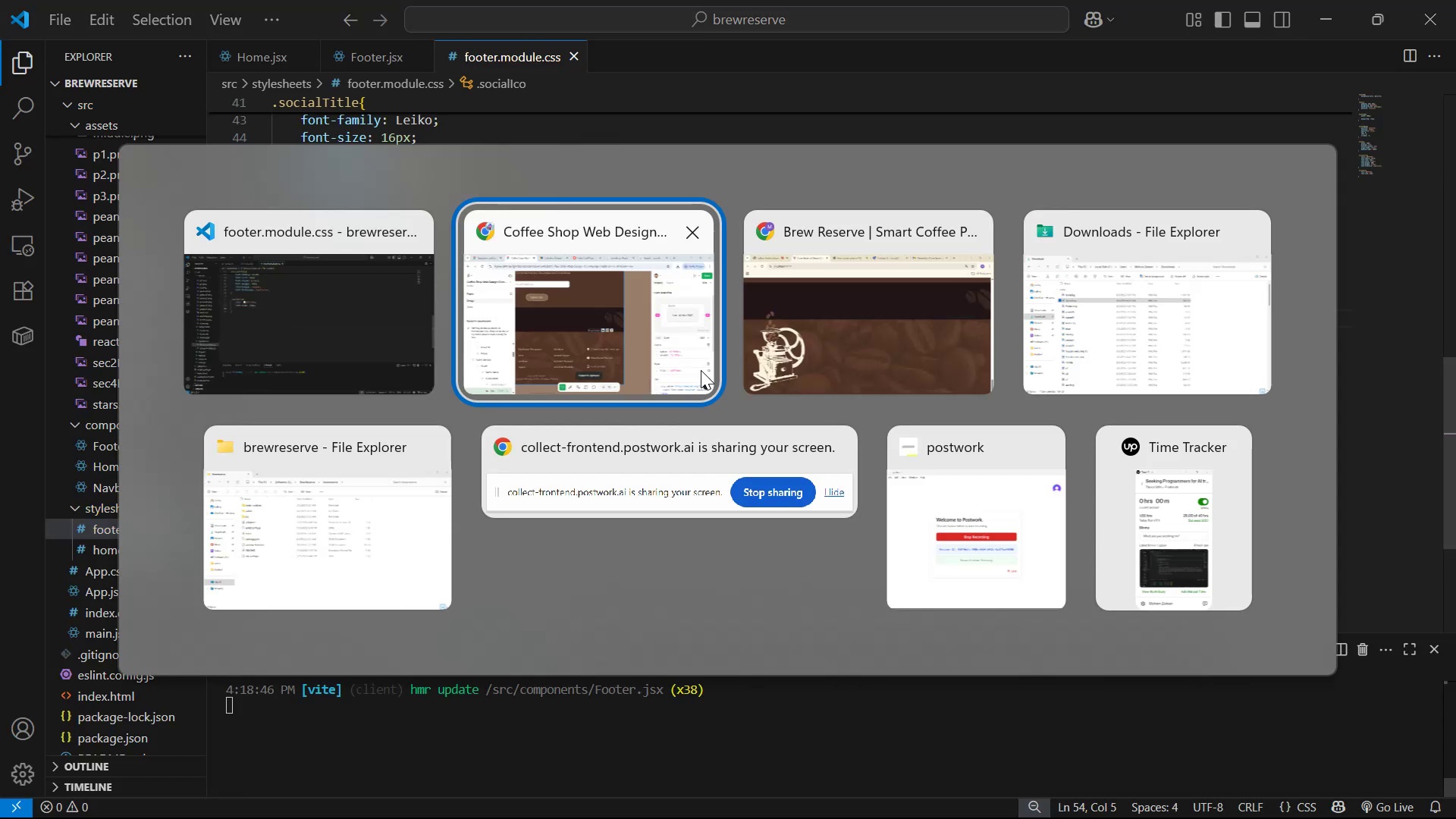 
key(Alt+Tab)
 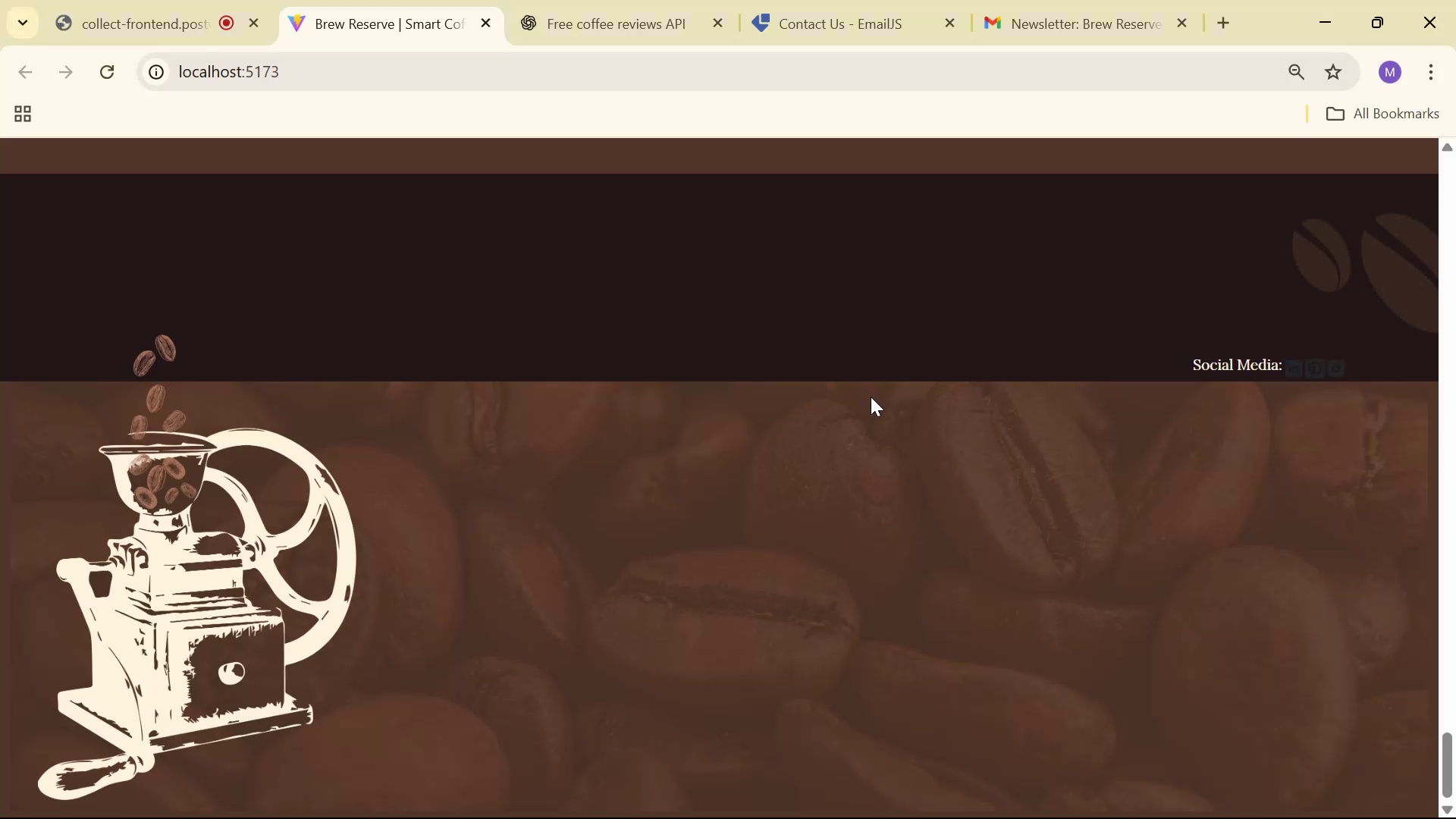 
key(Alt+AltLeft)
 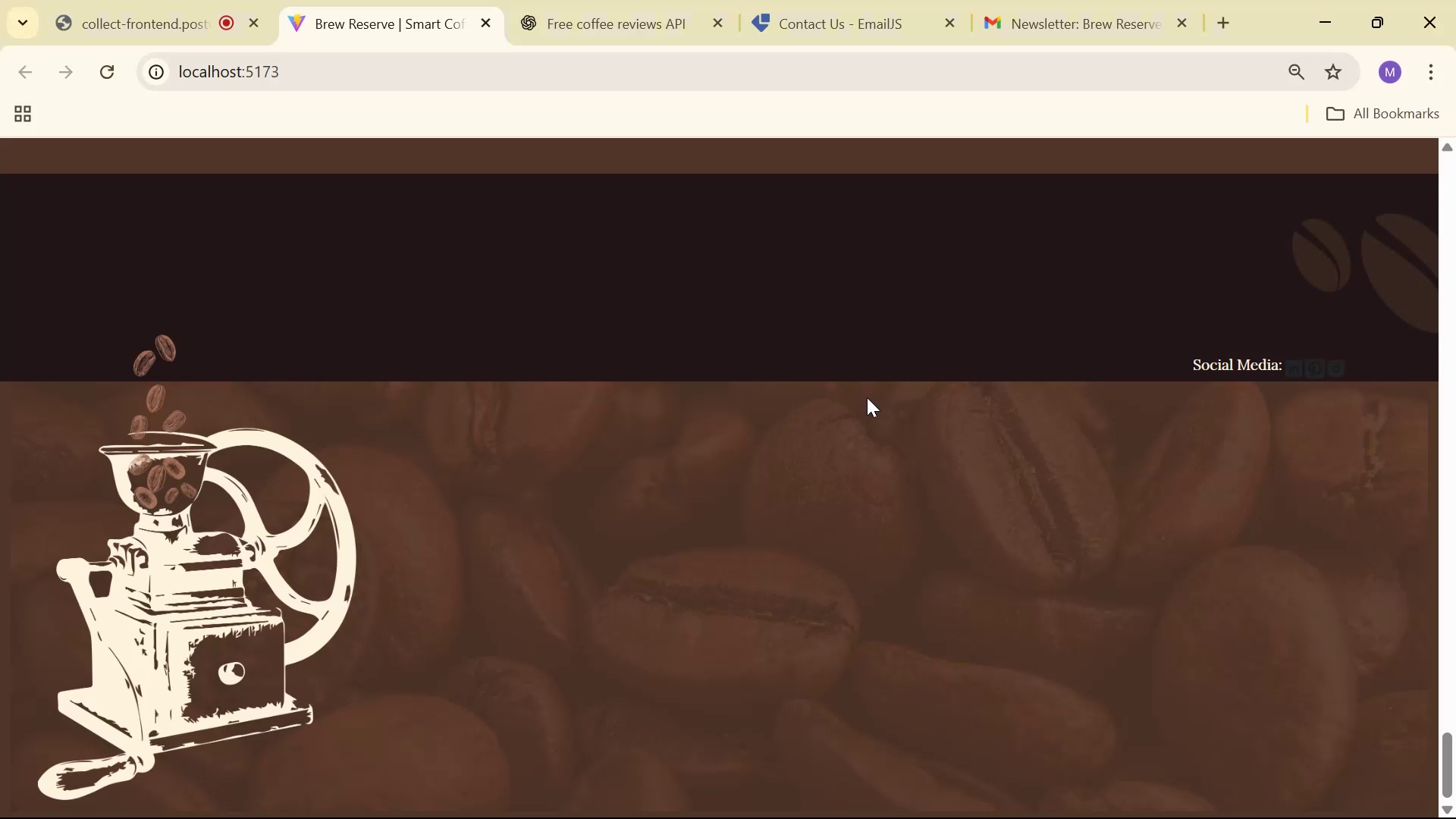 
key(Alt+Tab)
 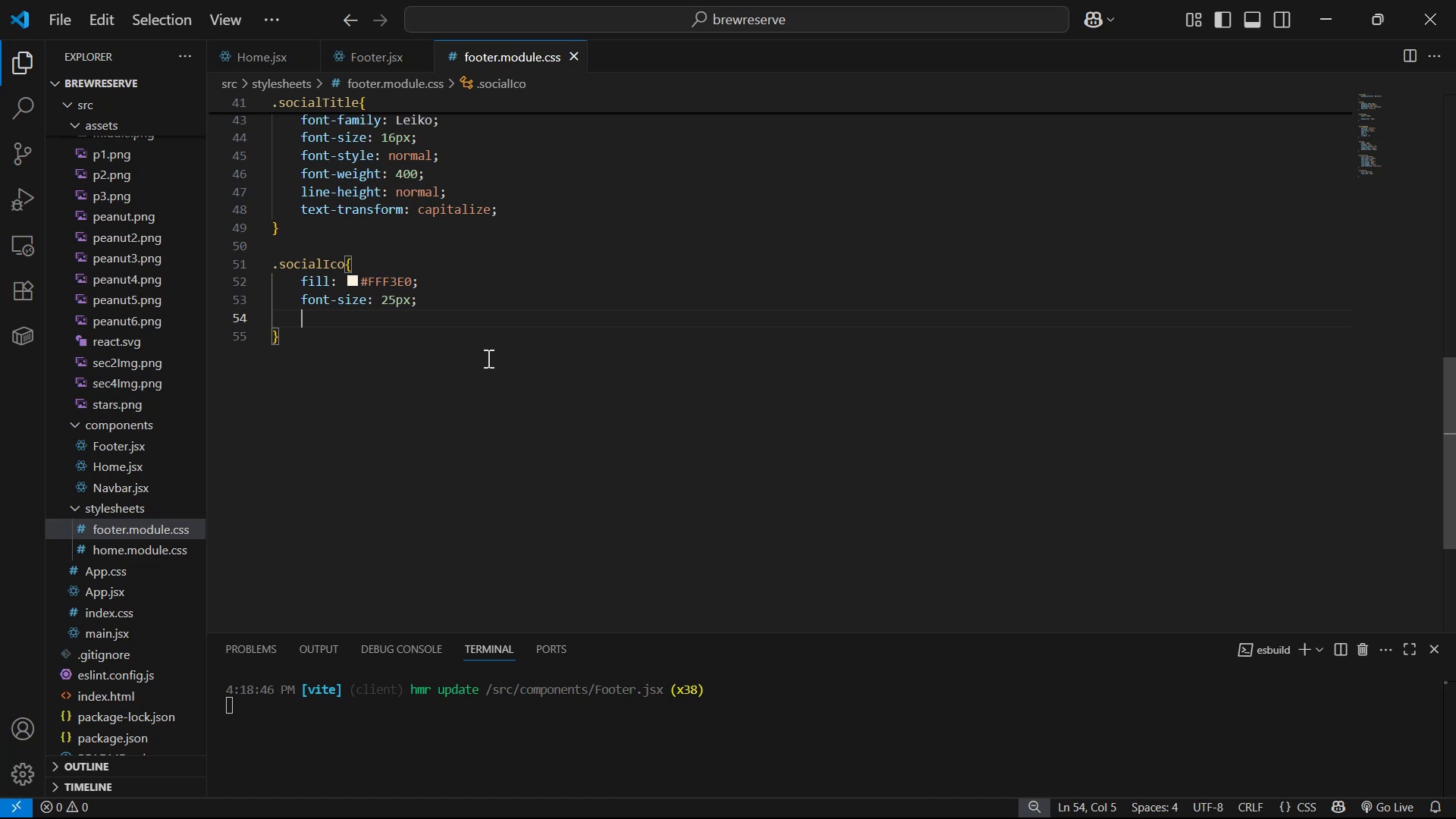 
left_click([494, 328])
 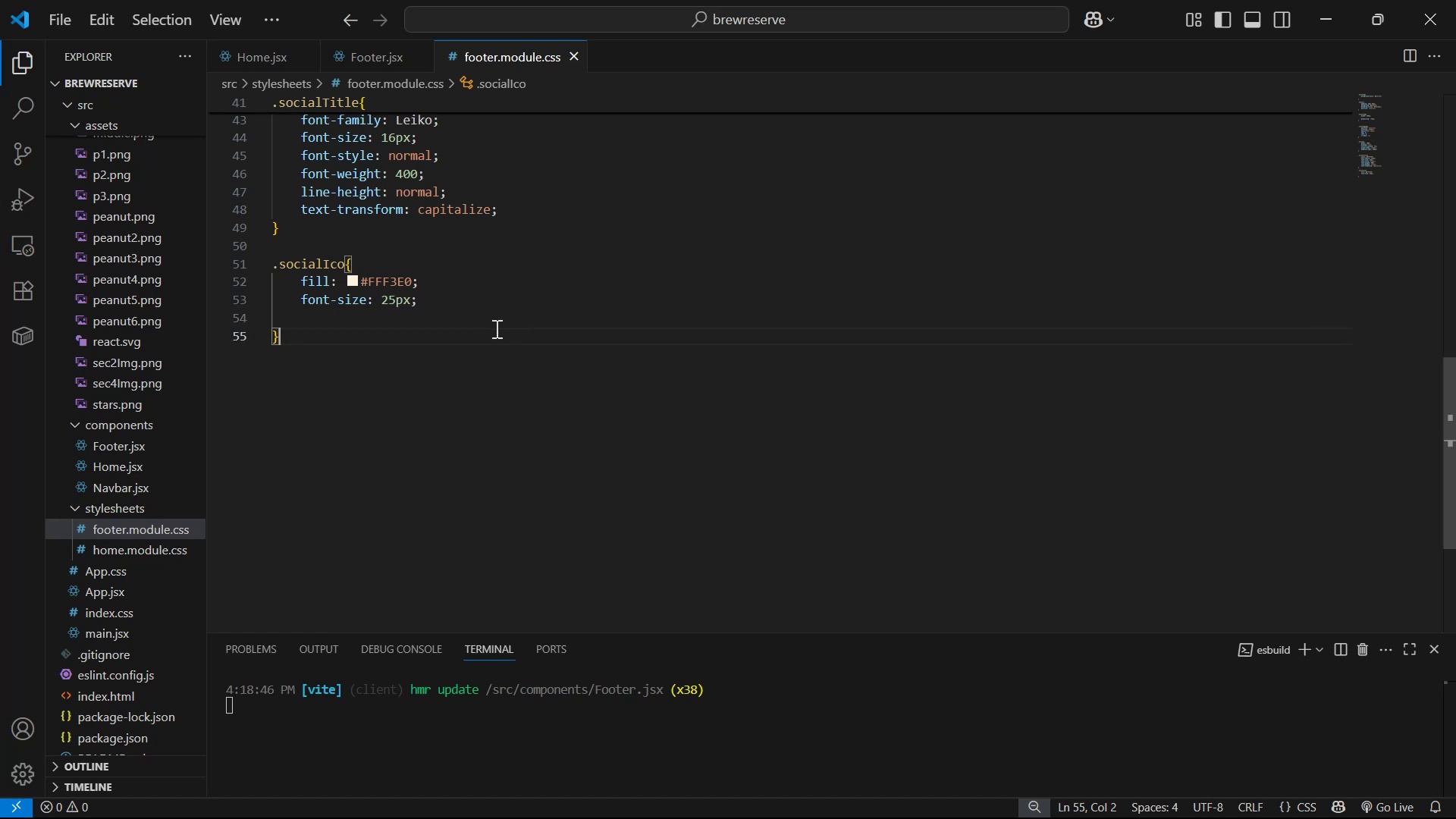 
key(Control+S)
 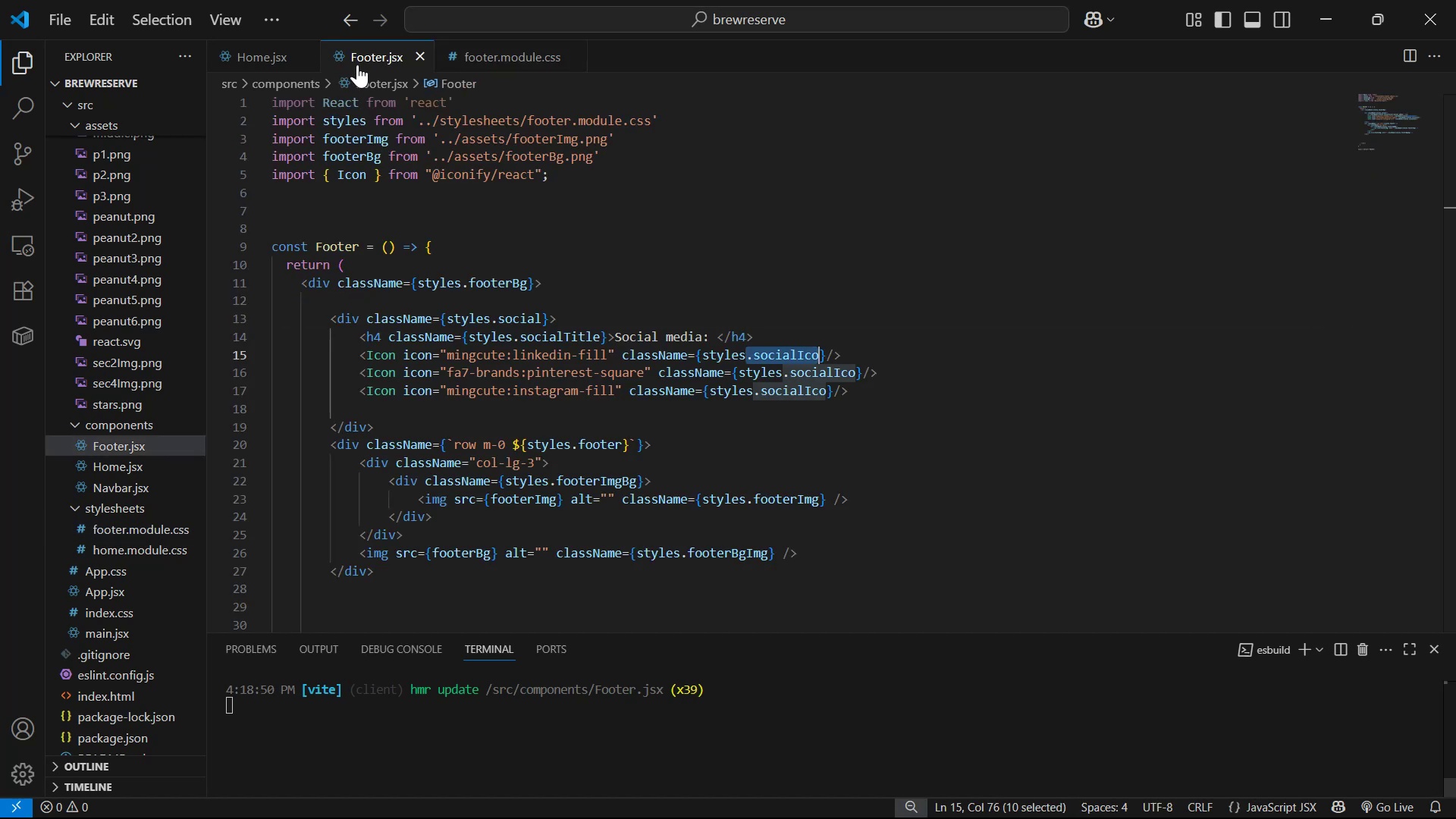 
key(Control+S)
 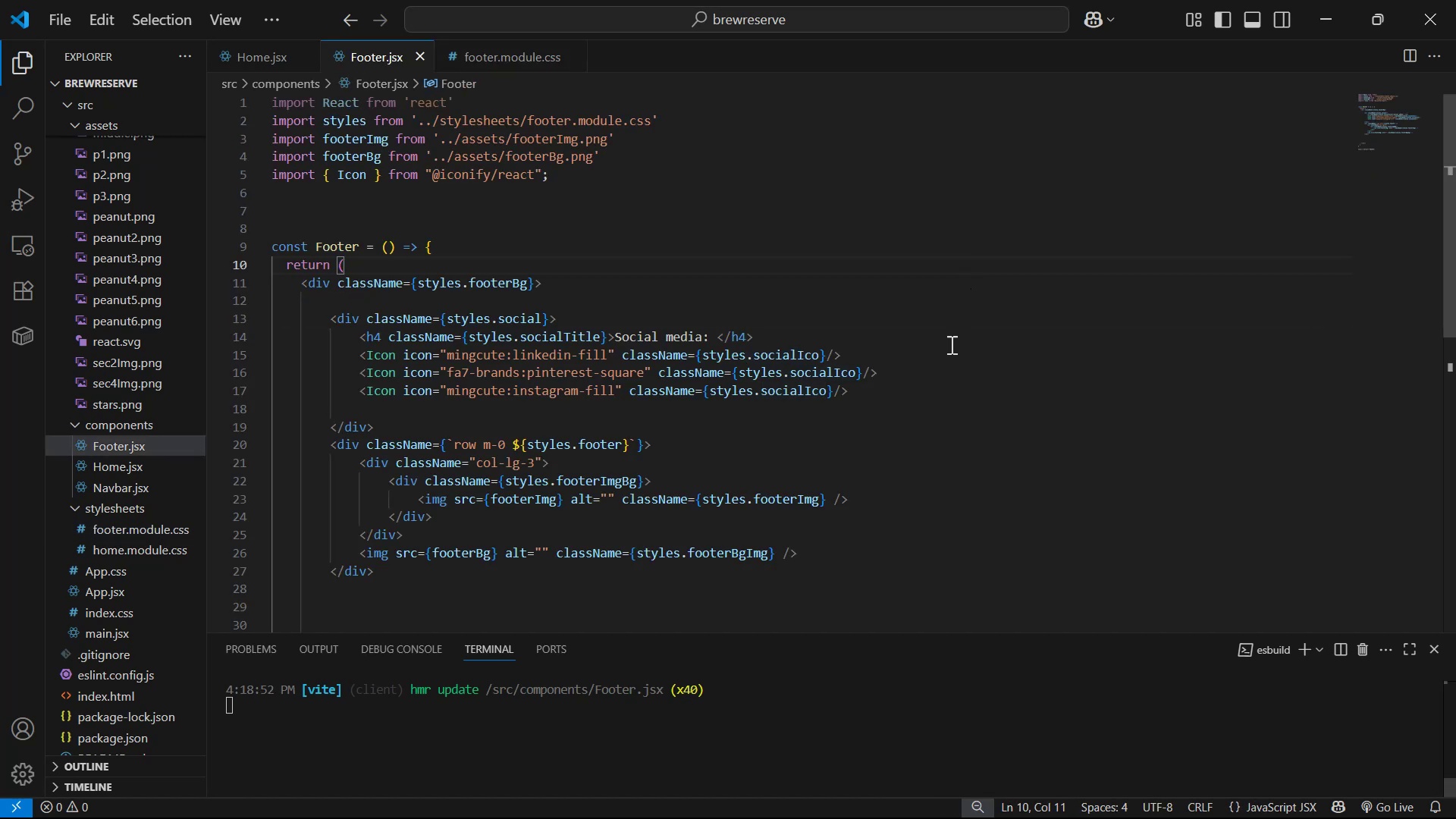 
key(Alt+AltLeft)
 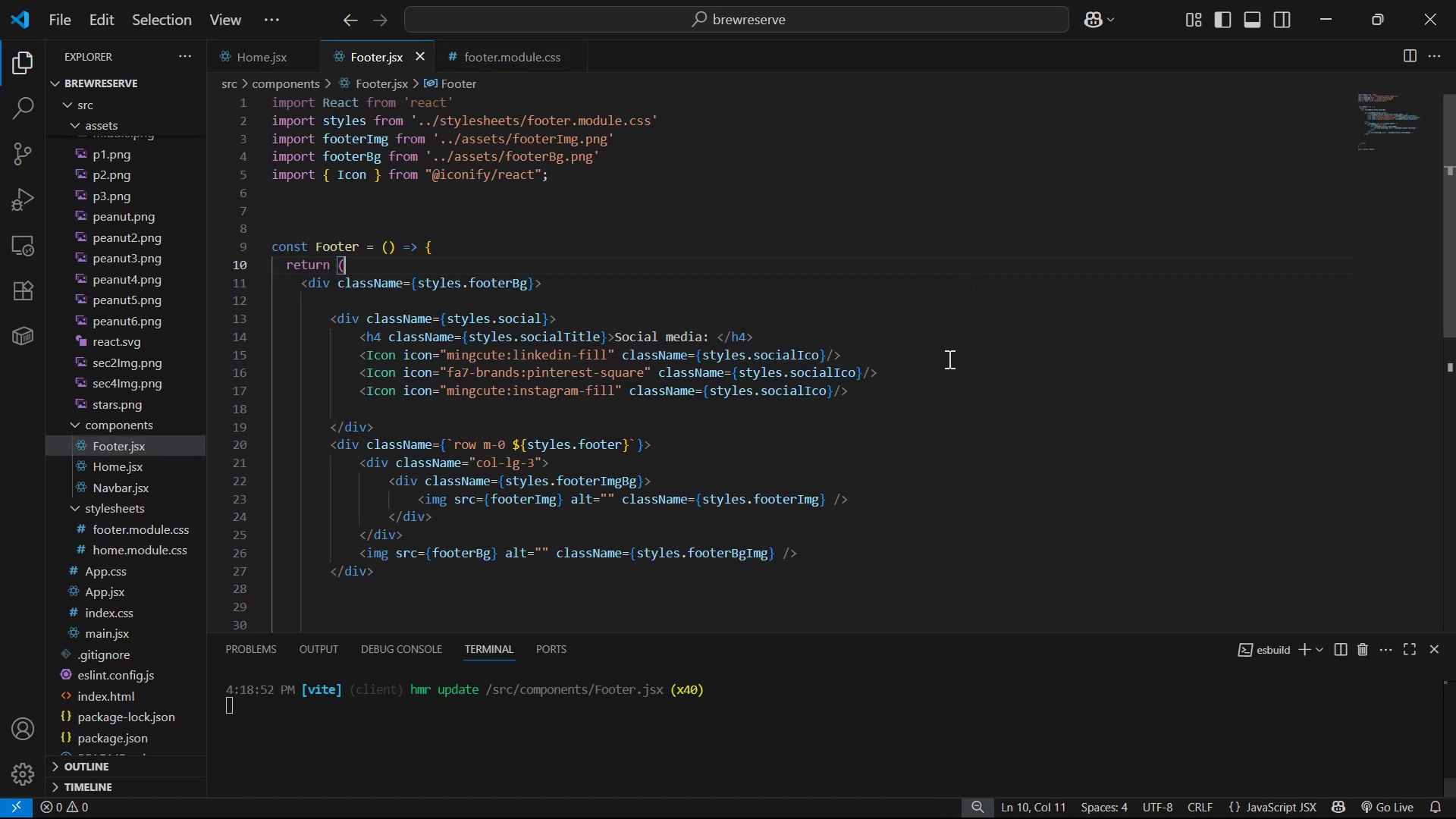 
key(Alt+Tab)
 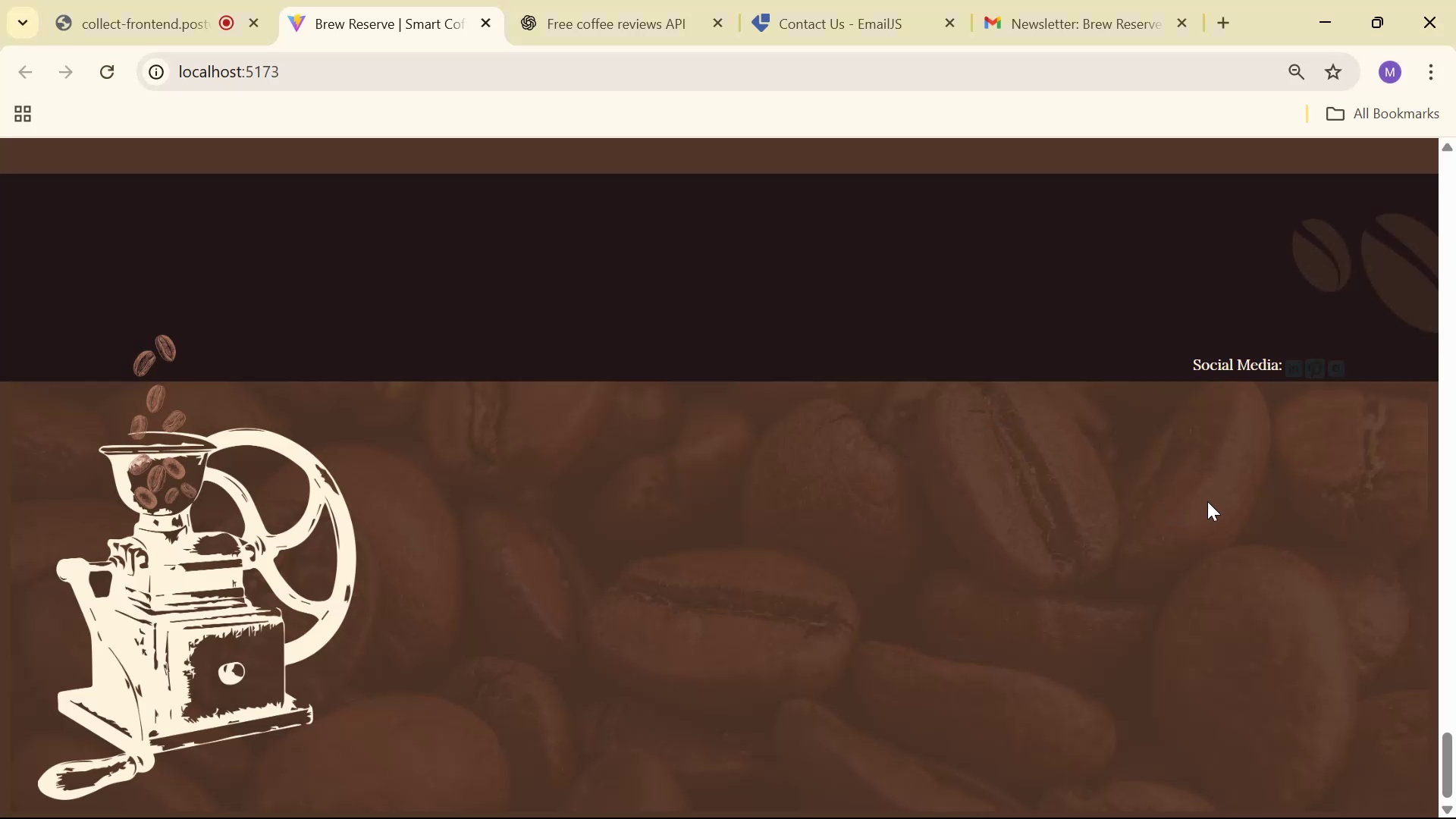 
key(Alt+AltLeft)
 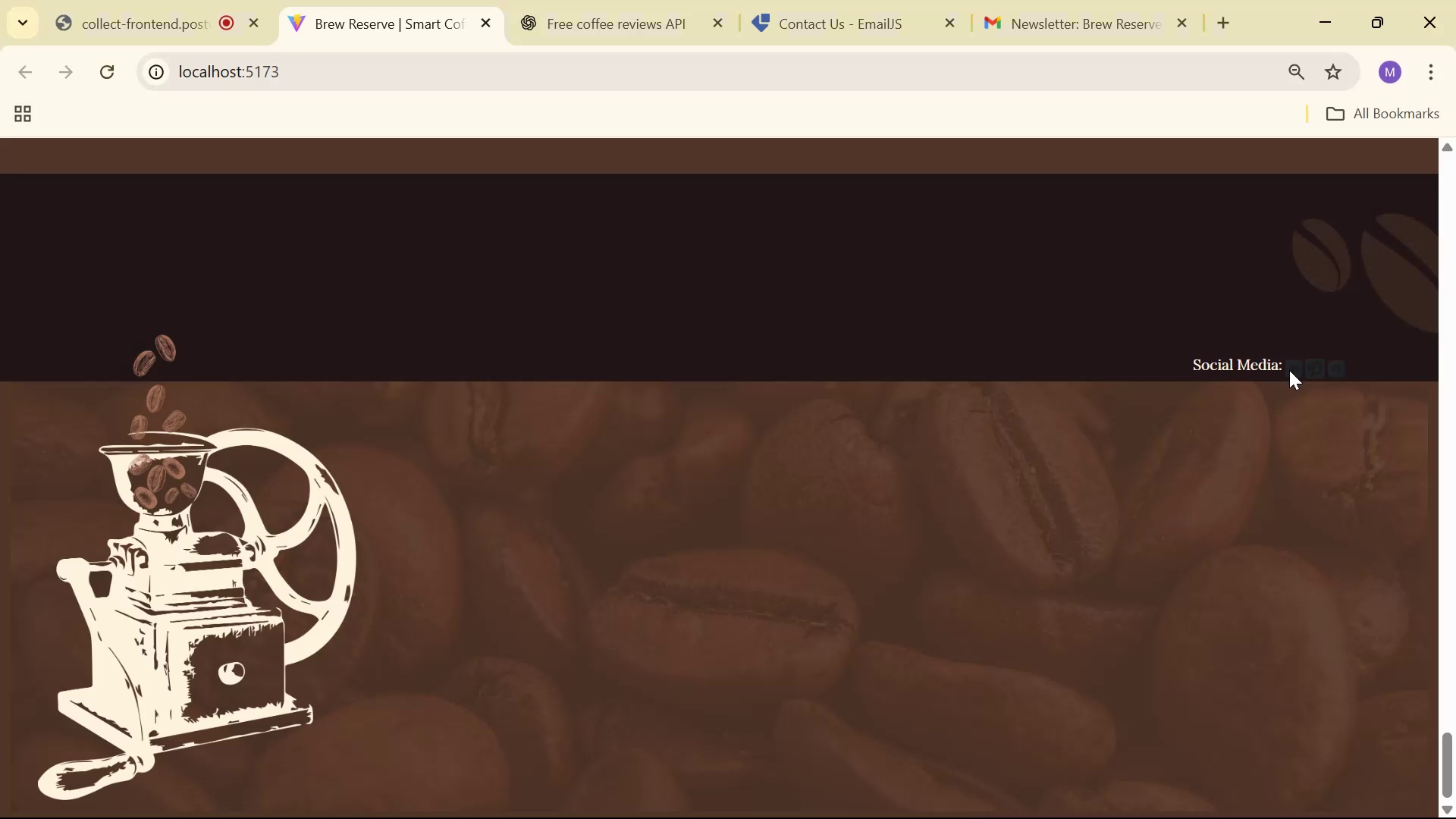 
key(Alt+Tab)
 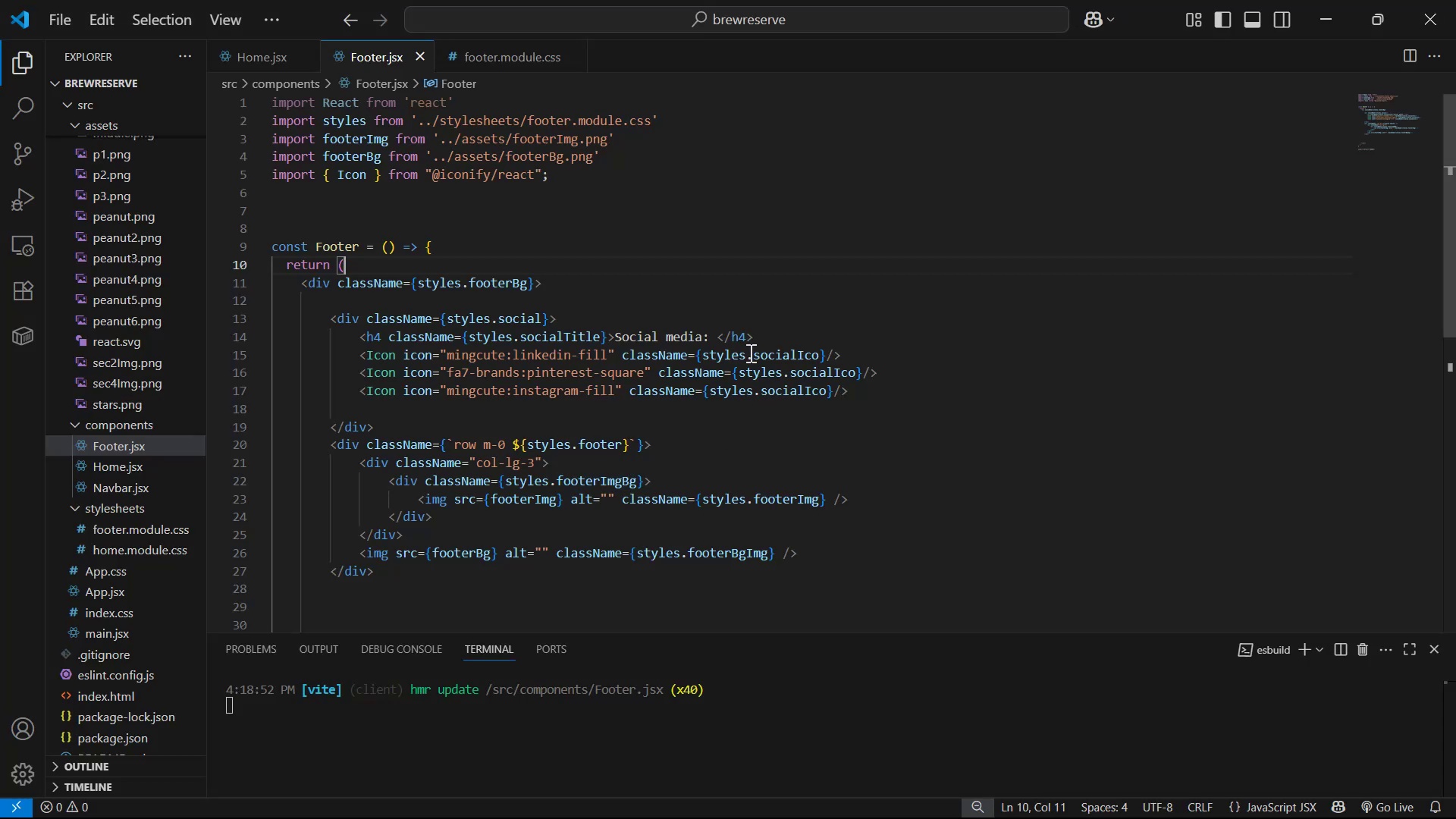 
left_click([485, 58])
 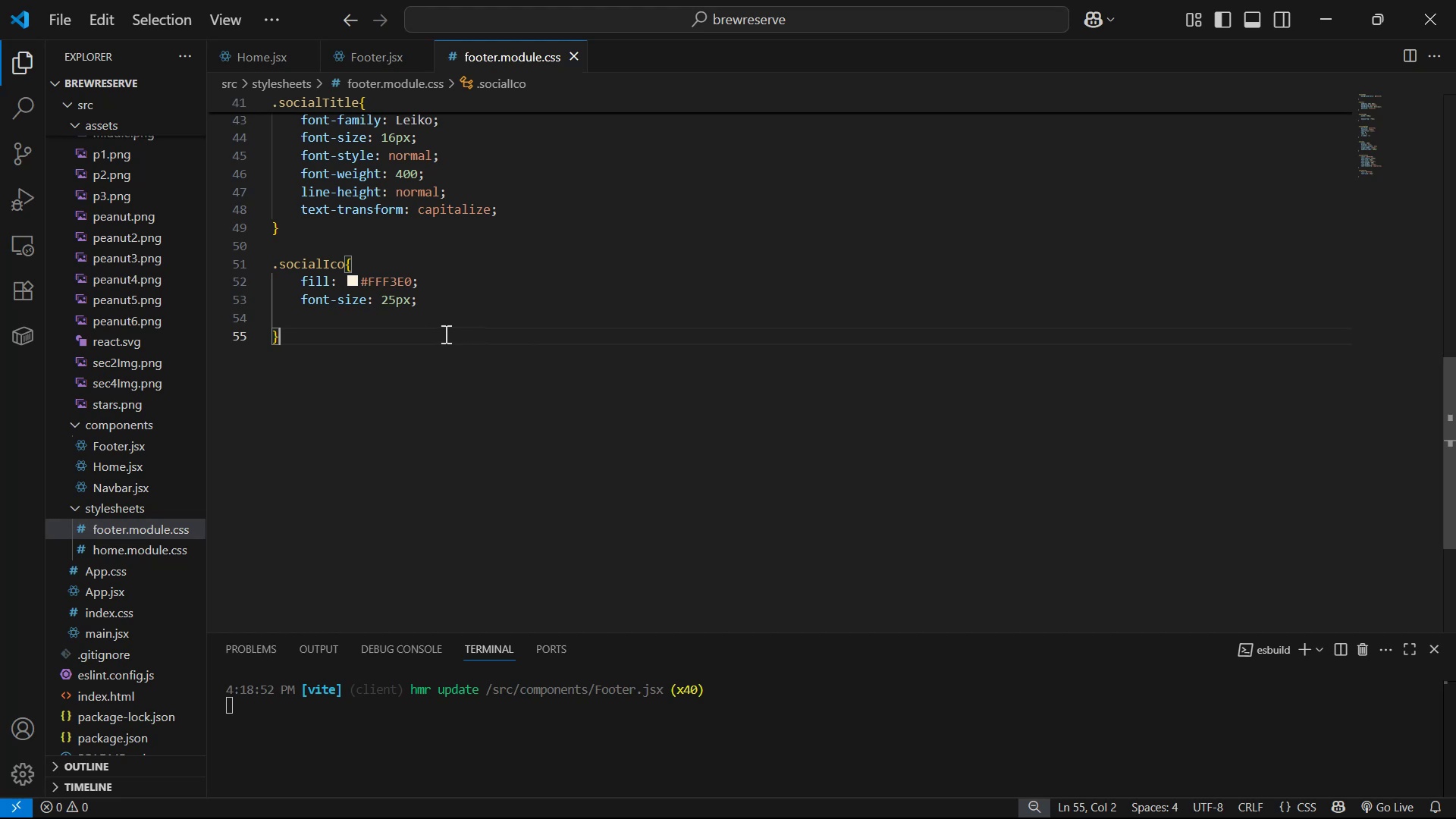 
key(Alt+AltLeft)
 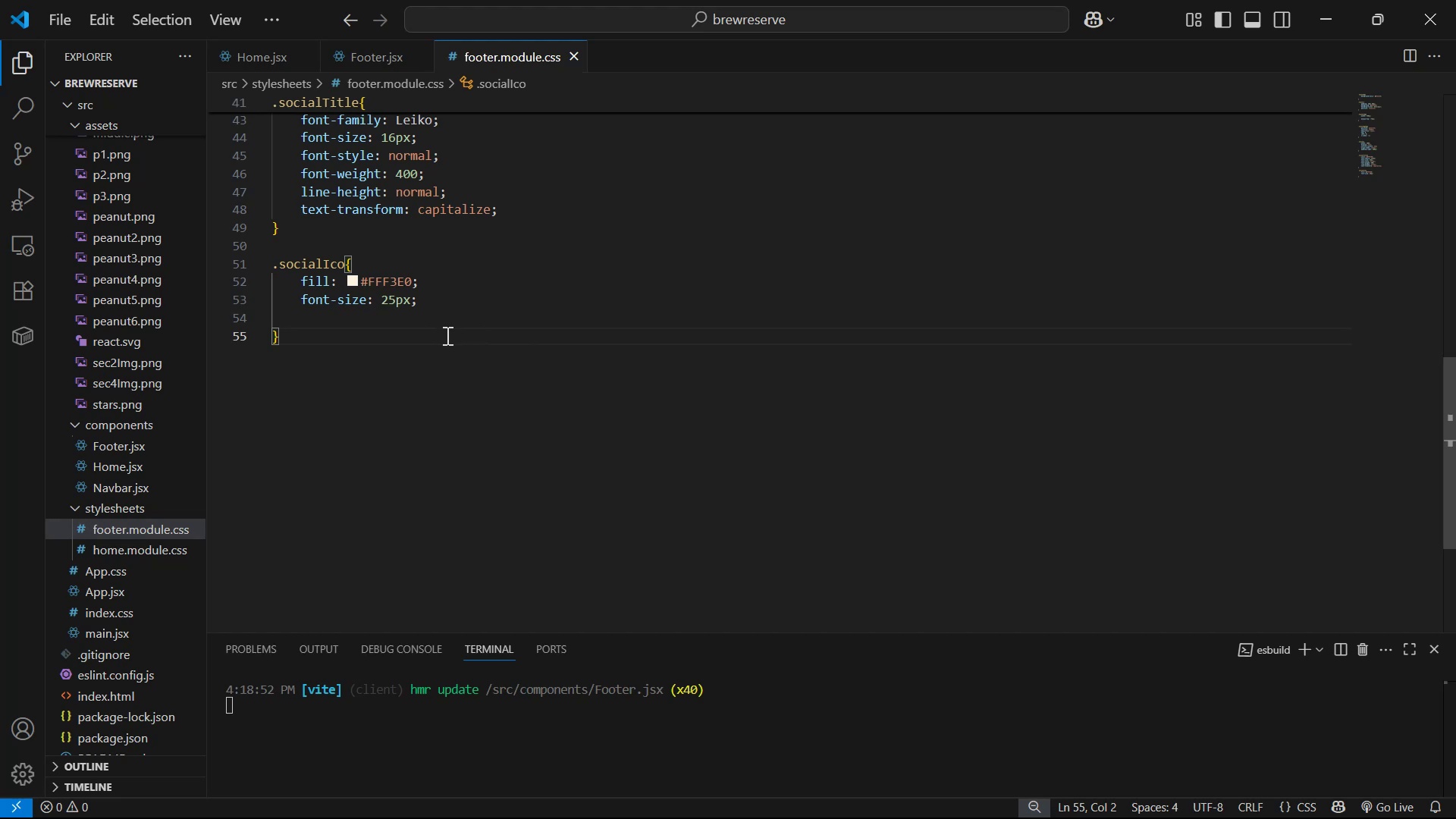 
key(Alt+Tab)
 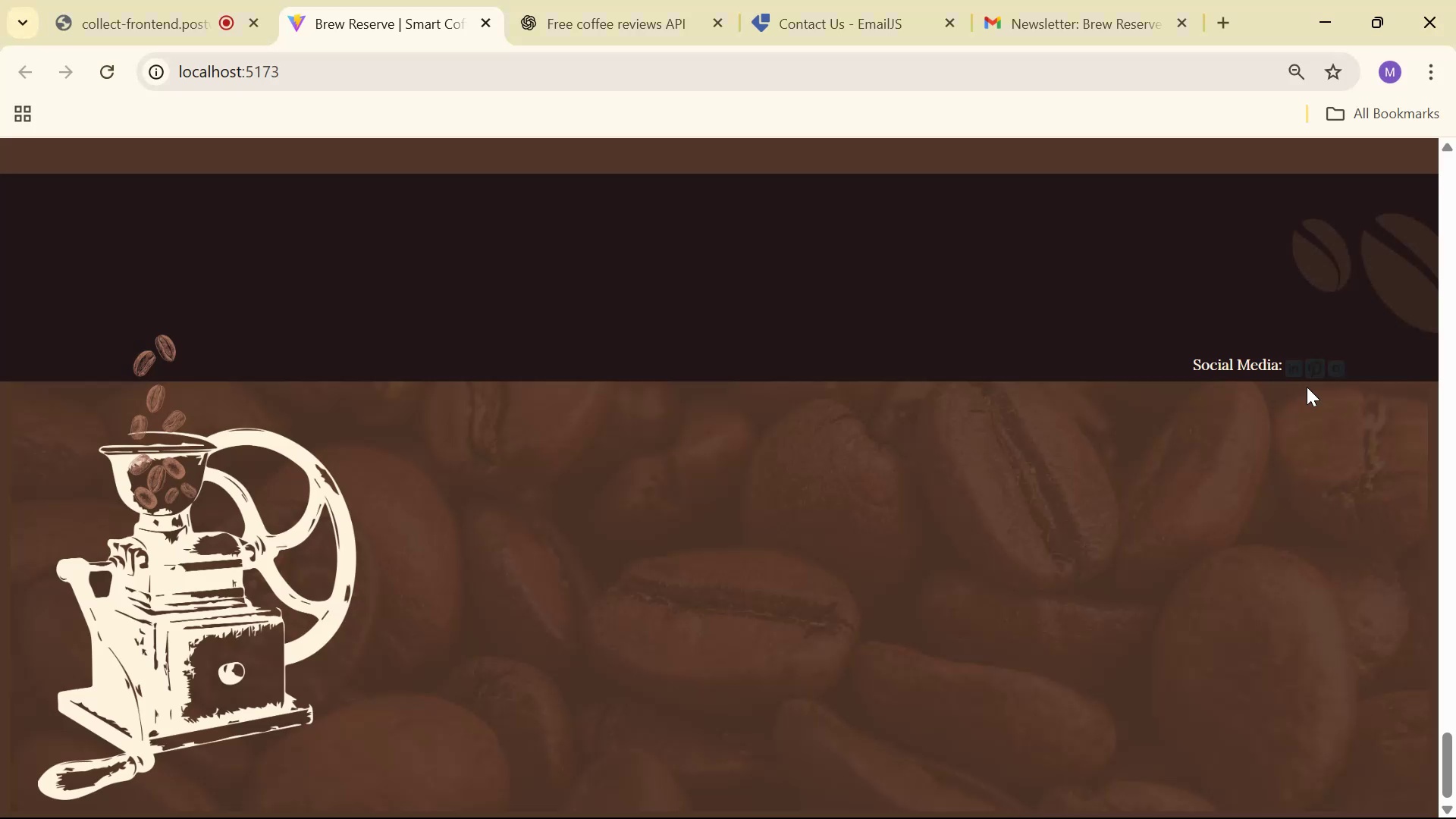 
right_click([1293, 362])
 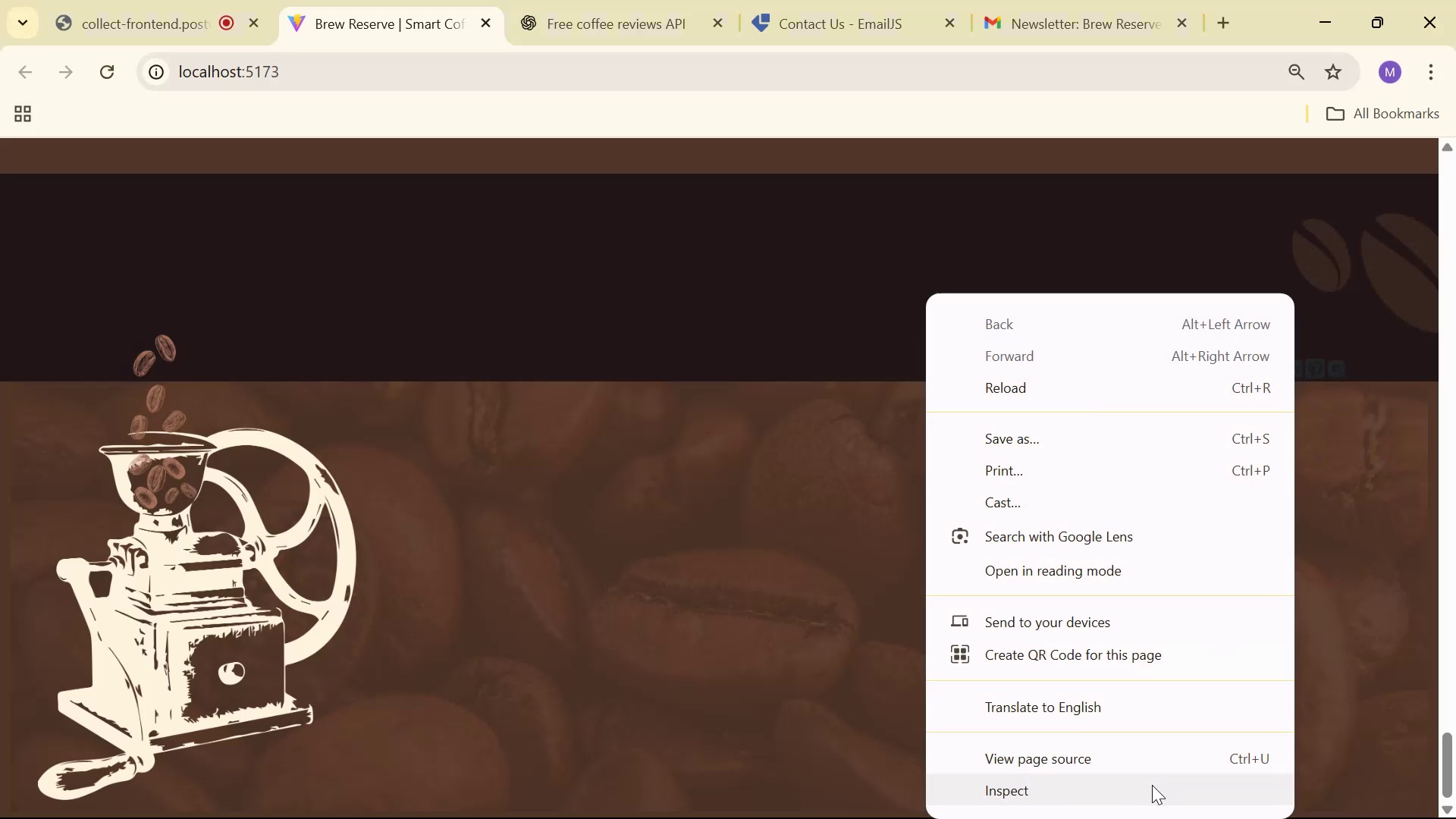 
left_click([1144, 795])
 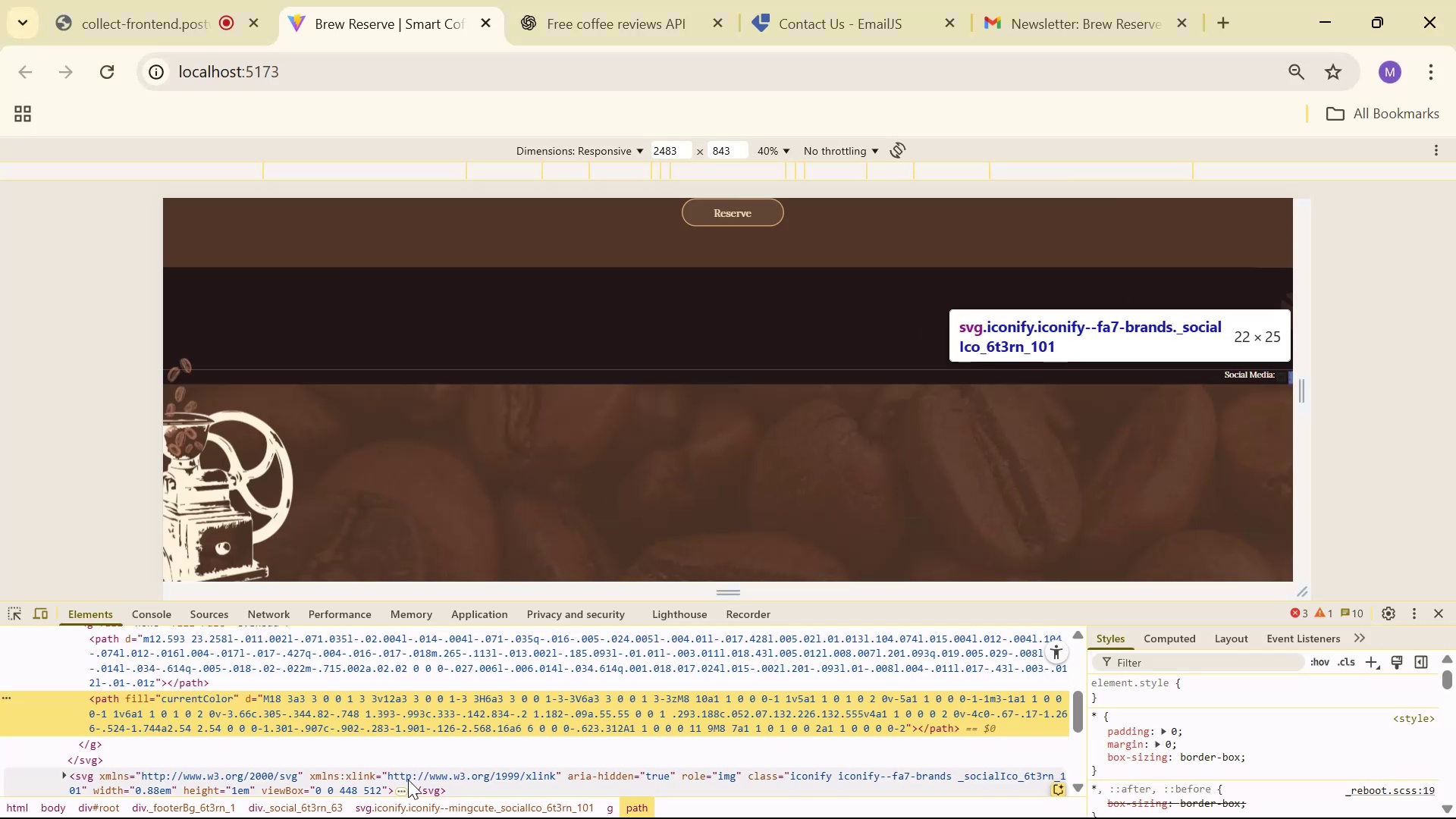 
scroll: coordinate [365, 730], scroll_direction: up, amount: 1.0
 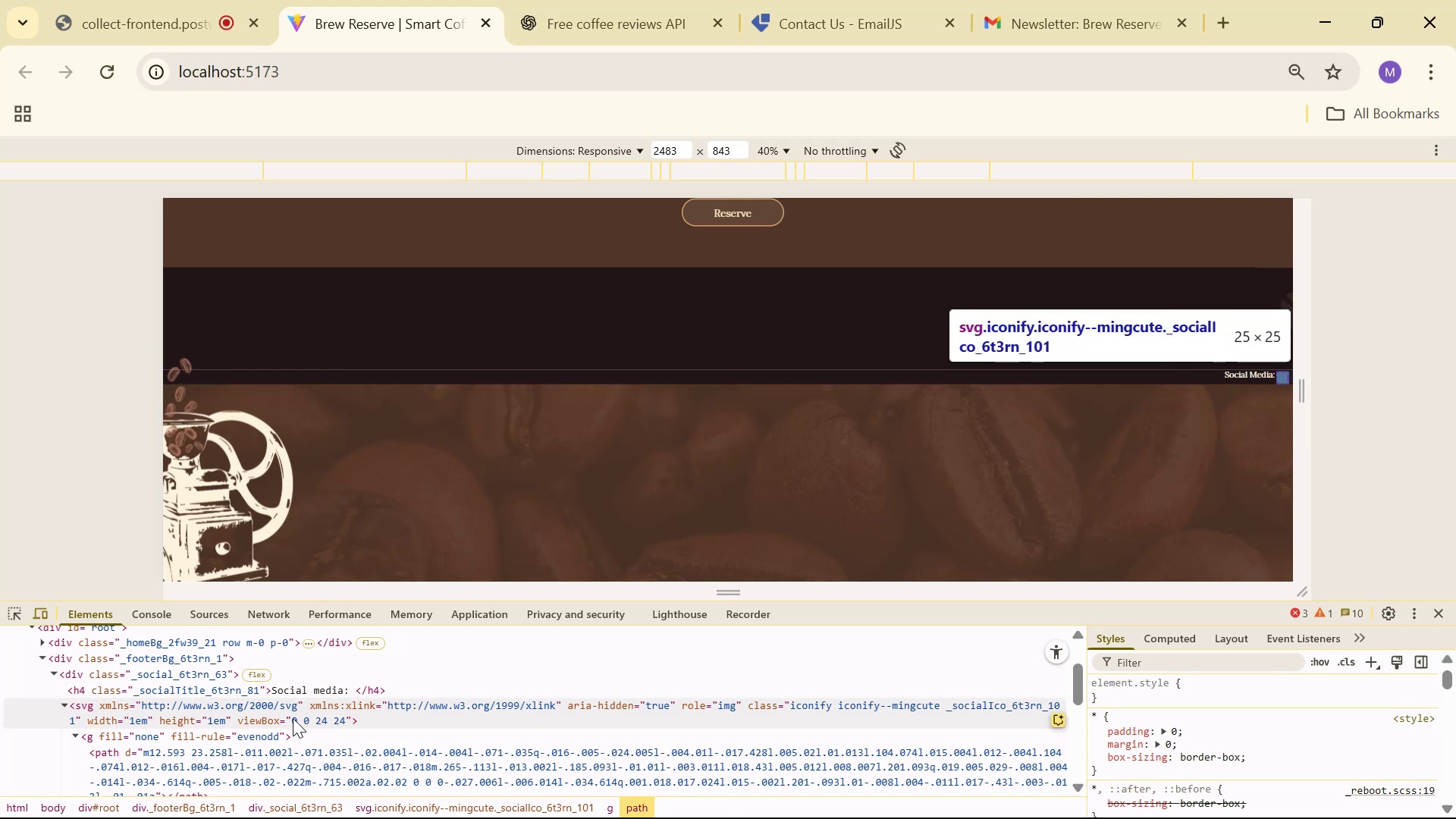 
wait(7.07)
 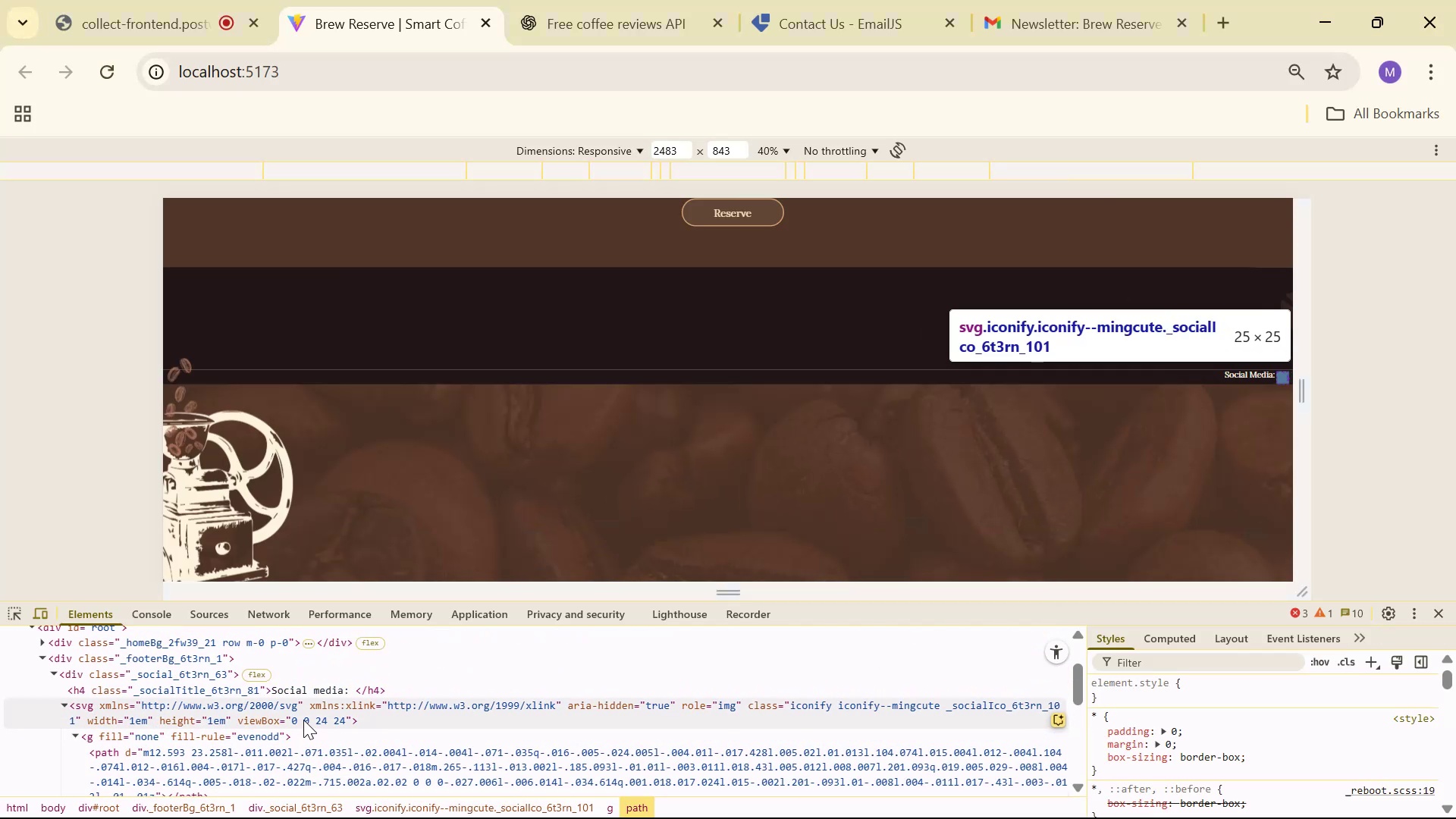 
left_click([67, 704])
 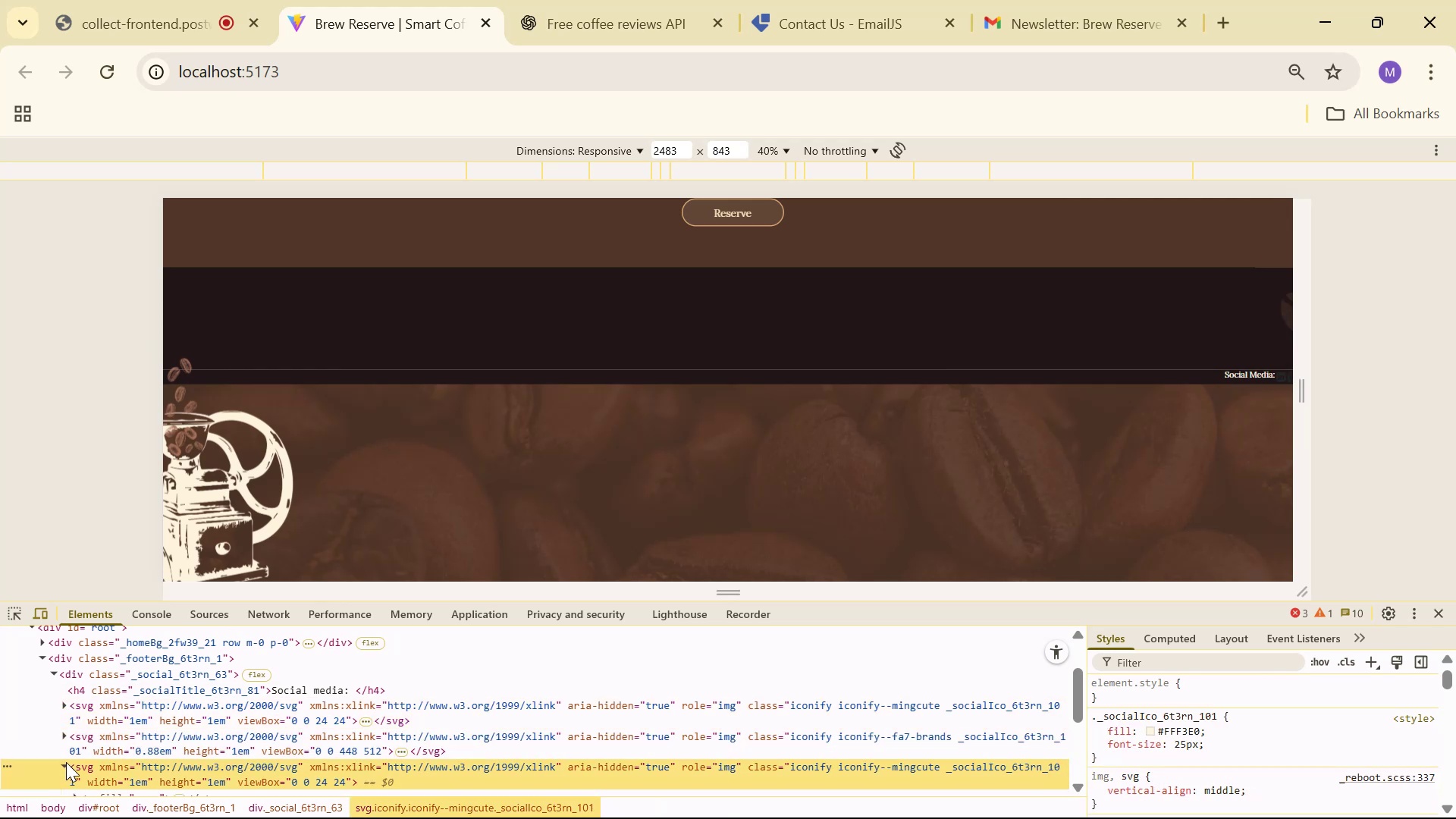 
left_click([333, 711])
 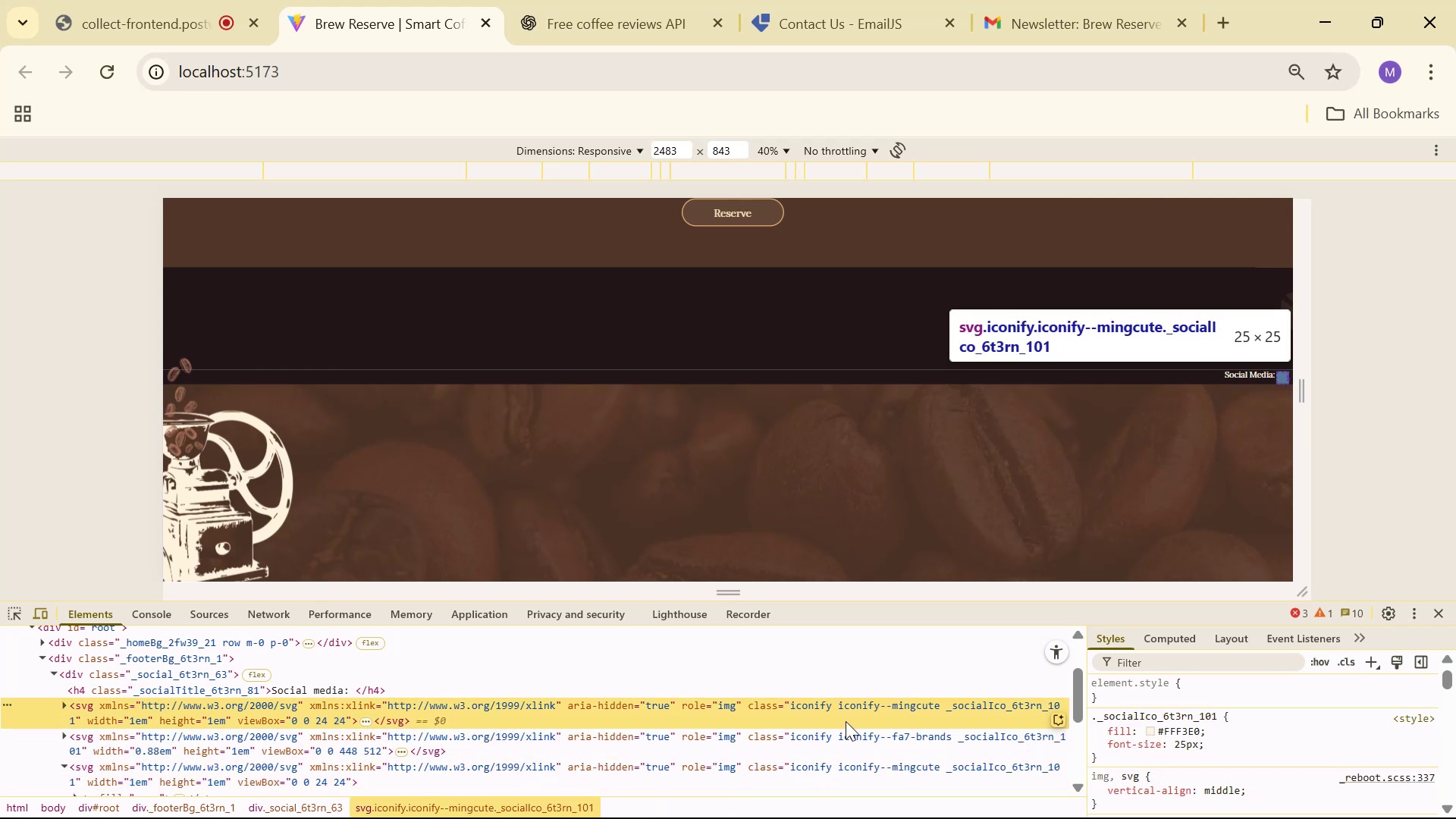 
key(Alt+AltLeft)
 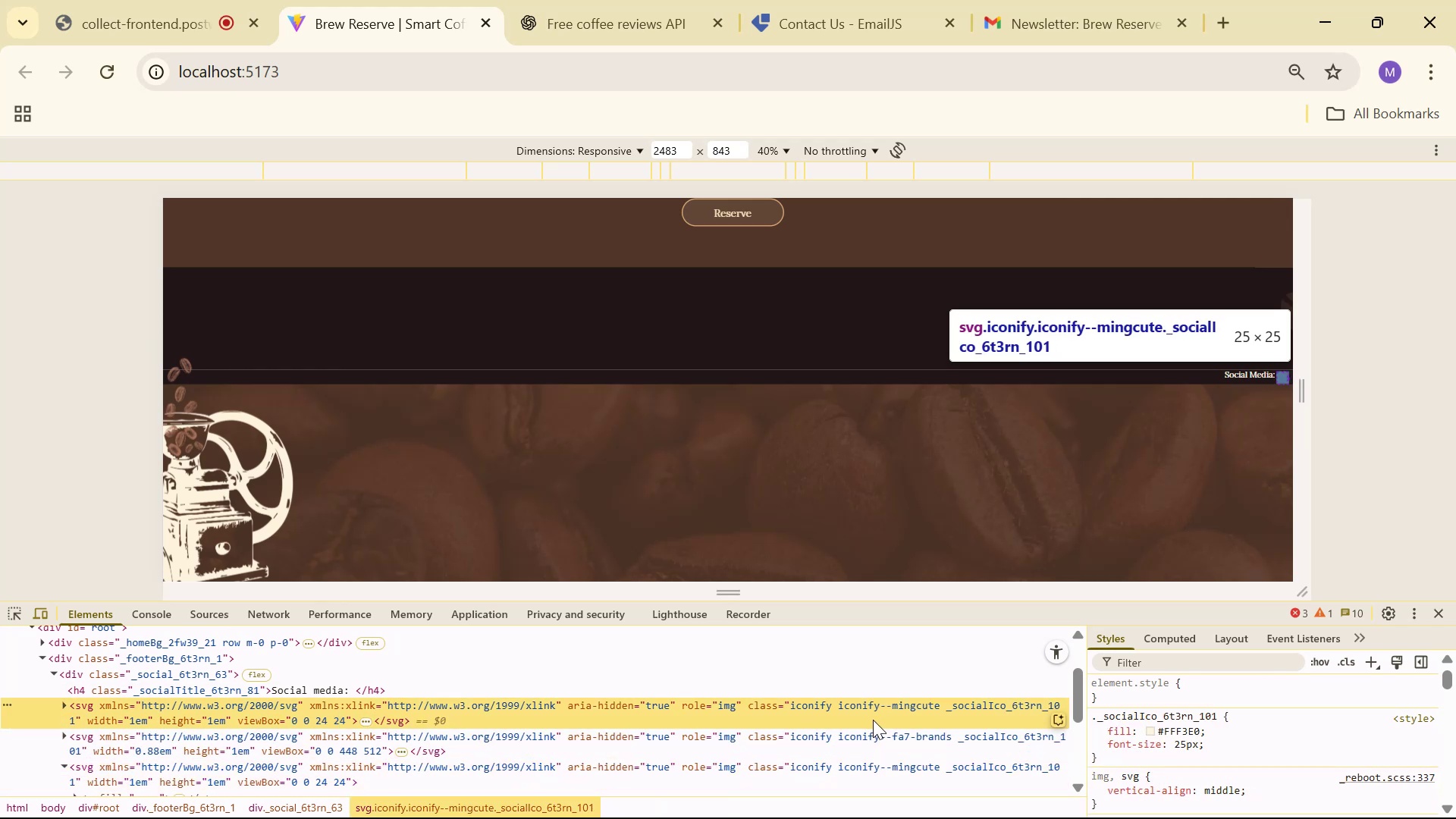 
key(Alt+Tab)
 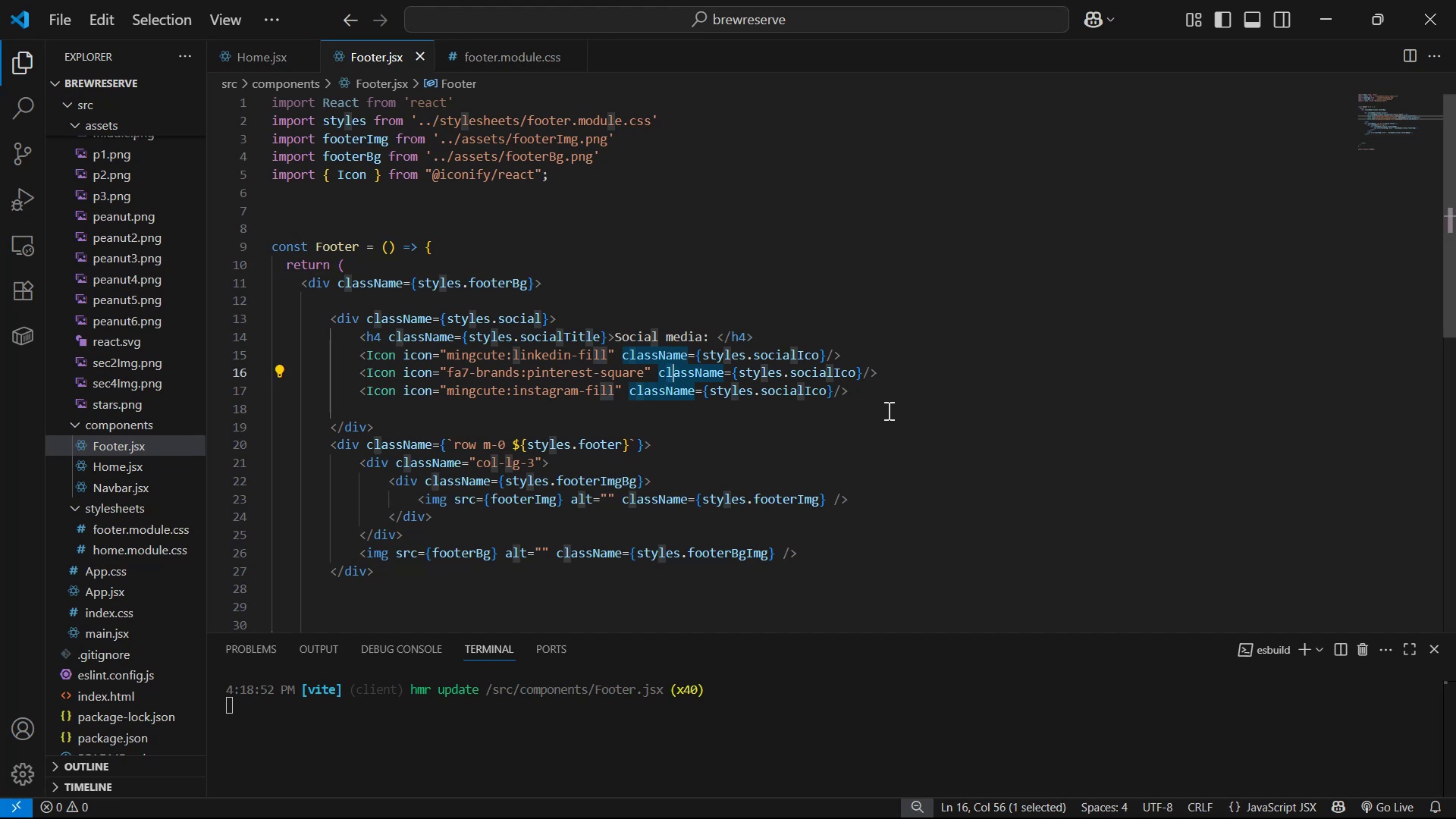 
wait(11.07)
 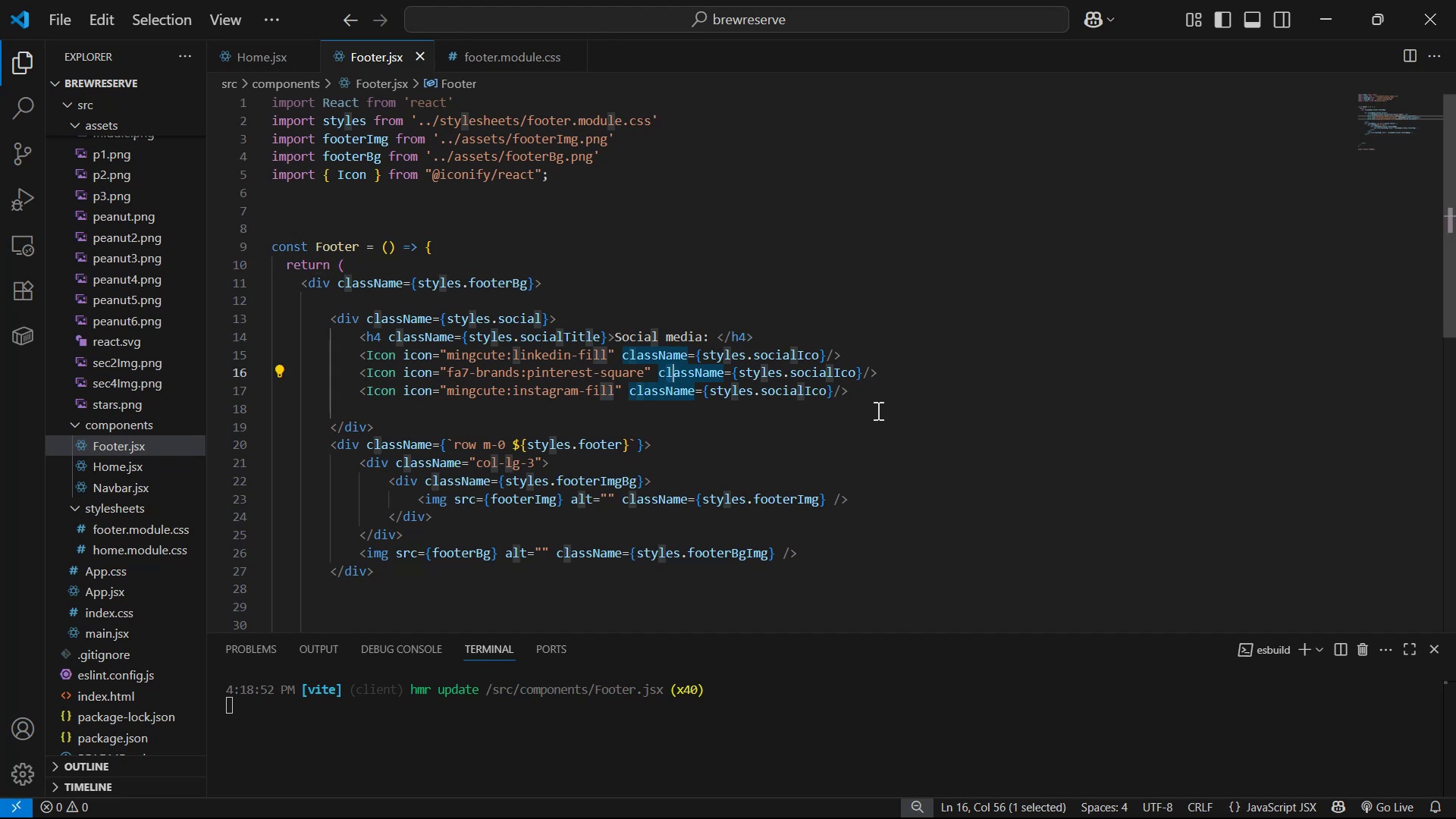 
key(Control+C)
 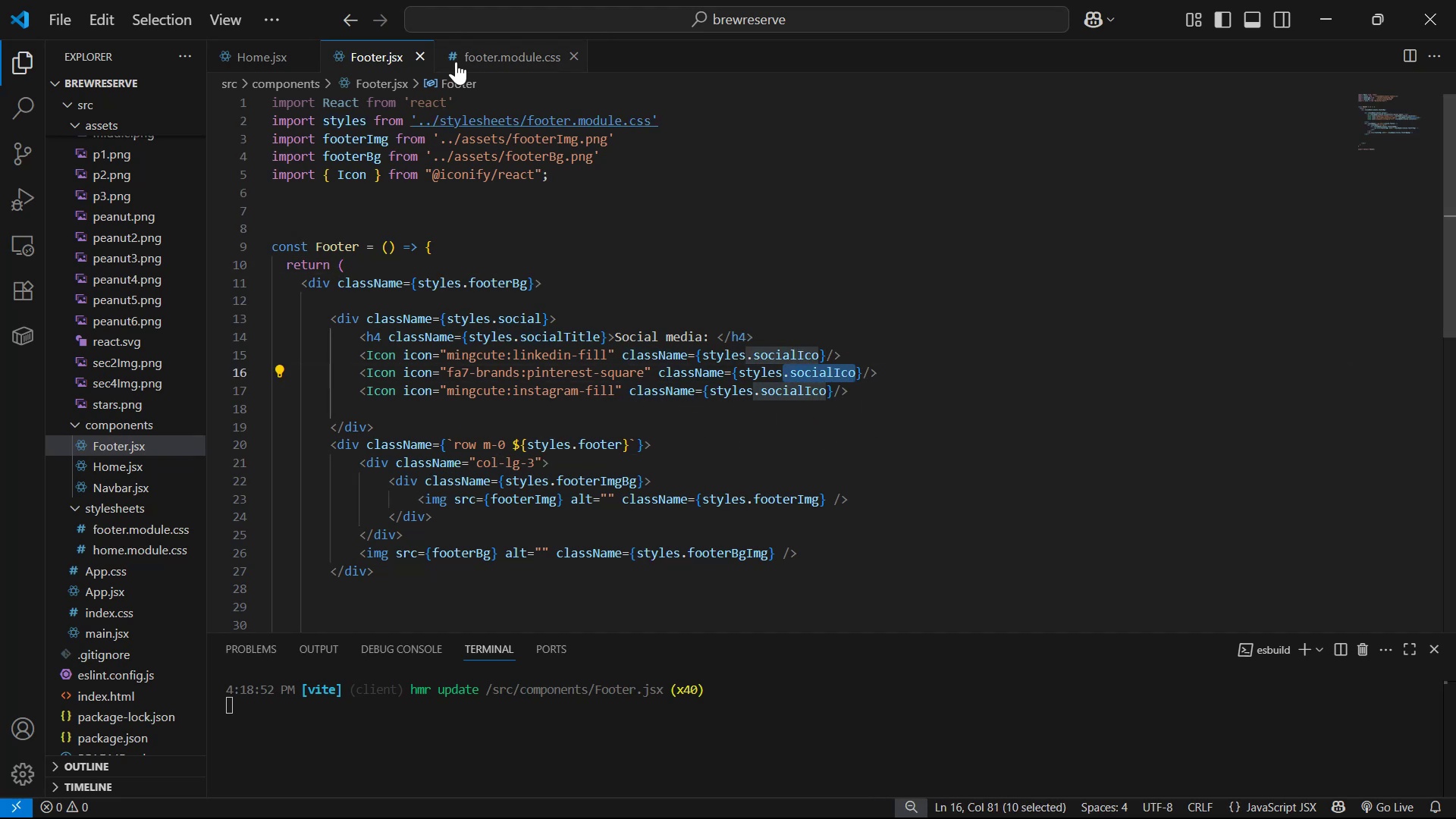 
left_click([460, 61])
 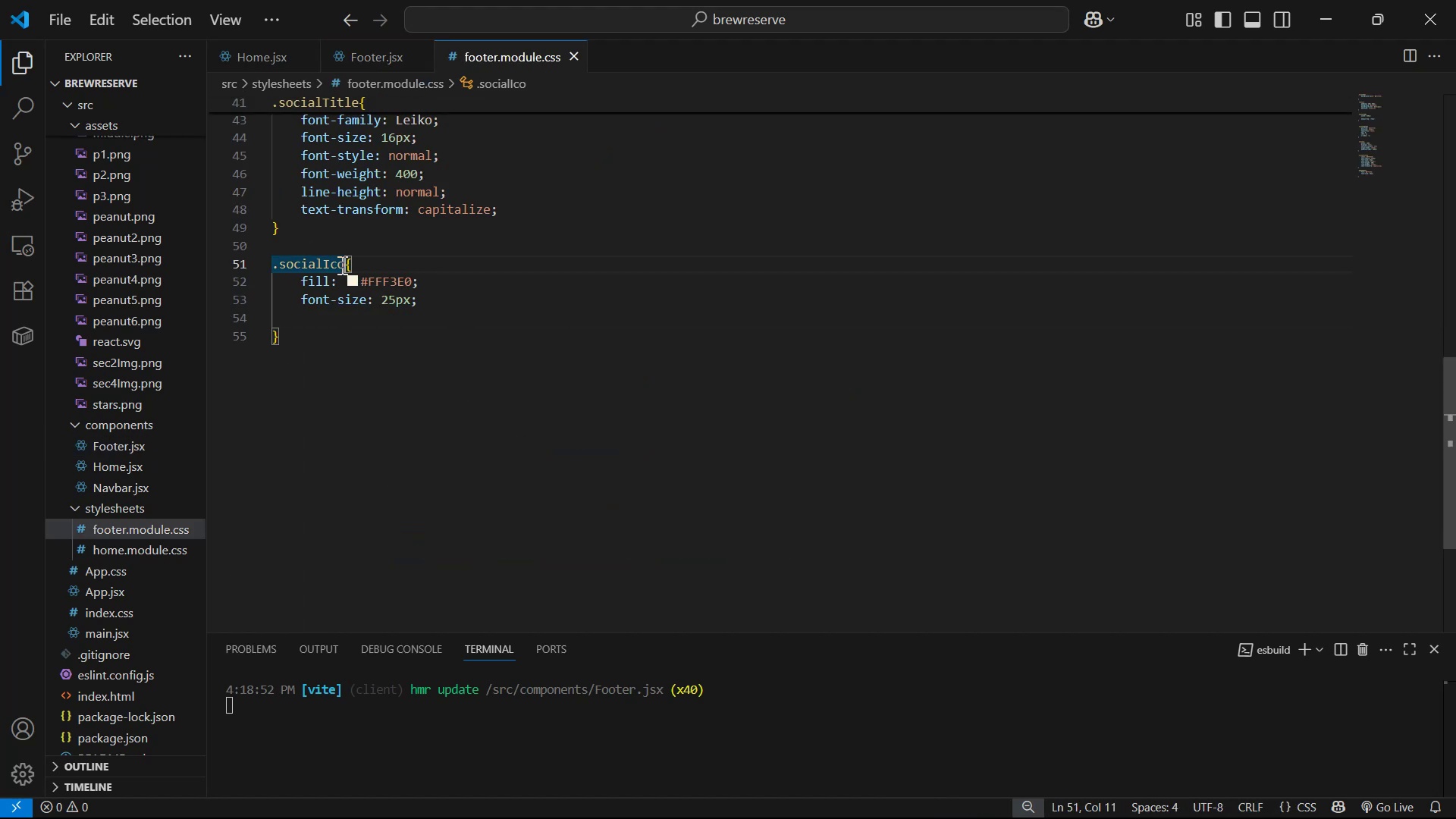 
key(Control+V)
 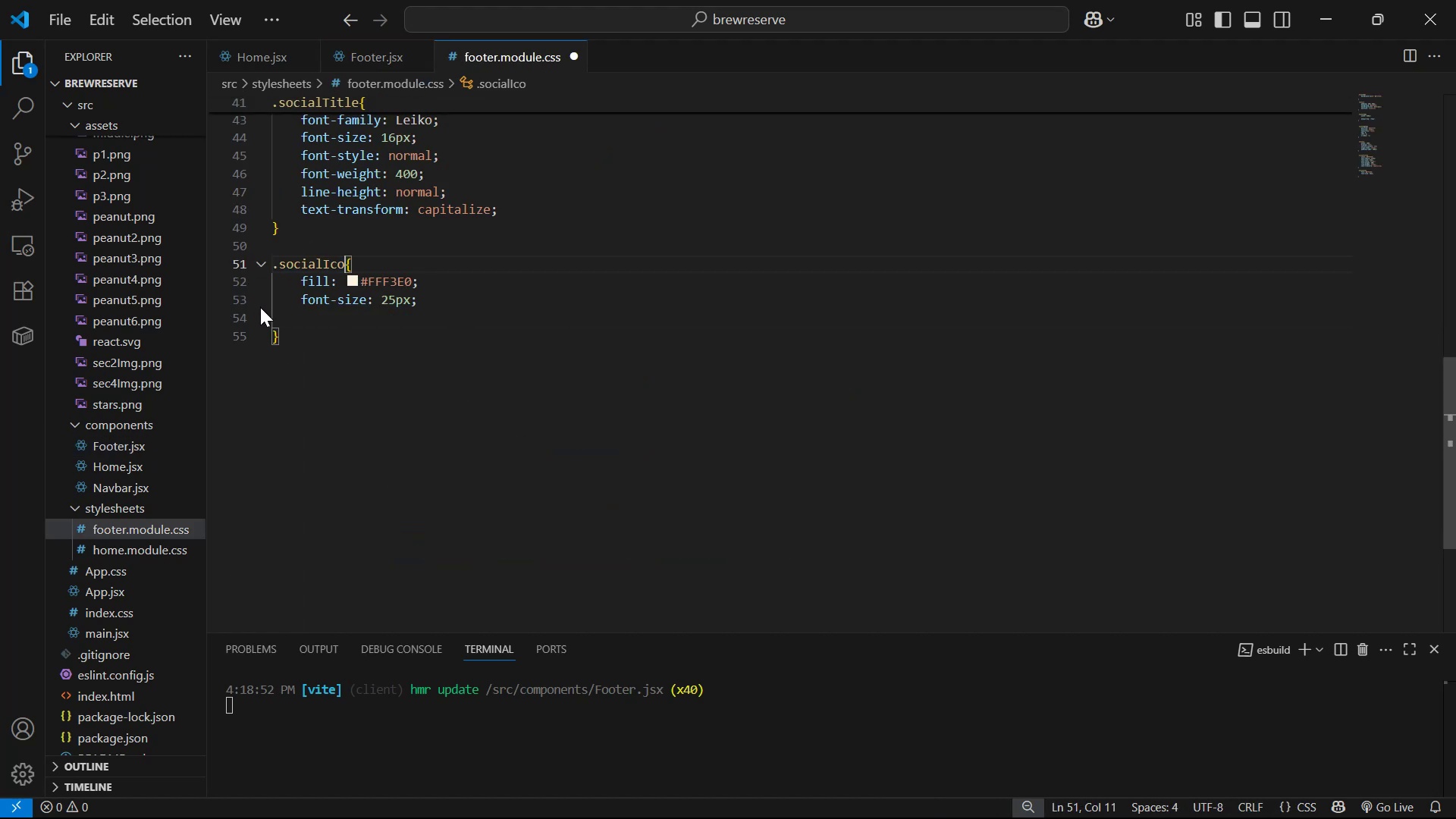 
key(Control+S)
 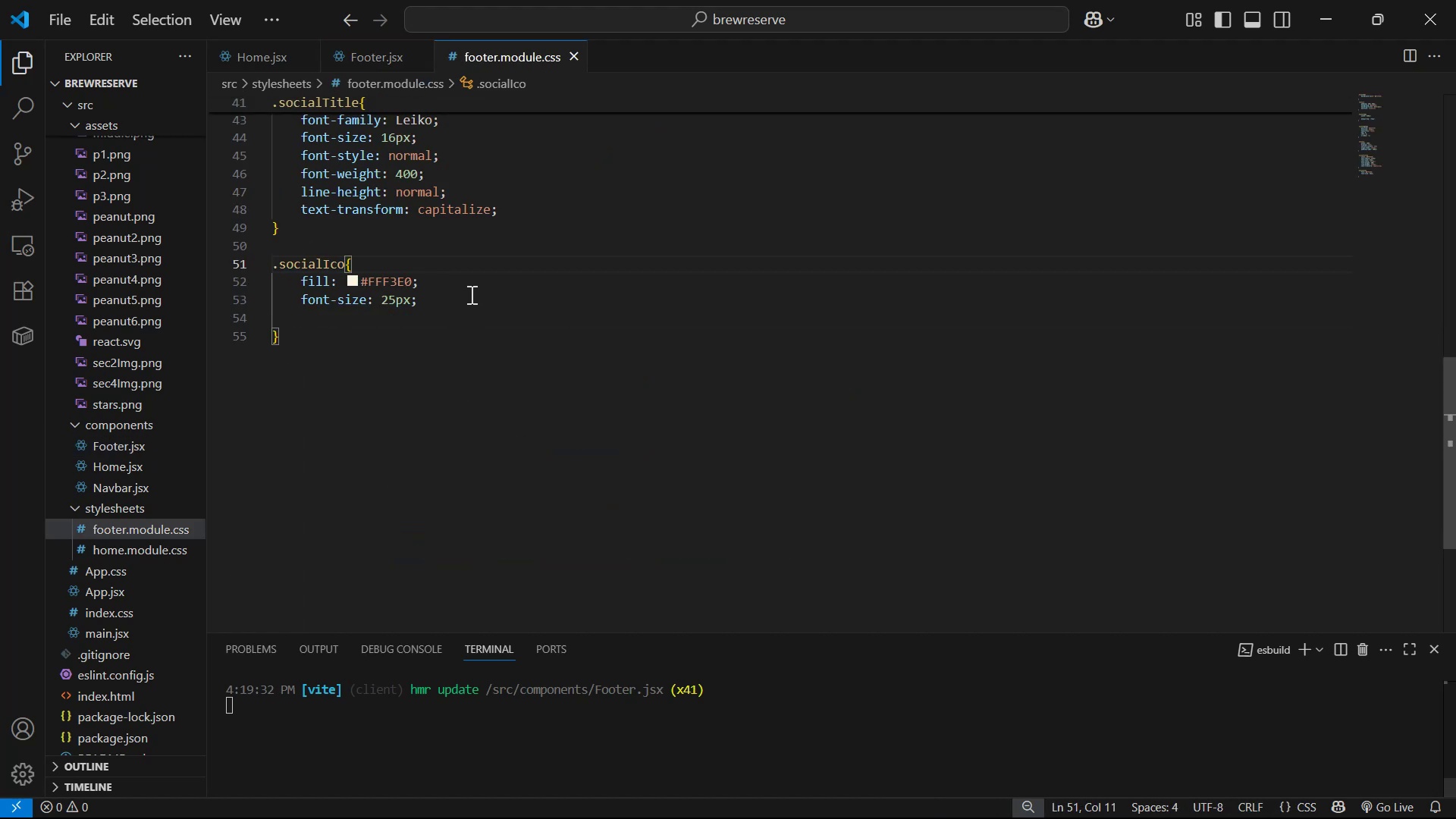 
left_click([470, 292])
 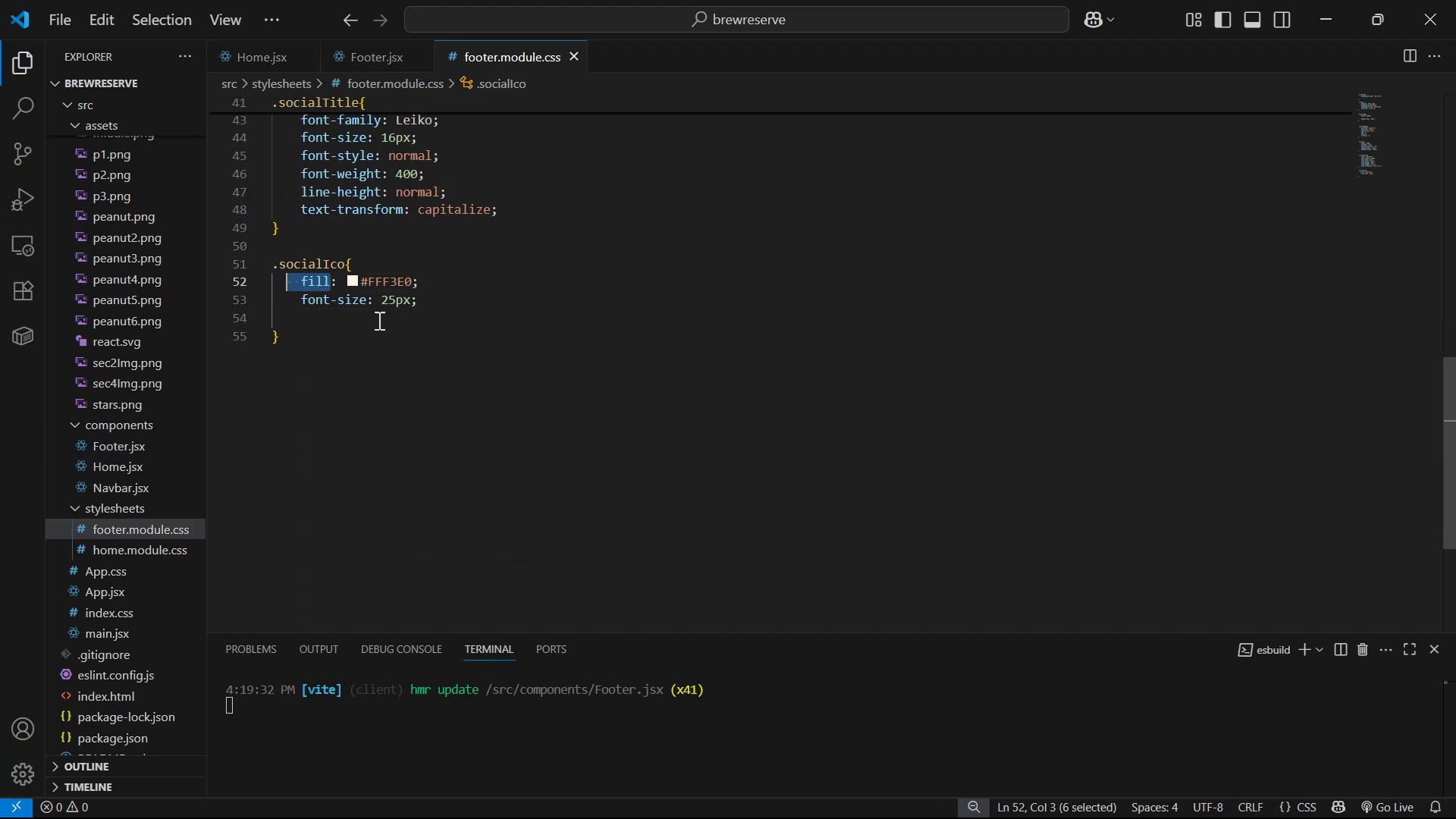 
key(Backspace)
type( co)
 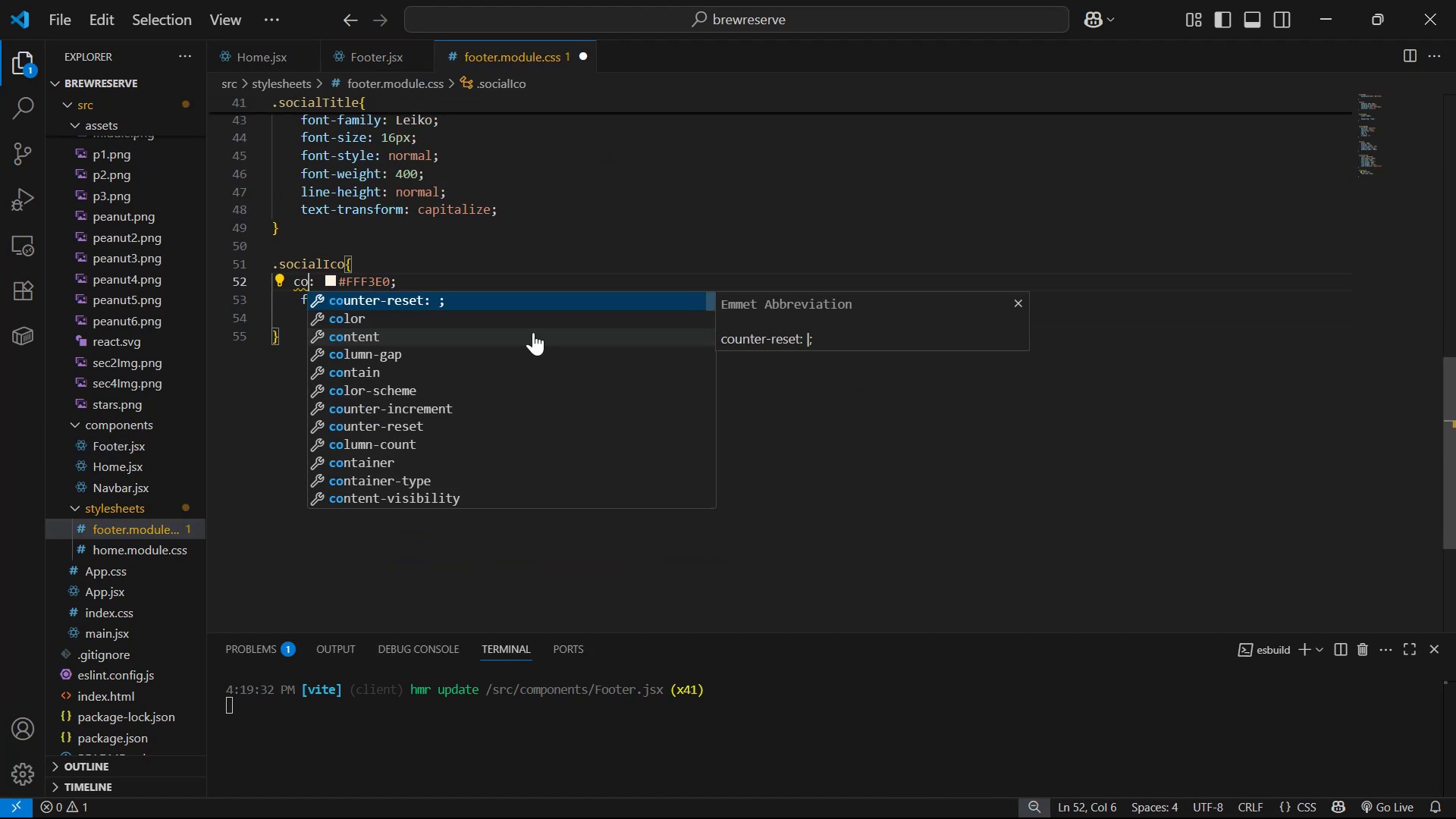 
key(ArrowDown)
 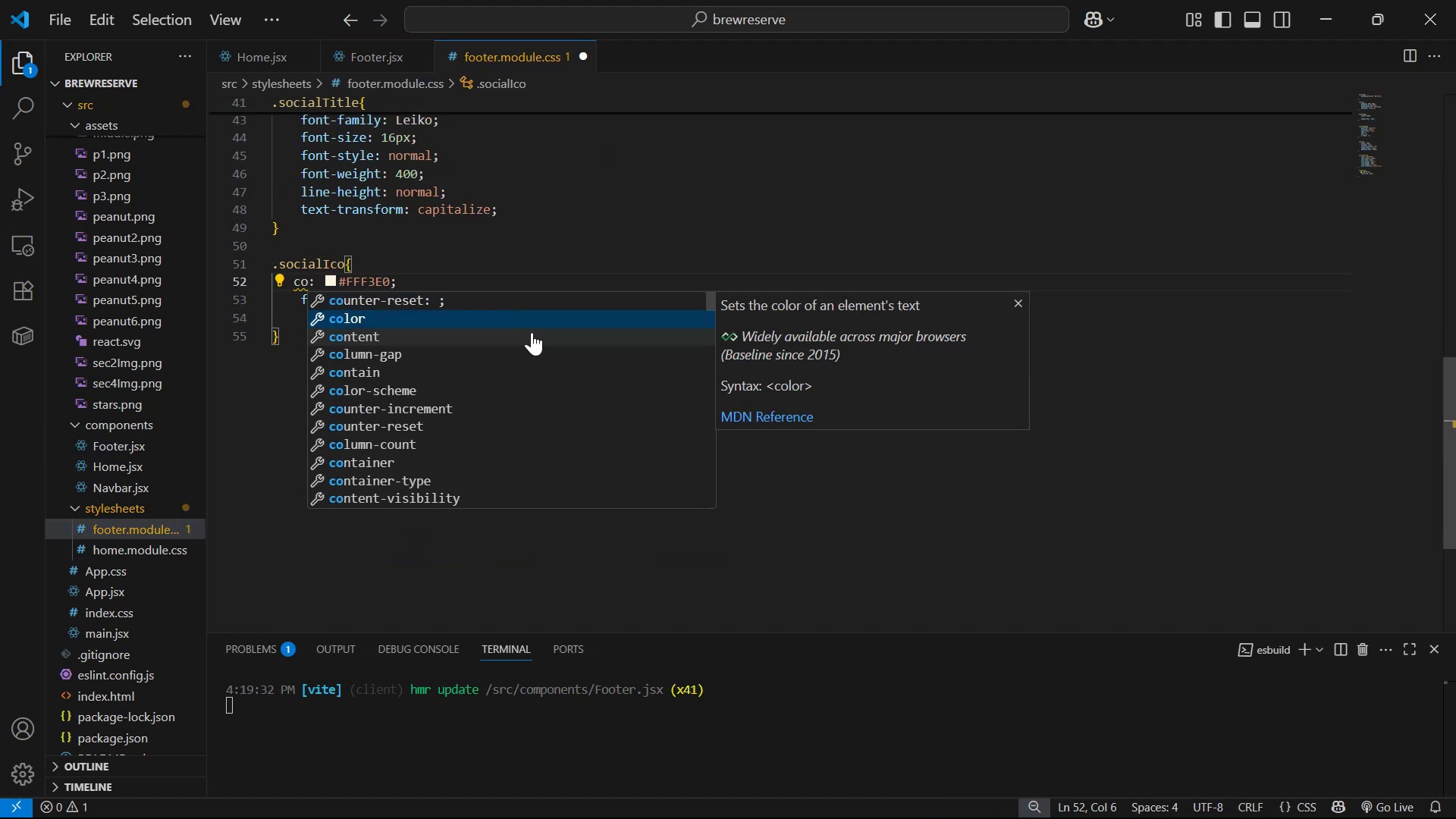 
key(Enter)
 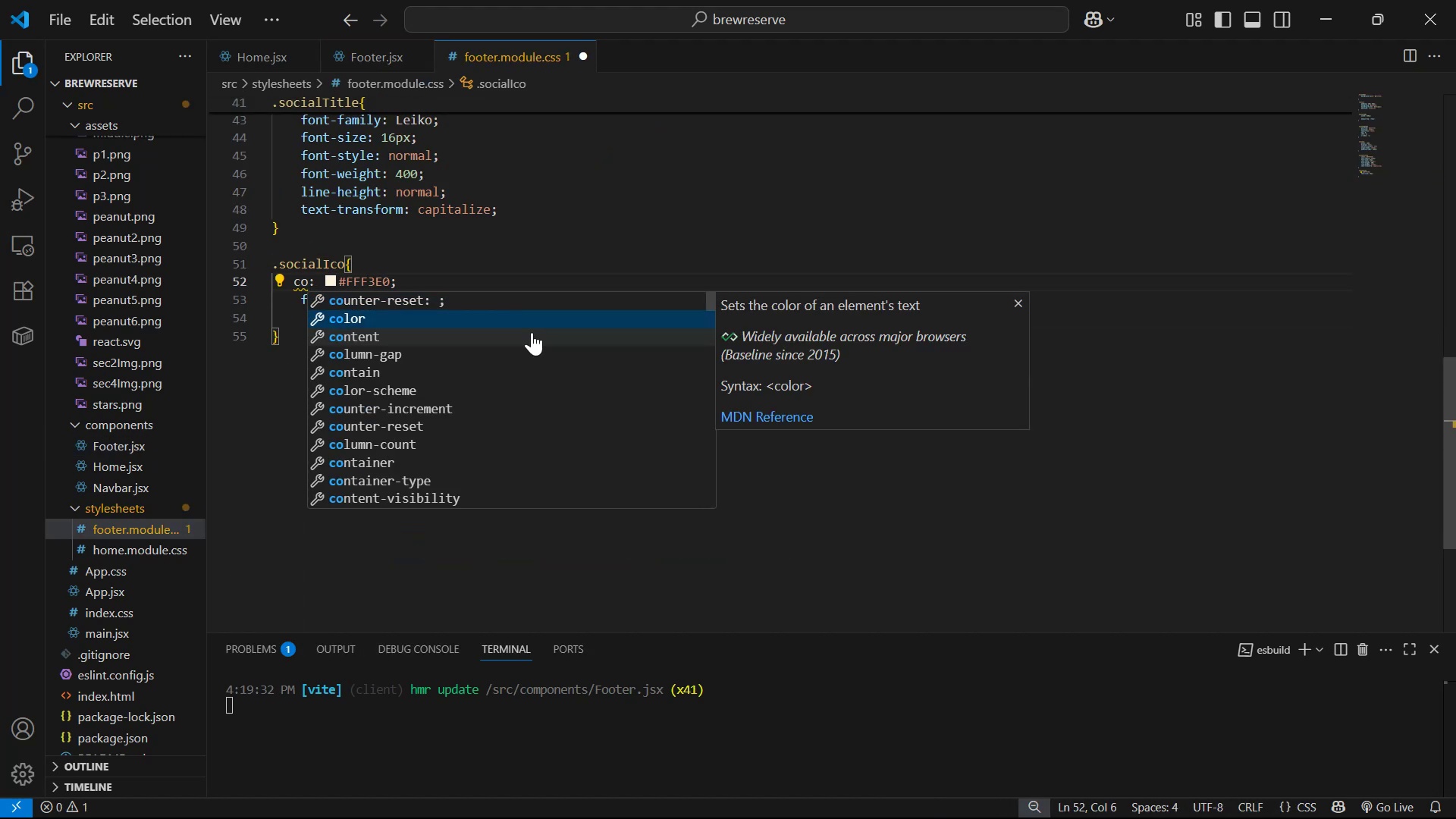 
key(Control+S)
 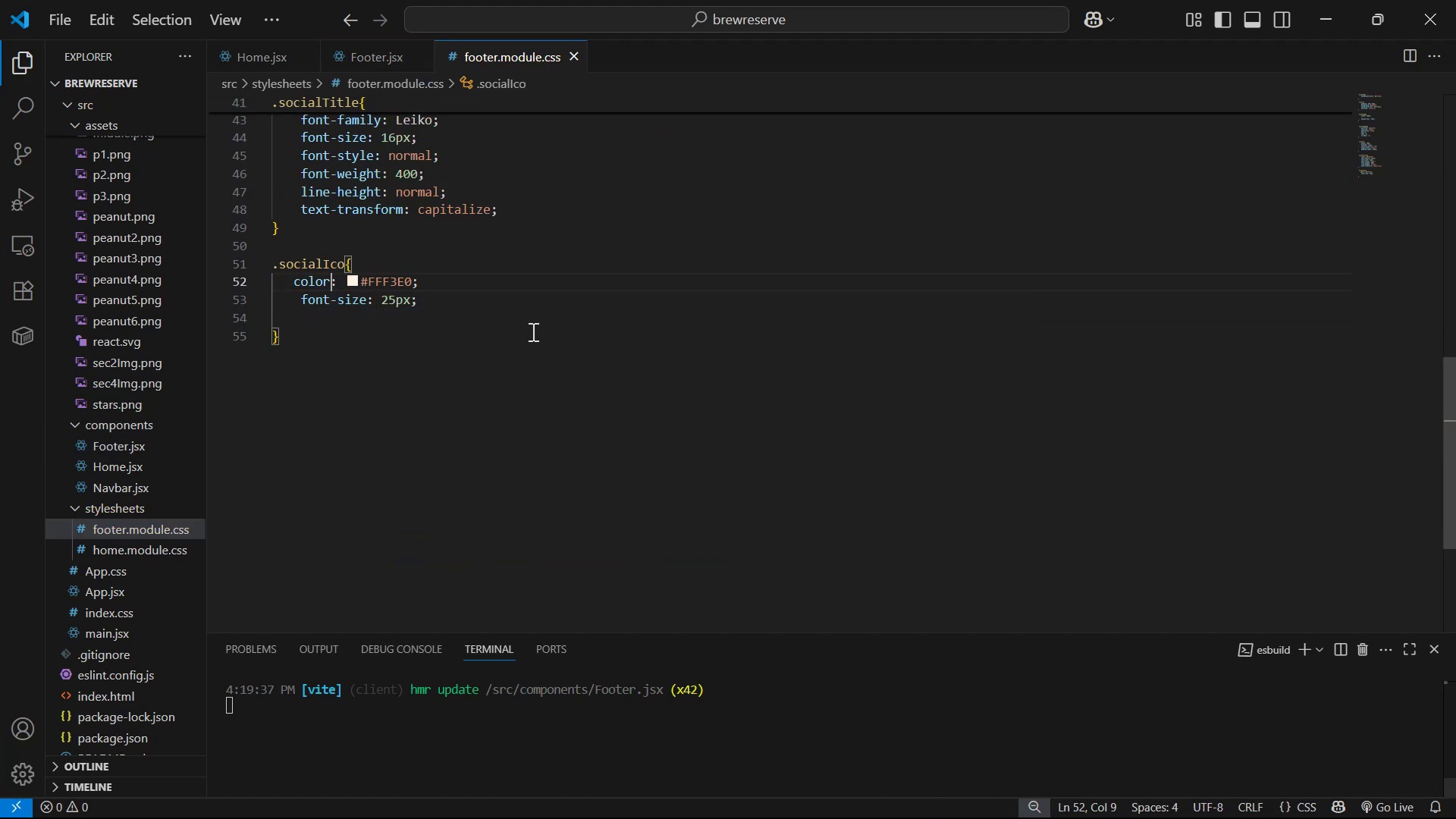 
key(Alt+AltLeft)
 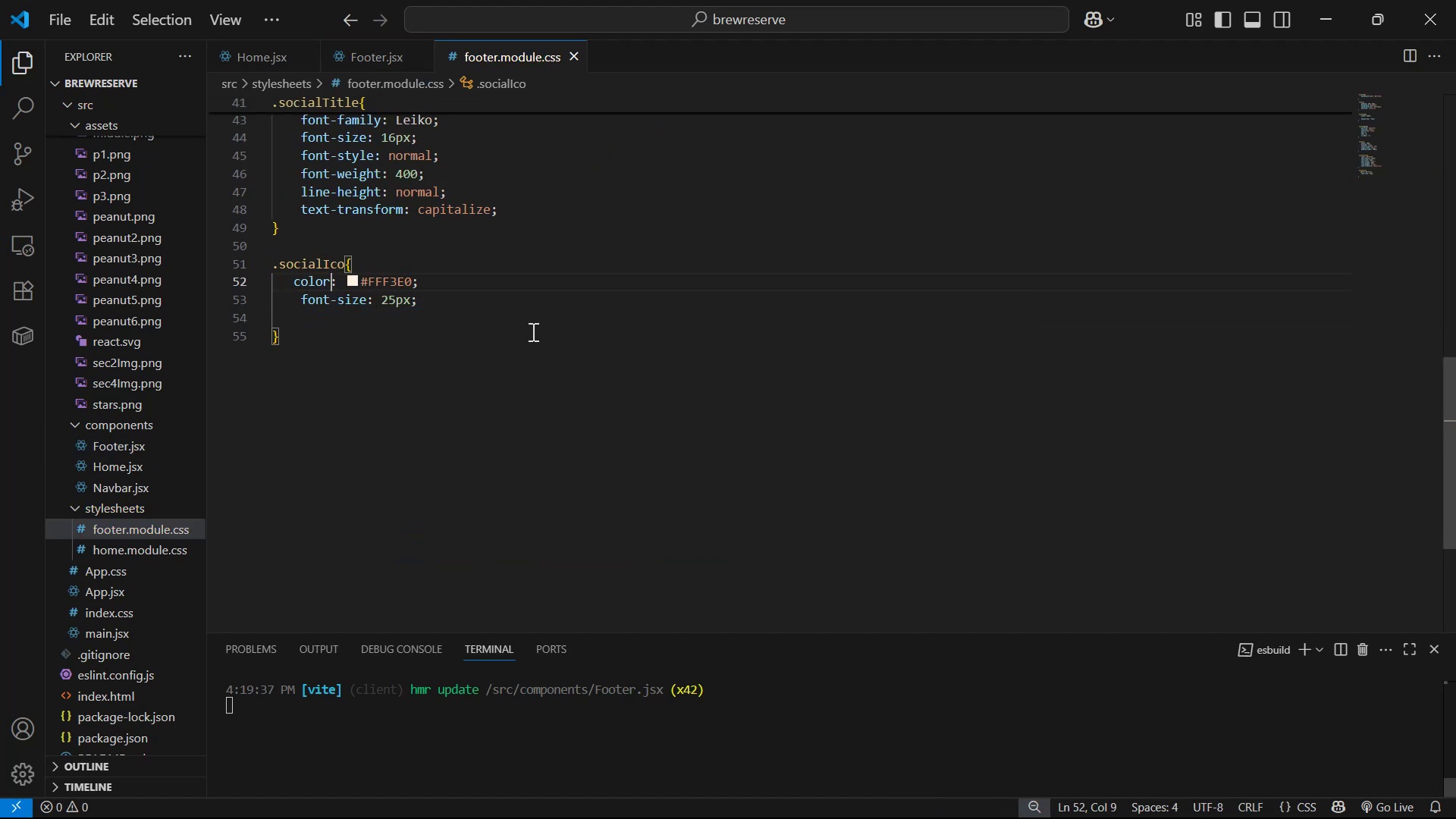 
key(Alt+Tab)
 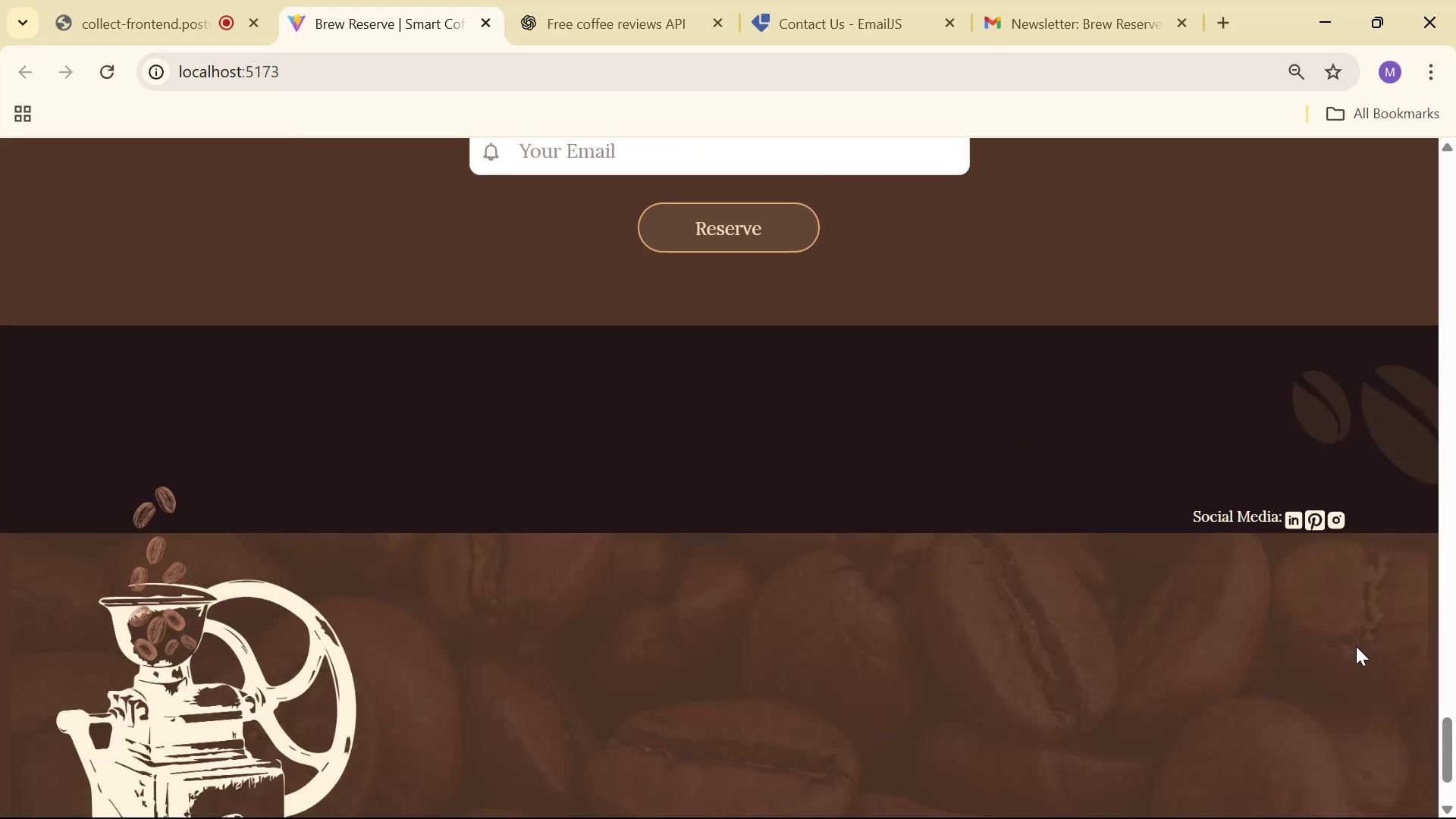 
key(Alt+AltLeft)
 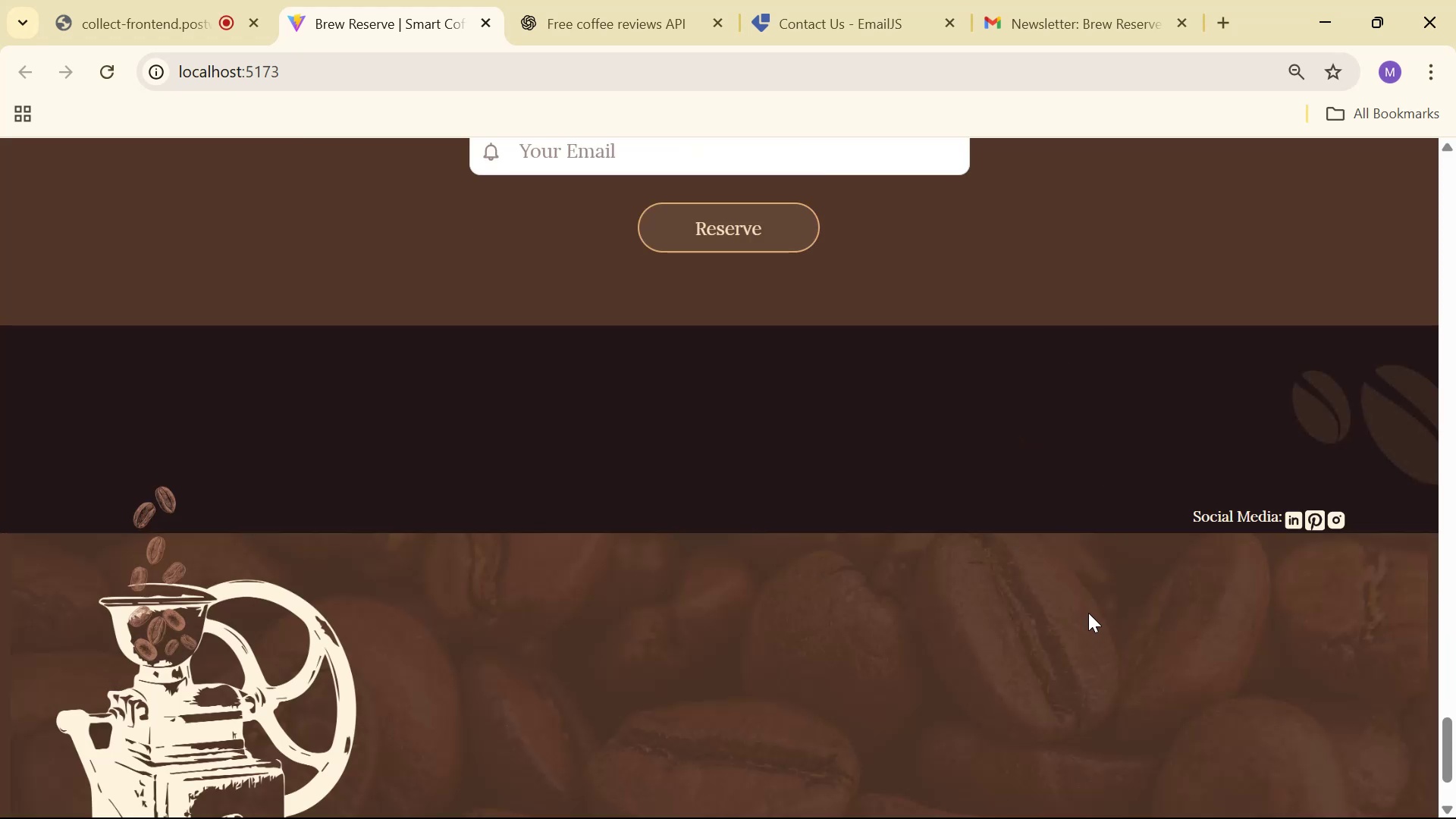 
key(Alt+Tab)
 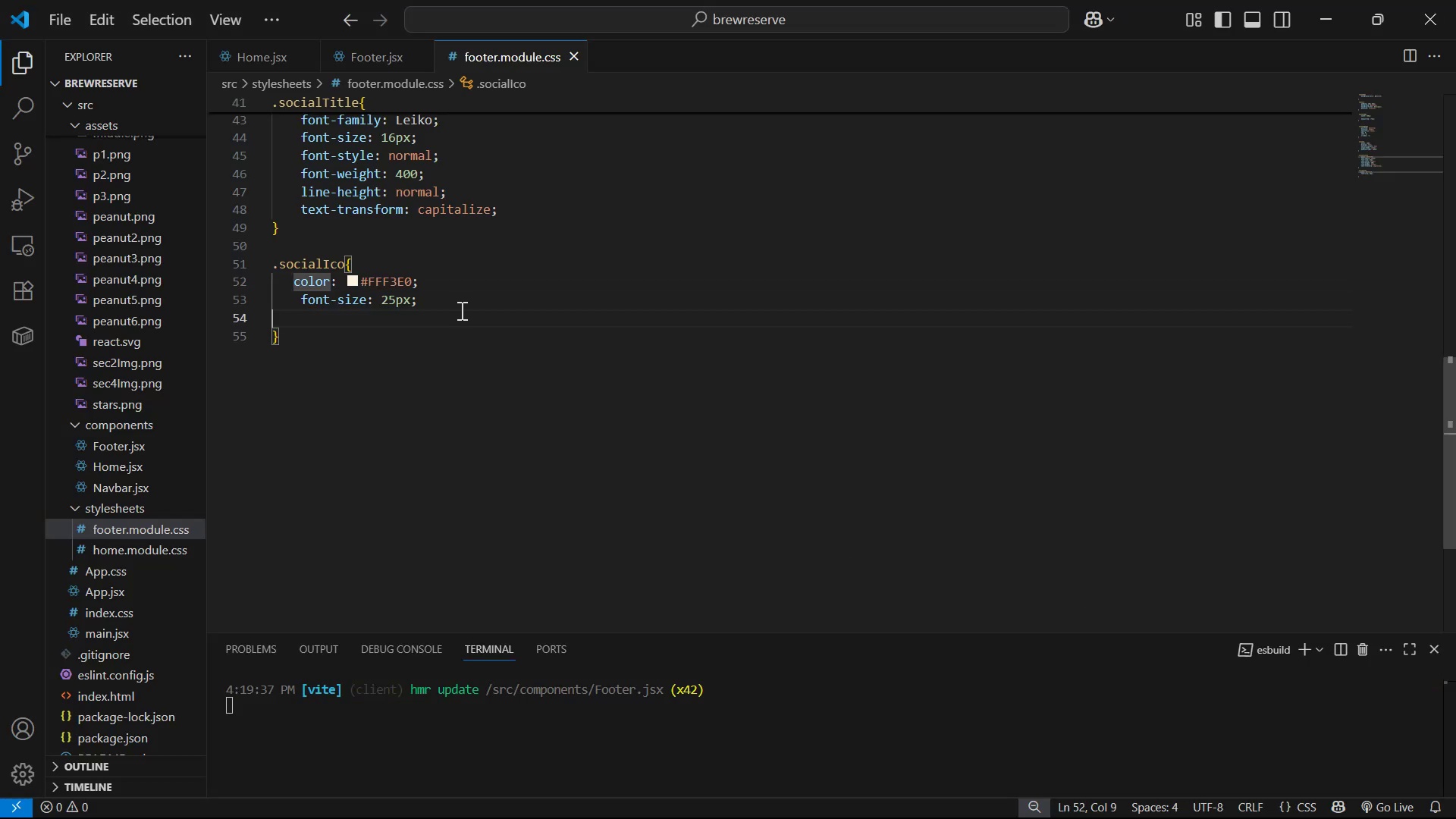 
key(Alt+AltLeft)
 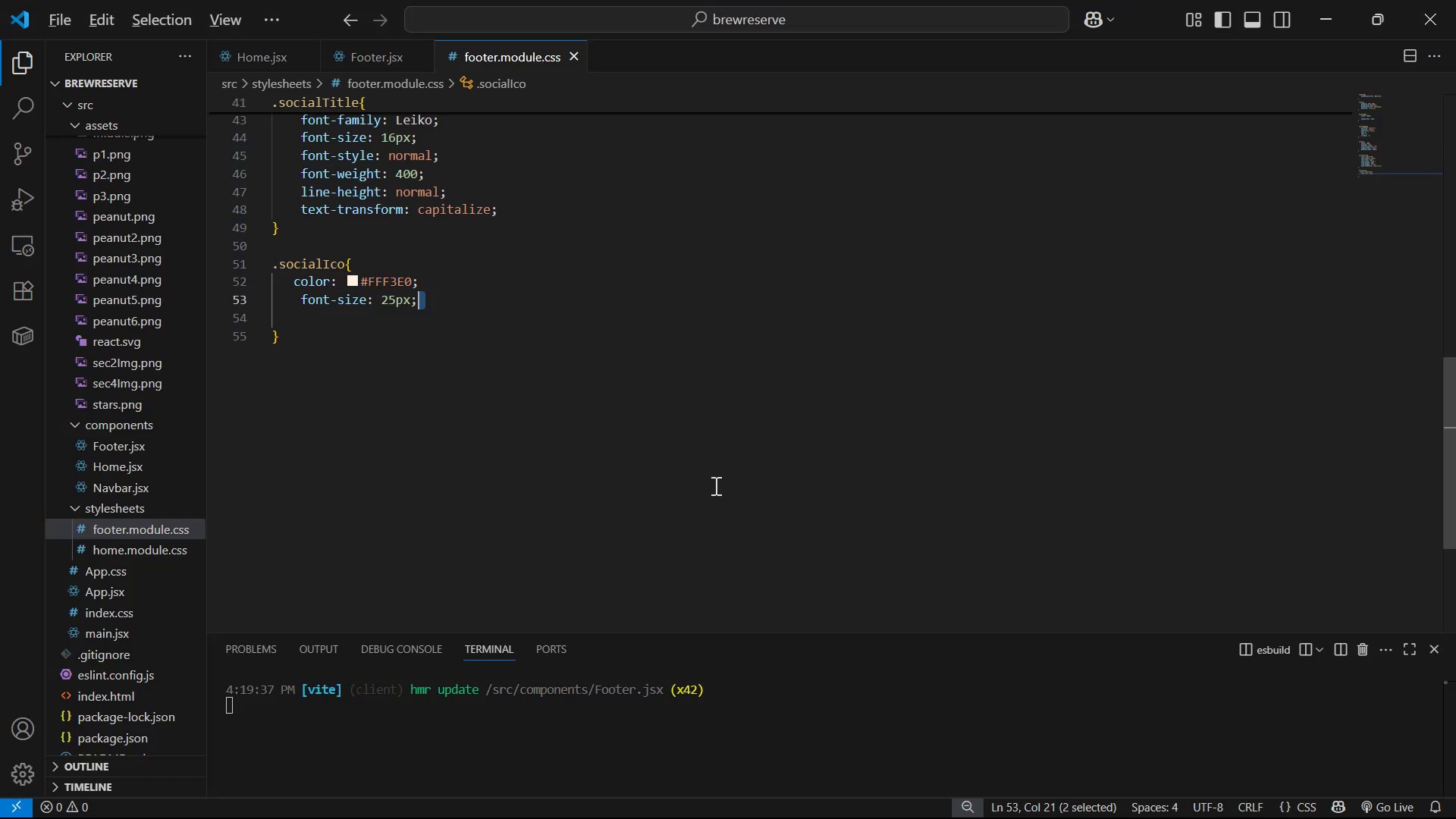 
key(Alt+Tab)
 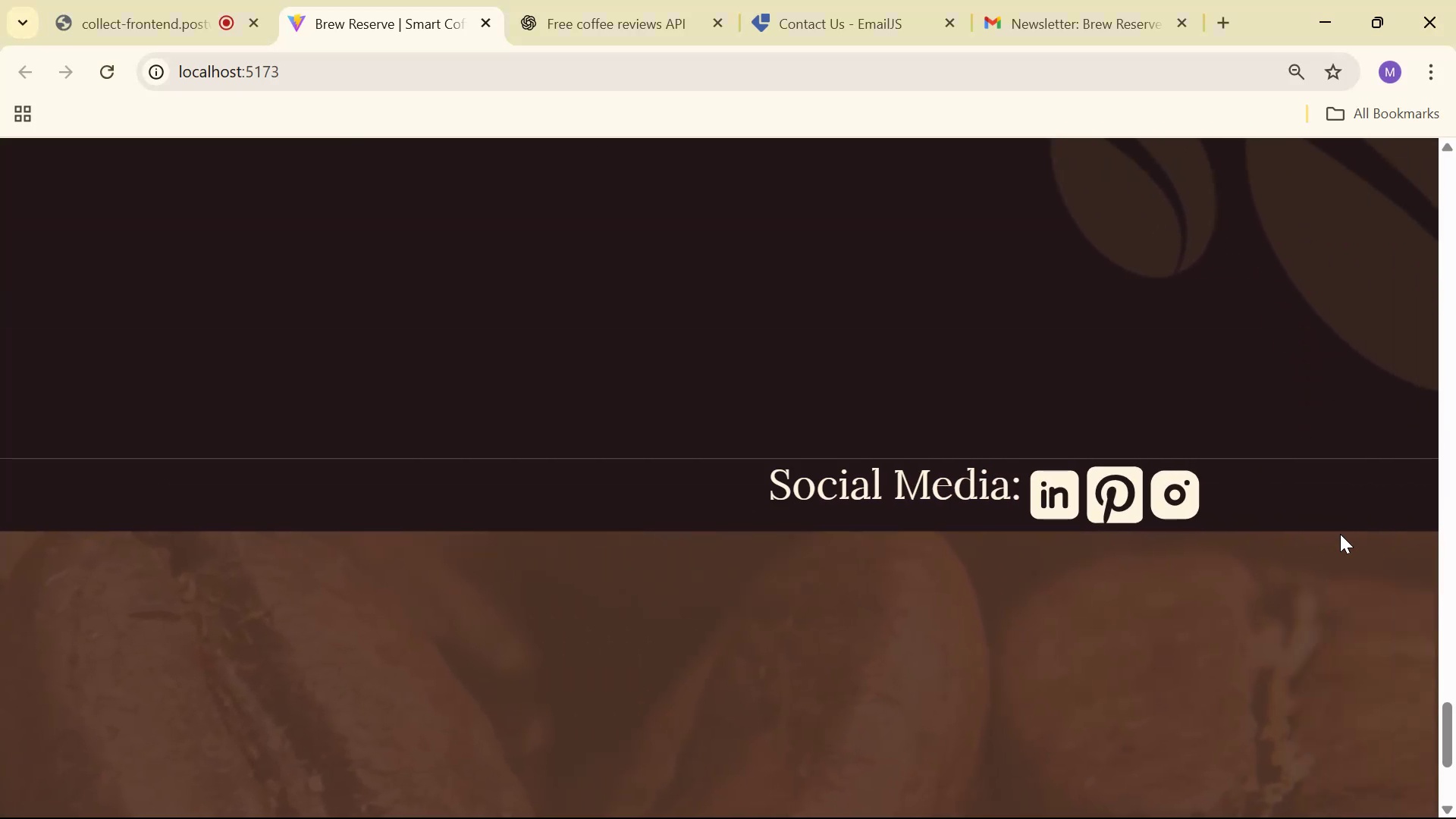 
wait(9.36)
 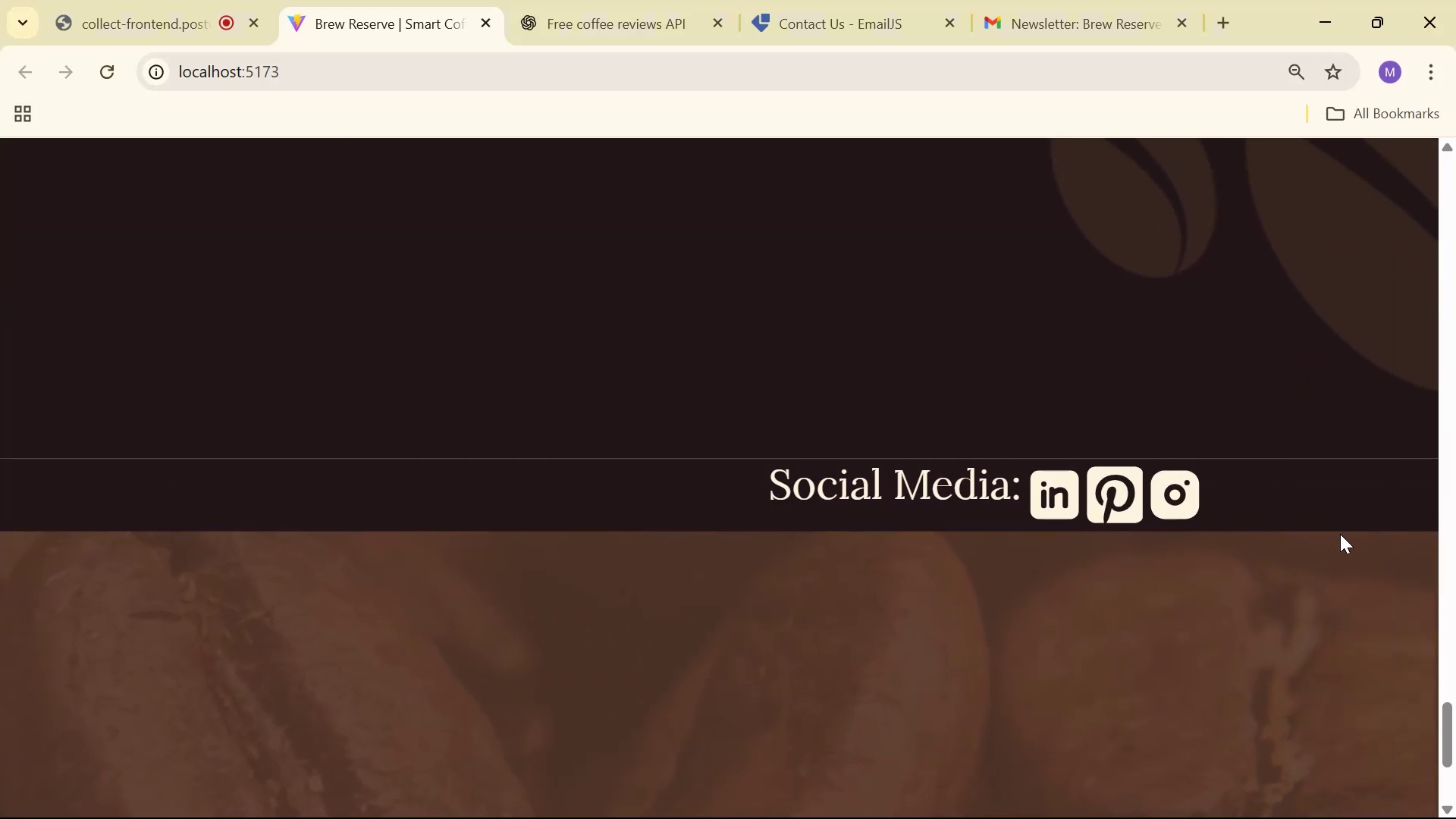 
key(Alt+AltLeft)
 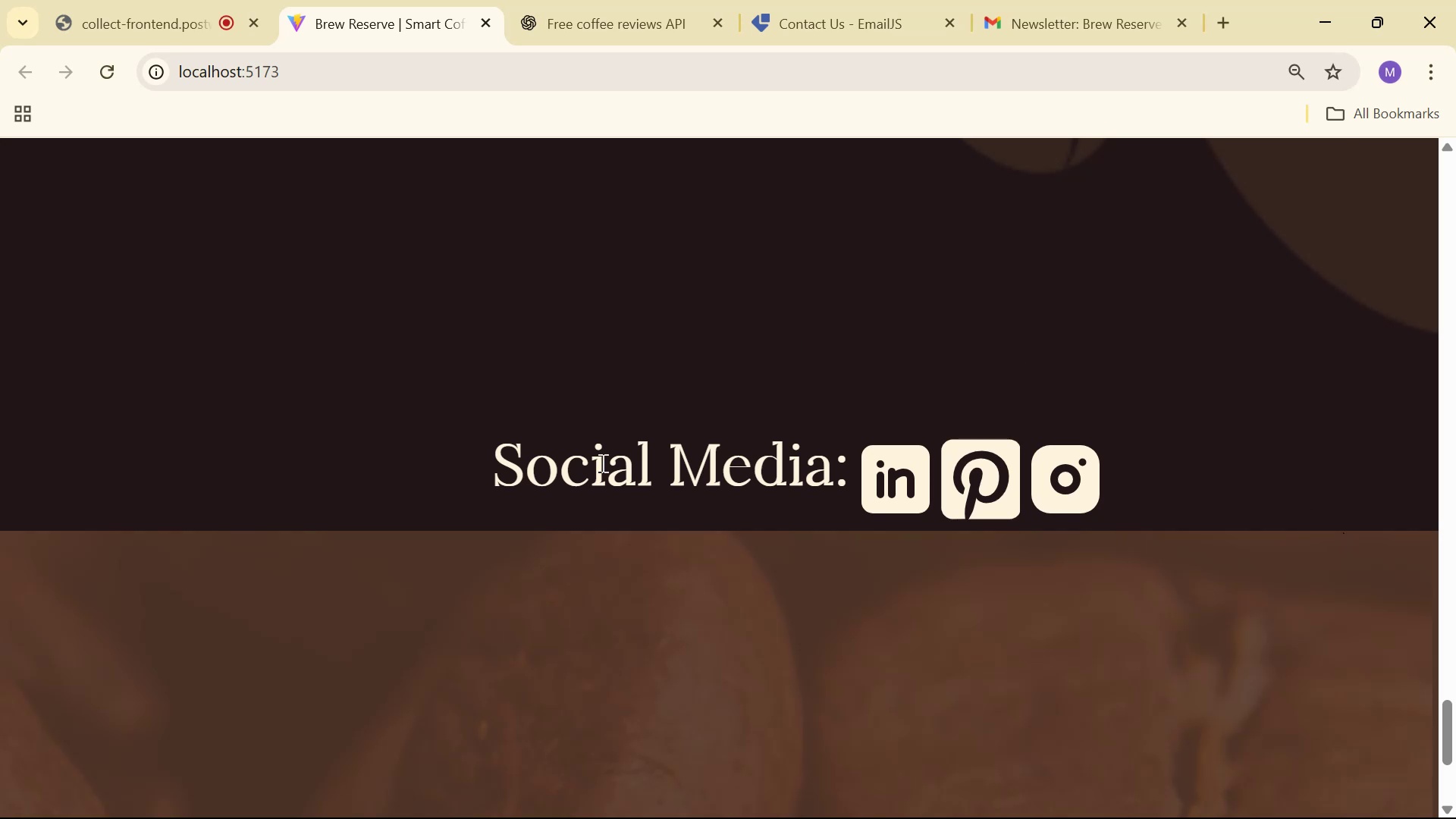 
key(Alt+Tab)
 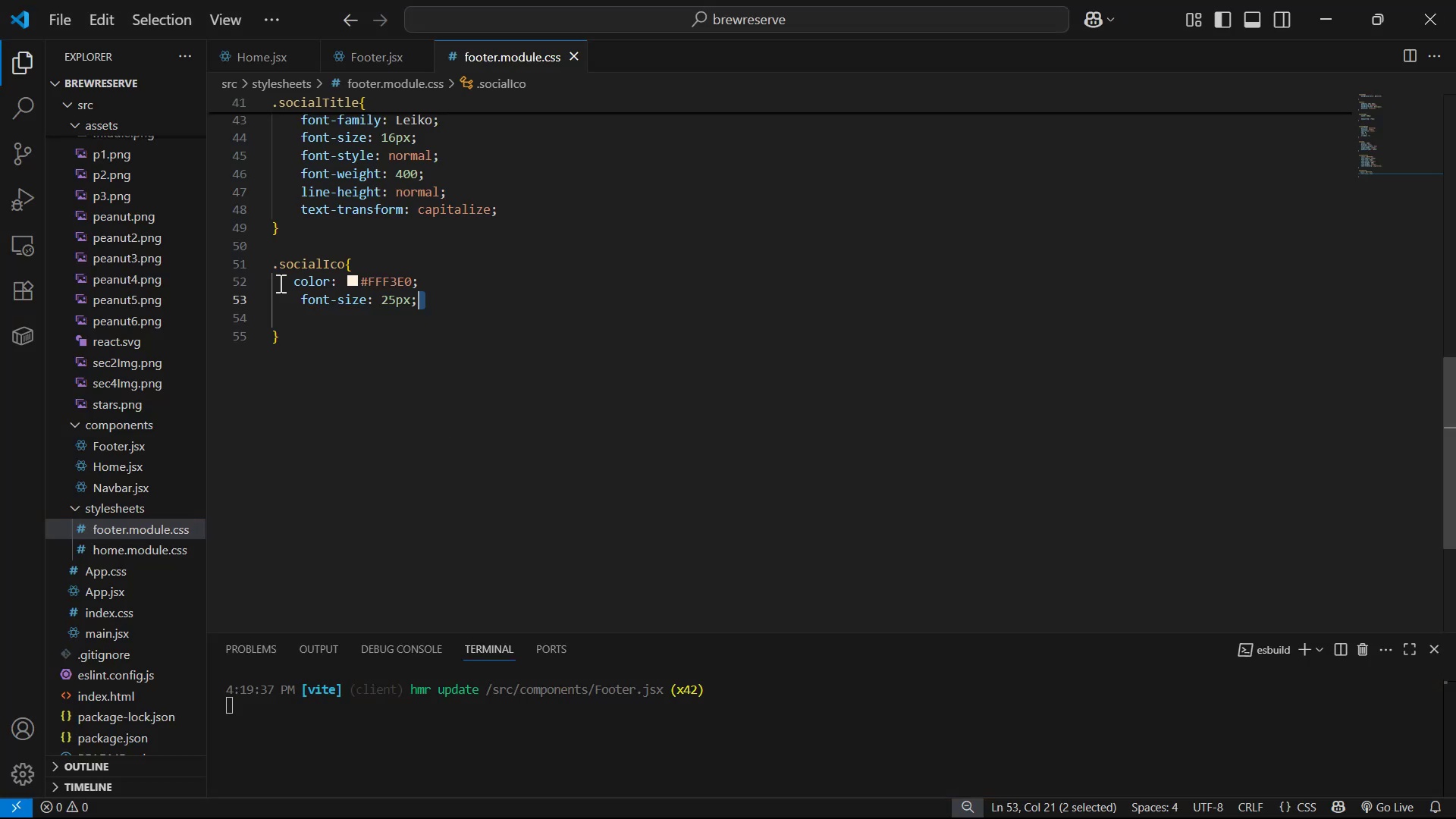 
scroll: coordinate [476, 225], scroll_direction: up, amount: 2.0
 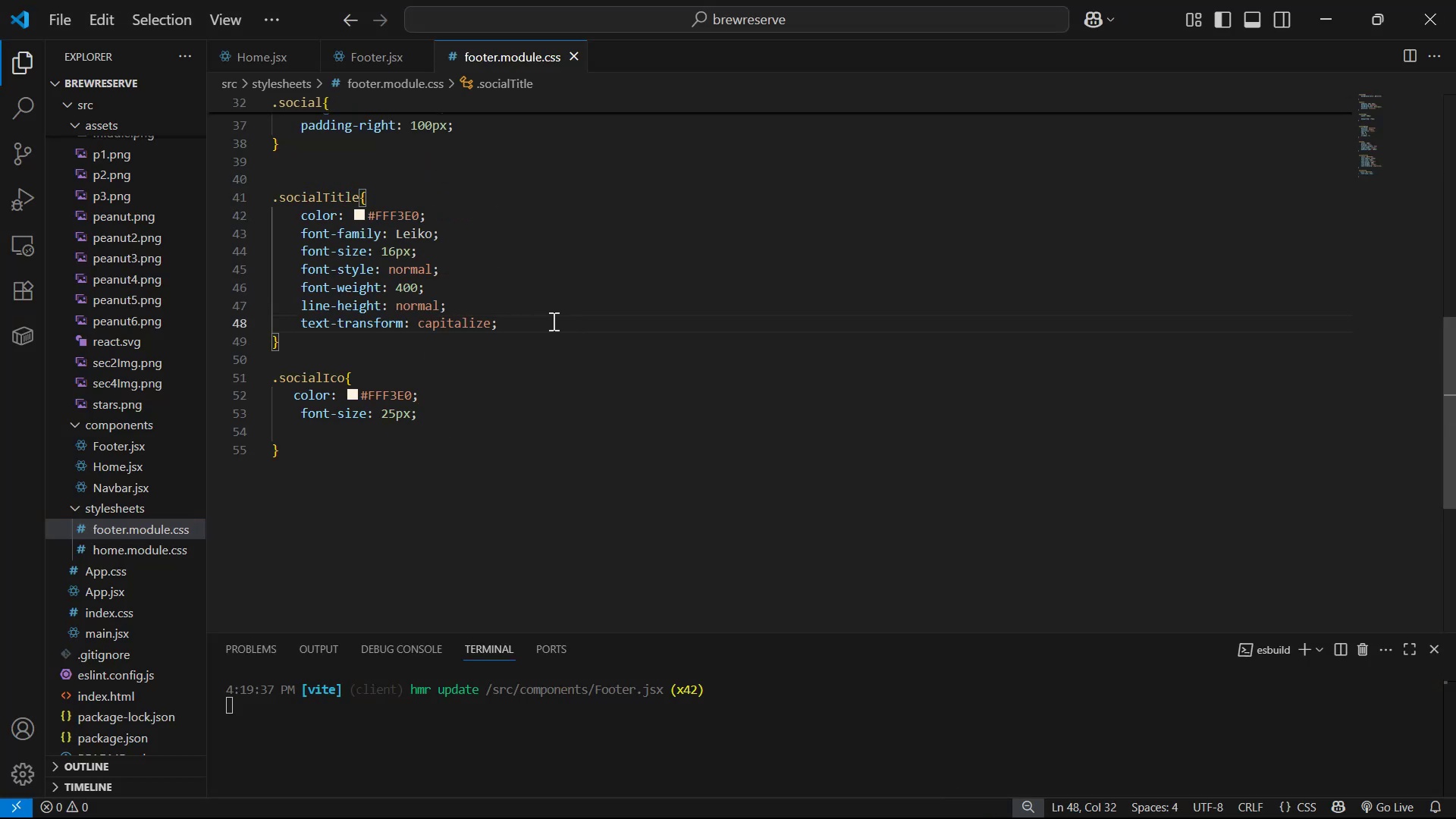 
key(Enter)
 